 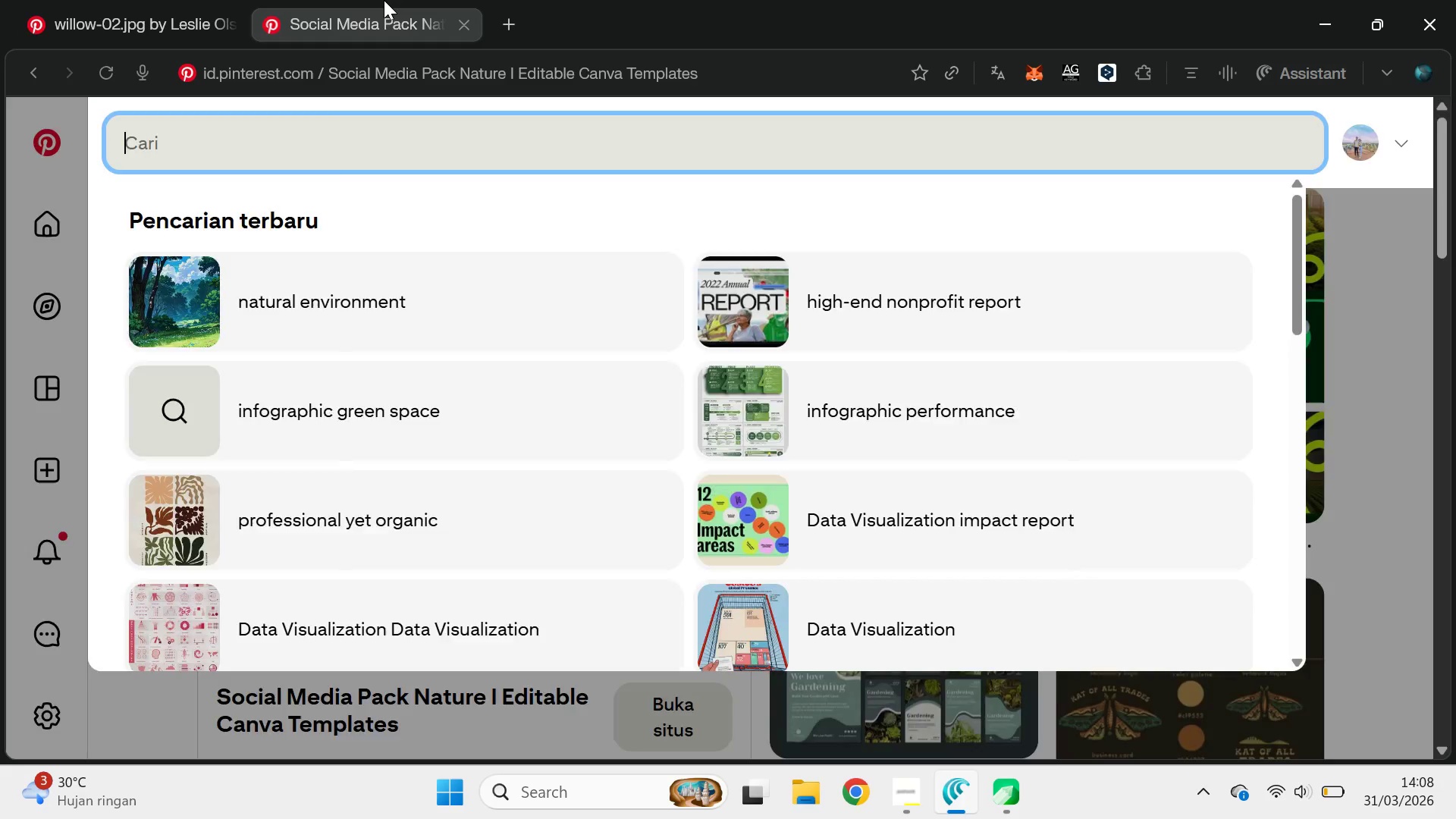 
left_click([1389, 280])
 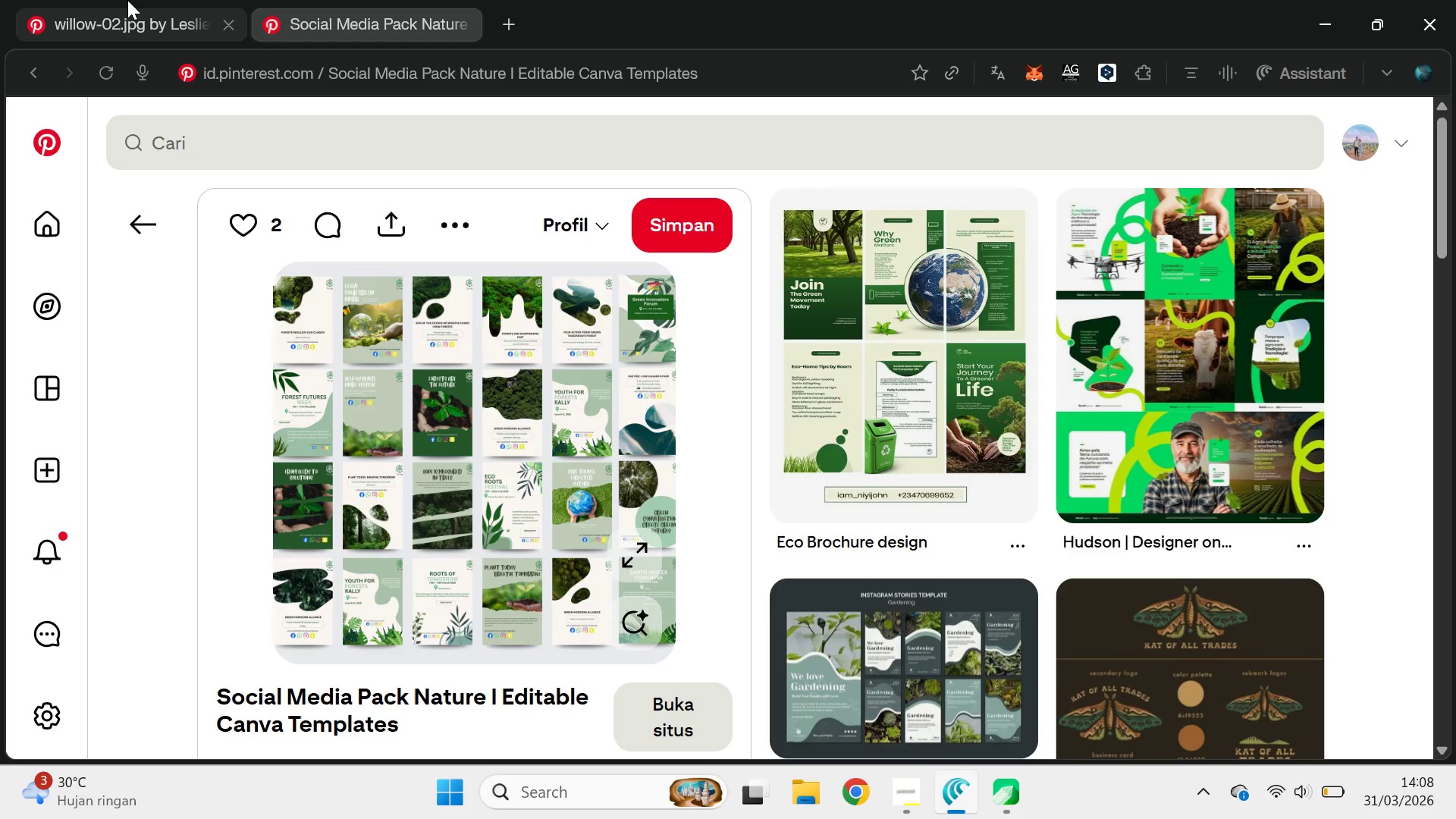 
left_click([127, 0])
 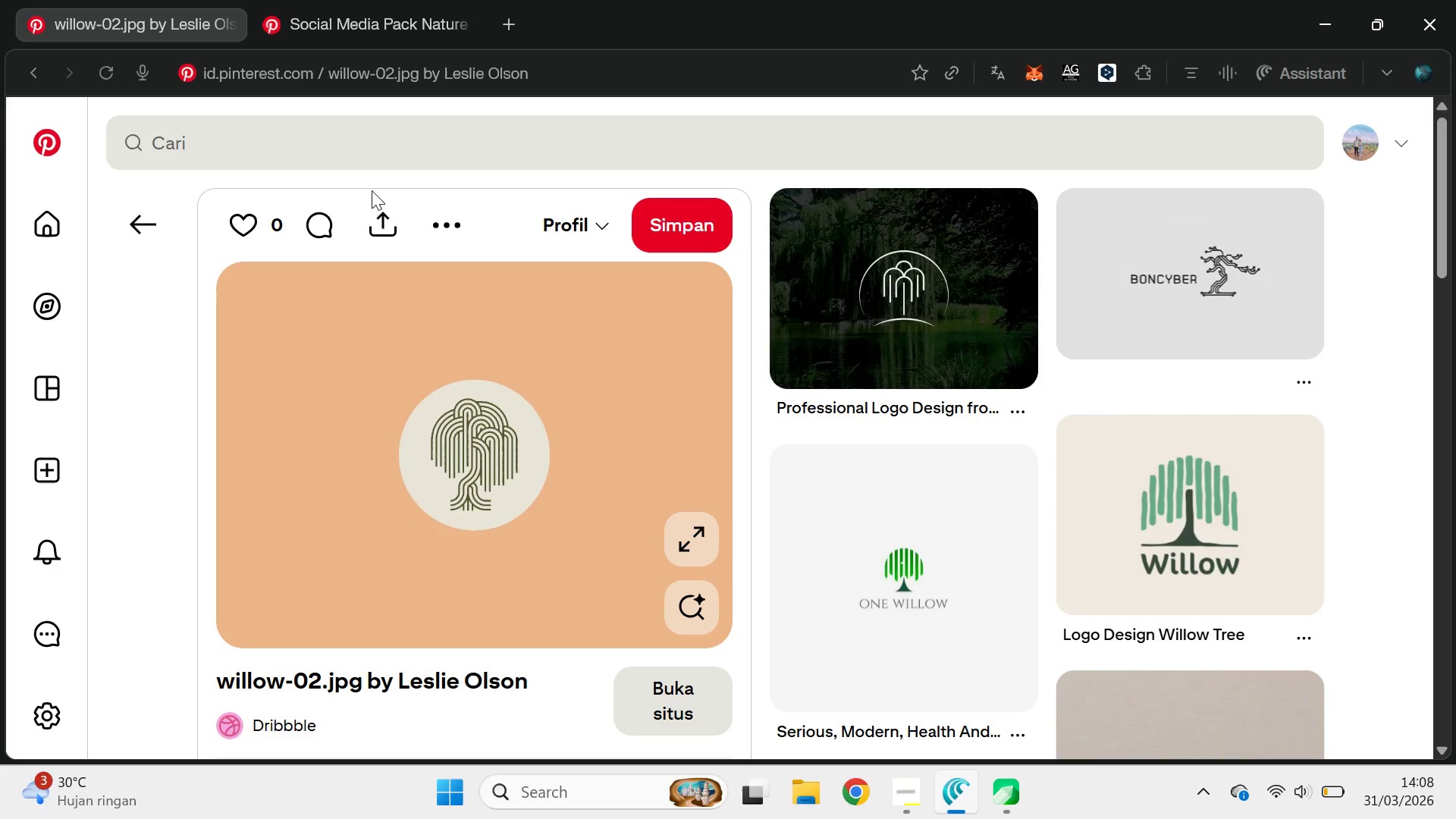 
left_click([370, 149])
 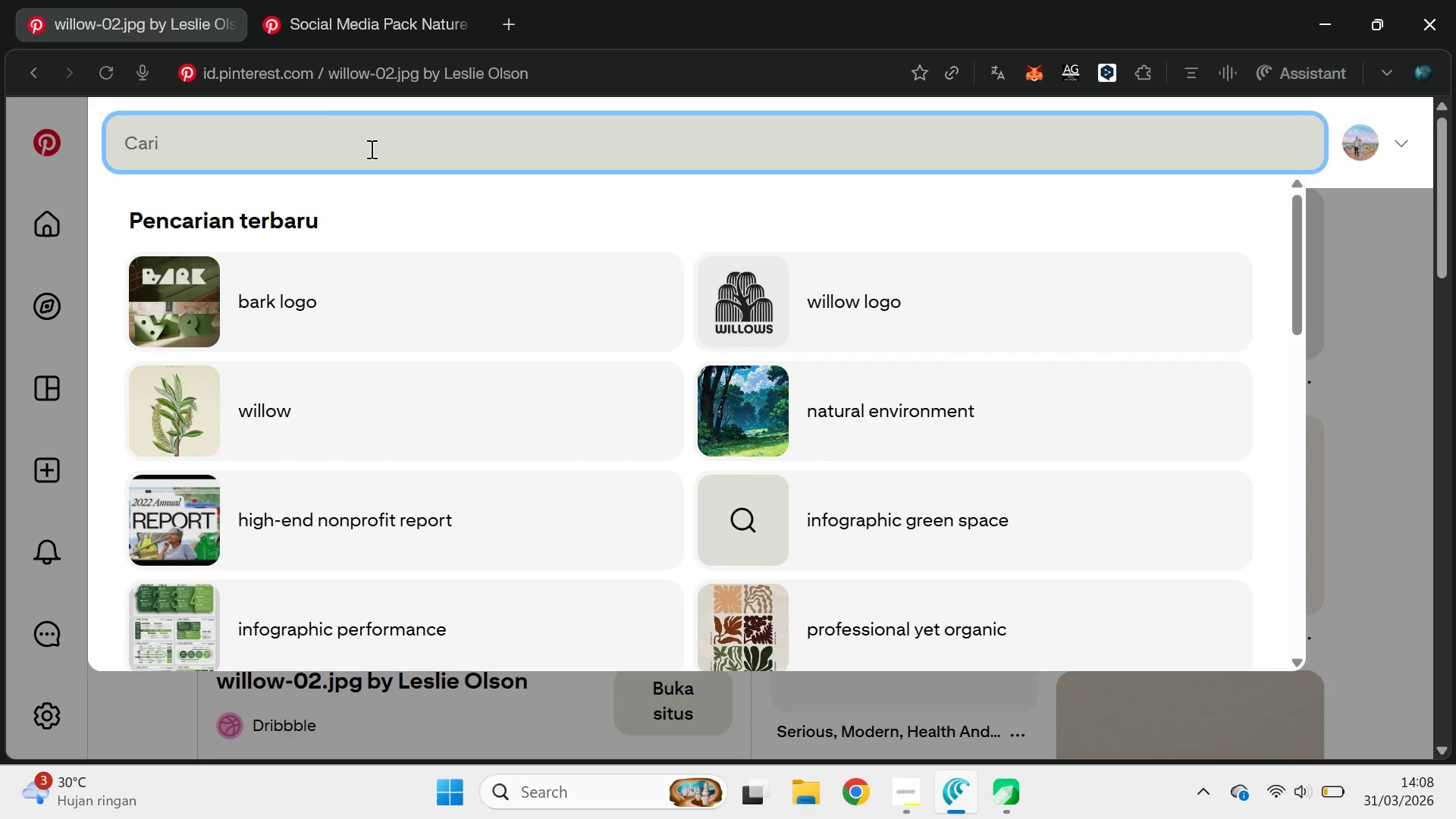 
type(font e)
key(Backspace)
type(naturr )
key(Backspace)
key(Backspace)
type(e )
key(Backspace)
 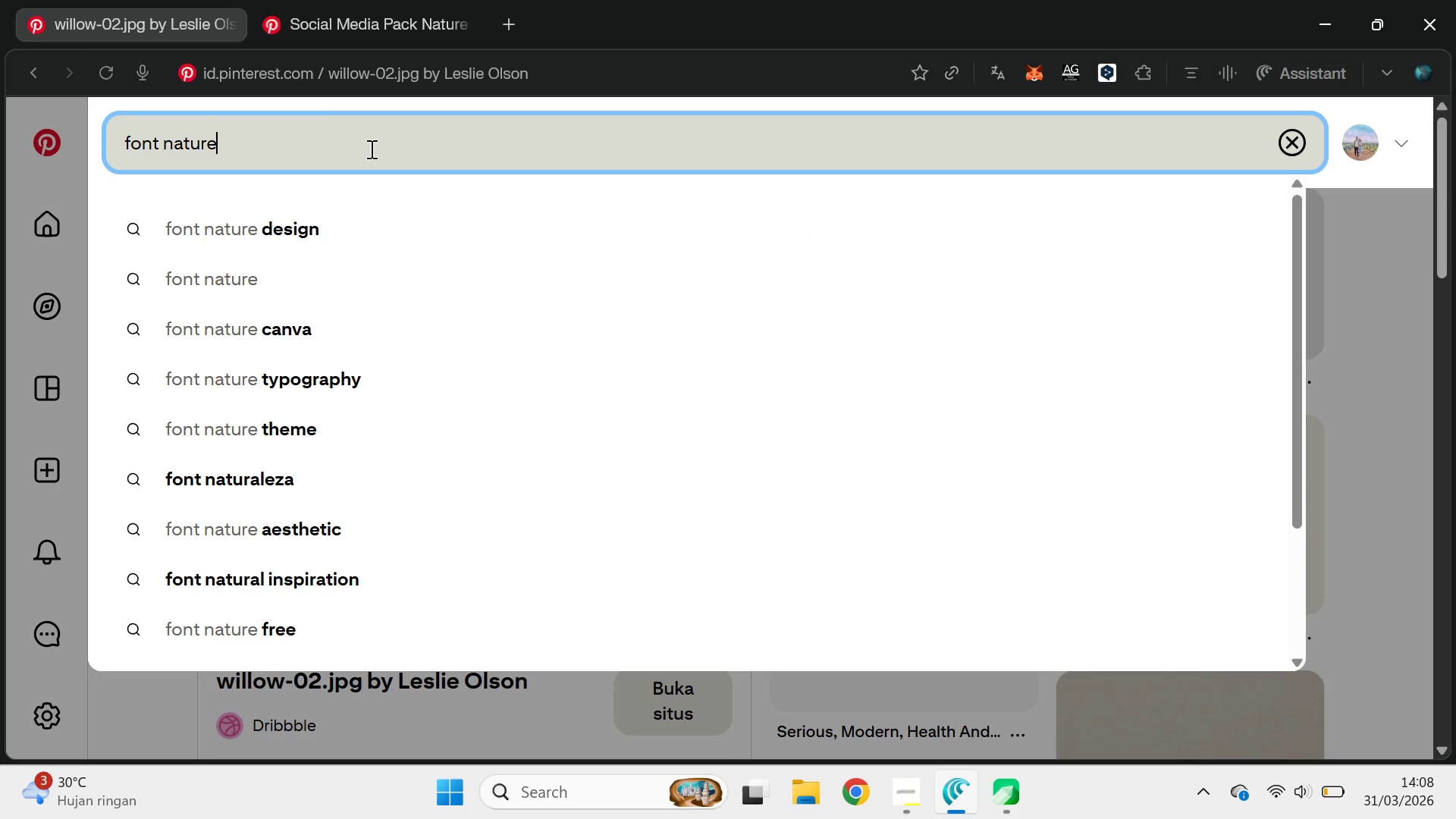 
key(Enter)
 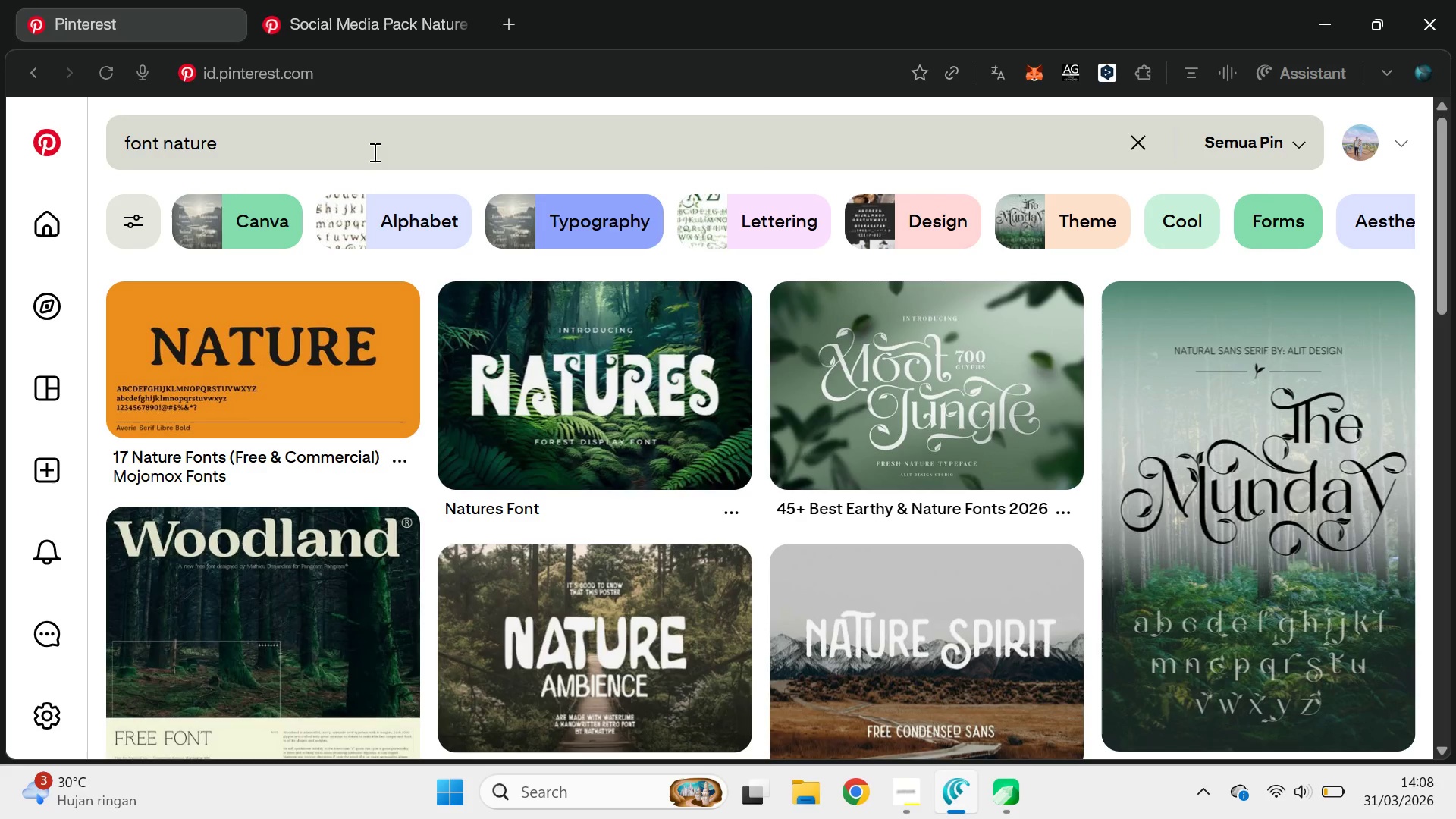 
wait(6.25)
 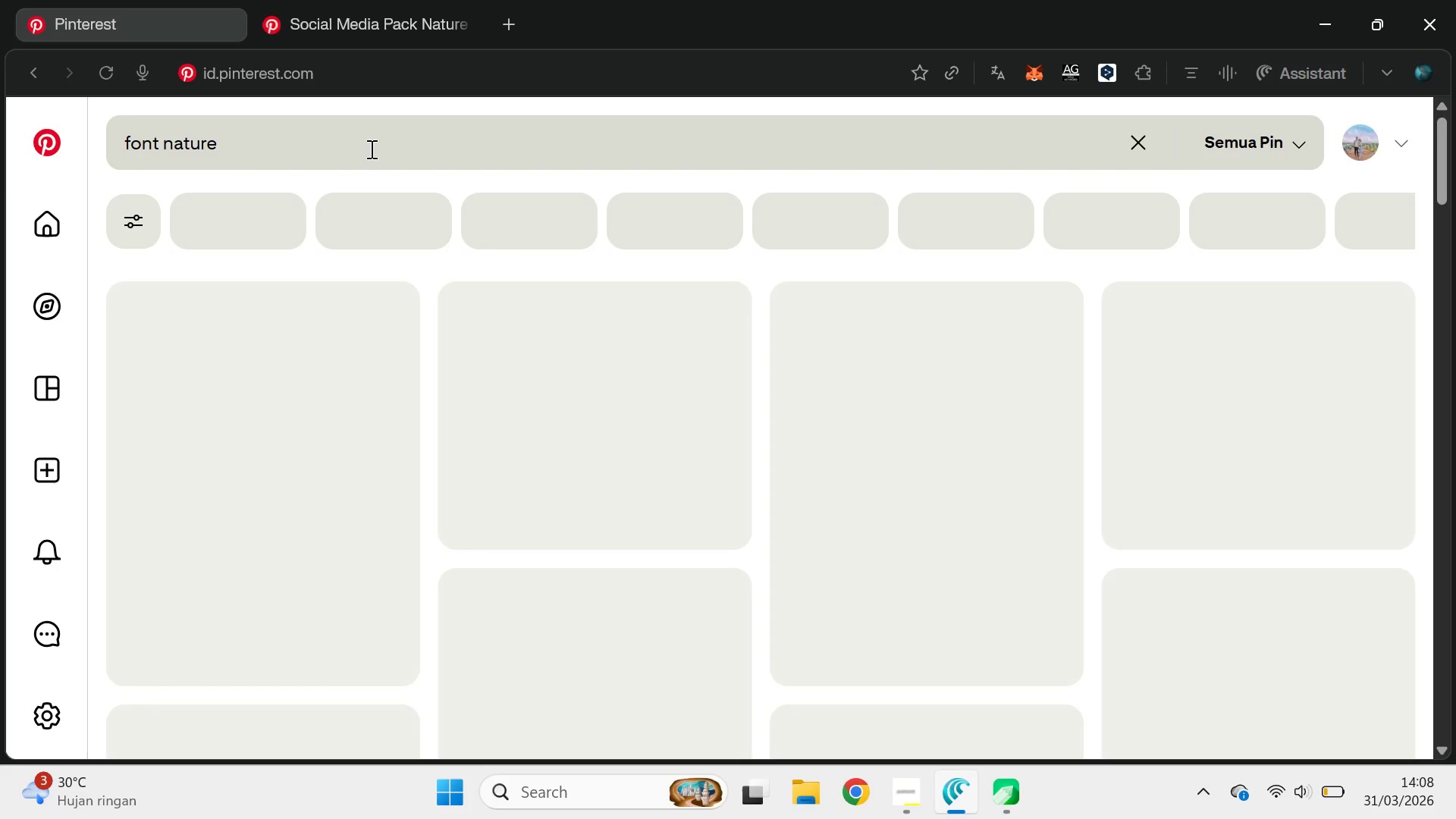 
left_click_drag(start_coordinate=[1451, 210], to_coordinate=[1431, 289])
 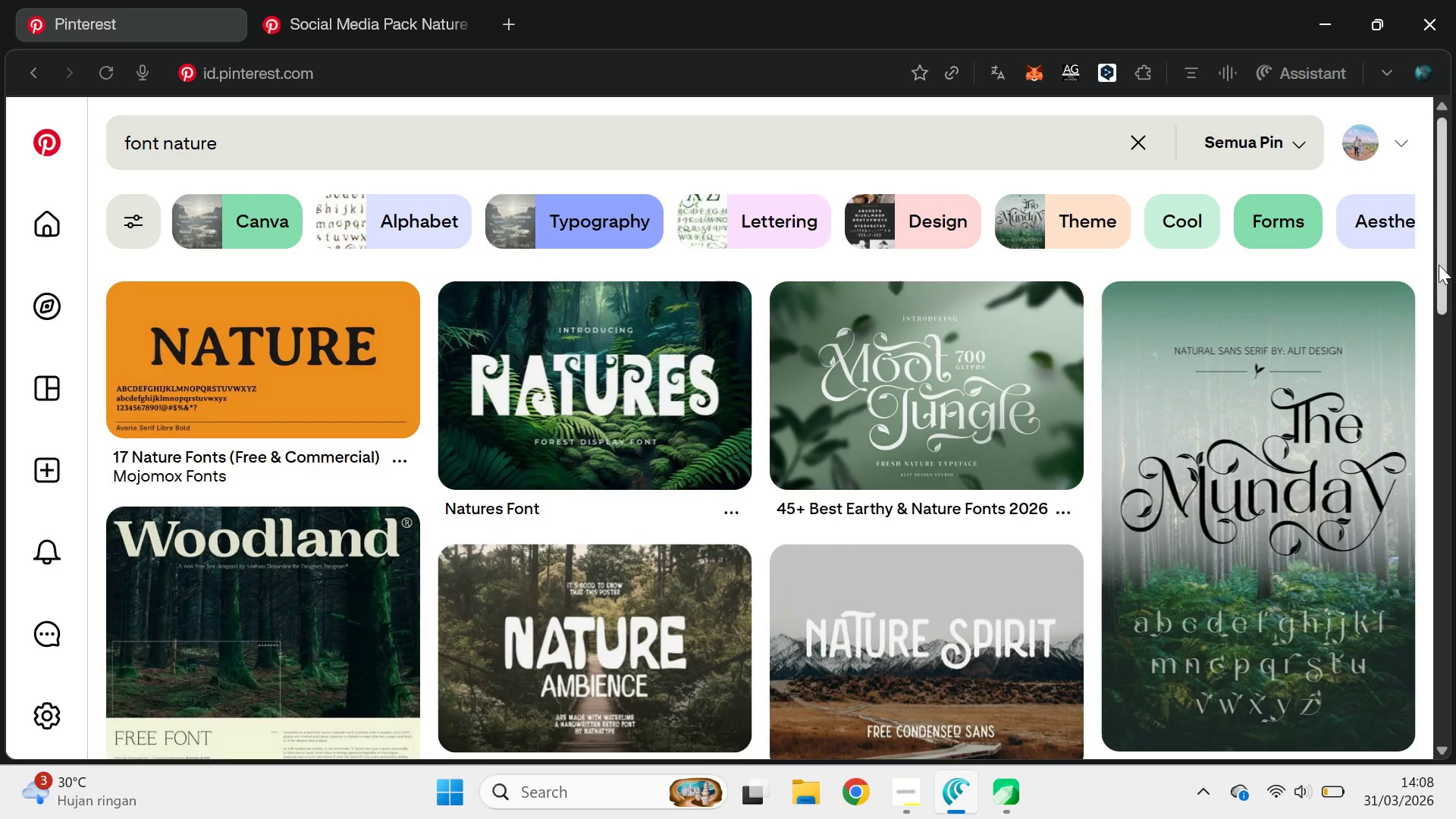 
left_click_drag(start_coordinate=[1439, 265], to_coordinate=[1454, 471])
 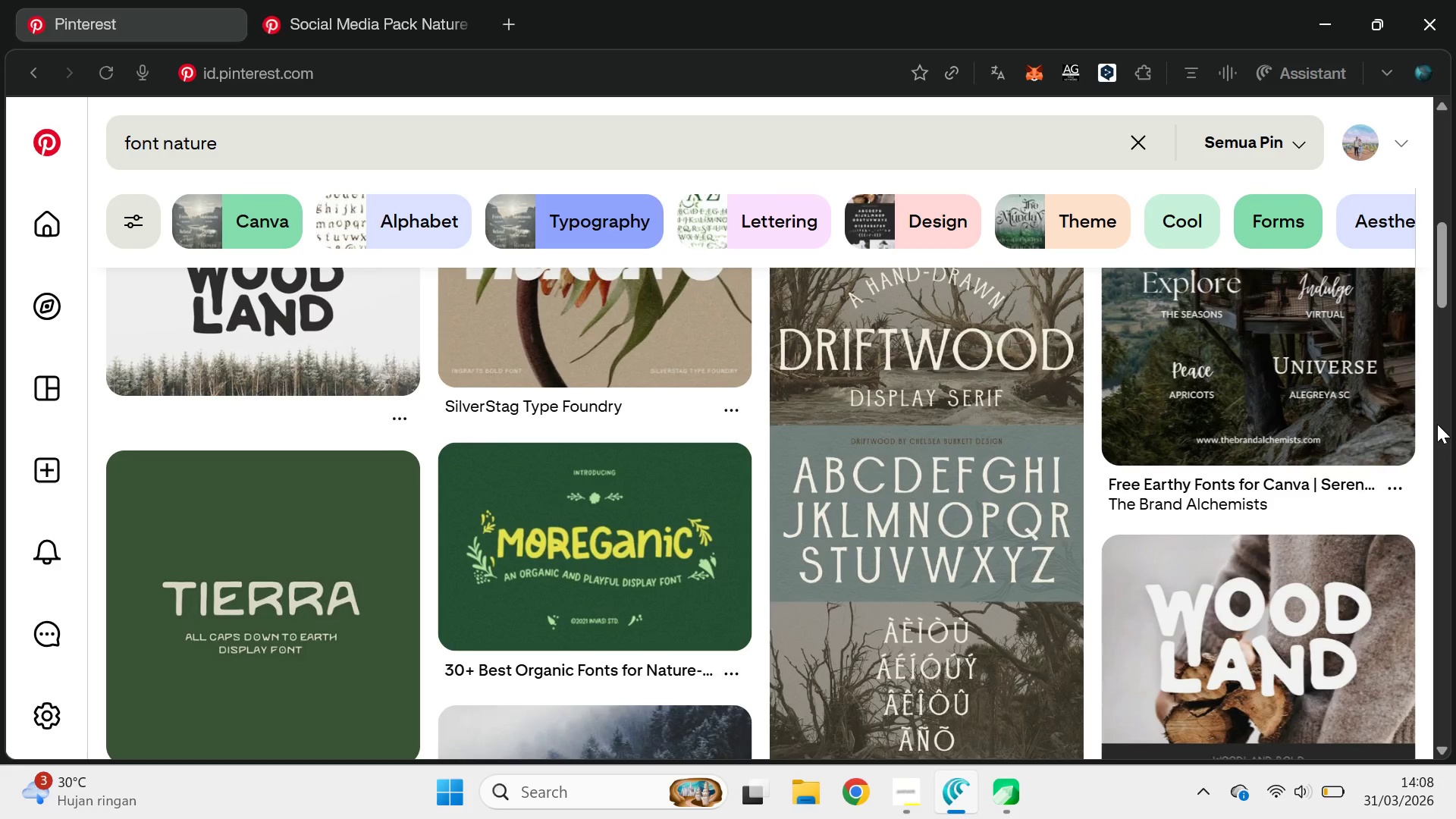 
key(Control+T)
 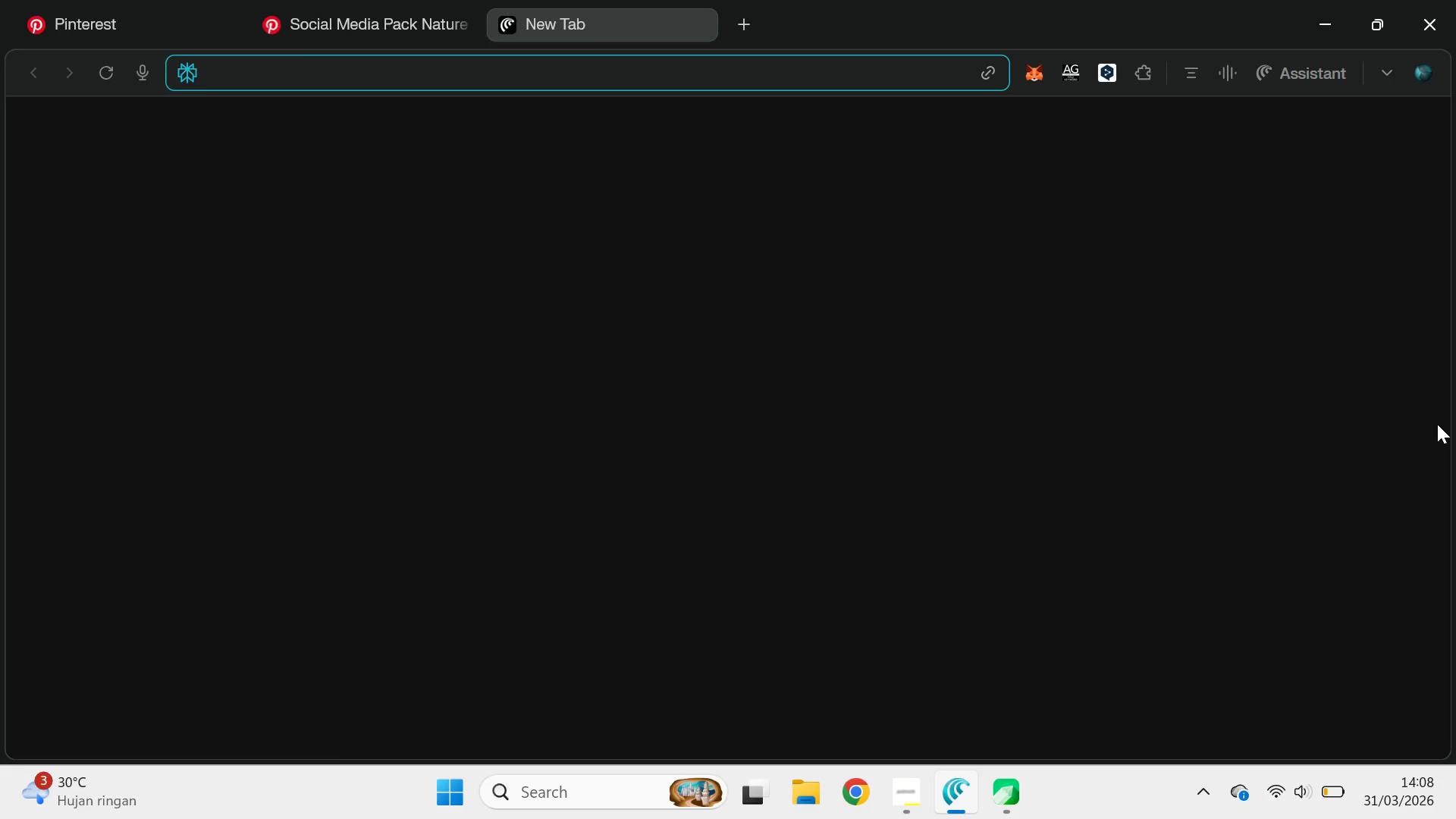 
type(font drid)
key(Backspace)
type(ft )
 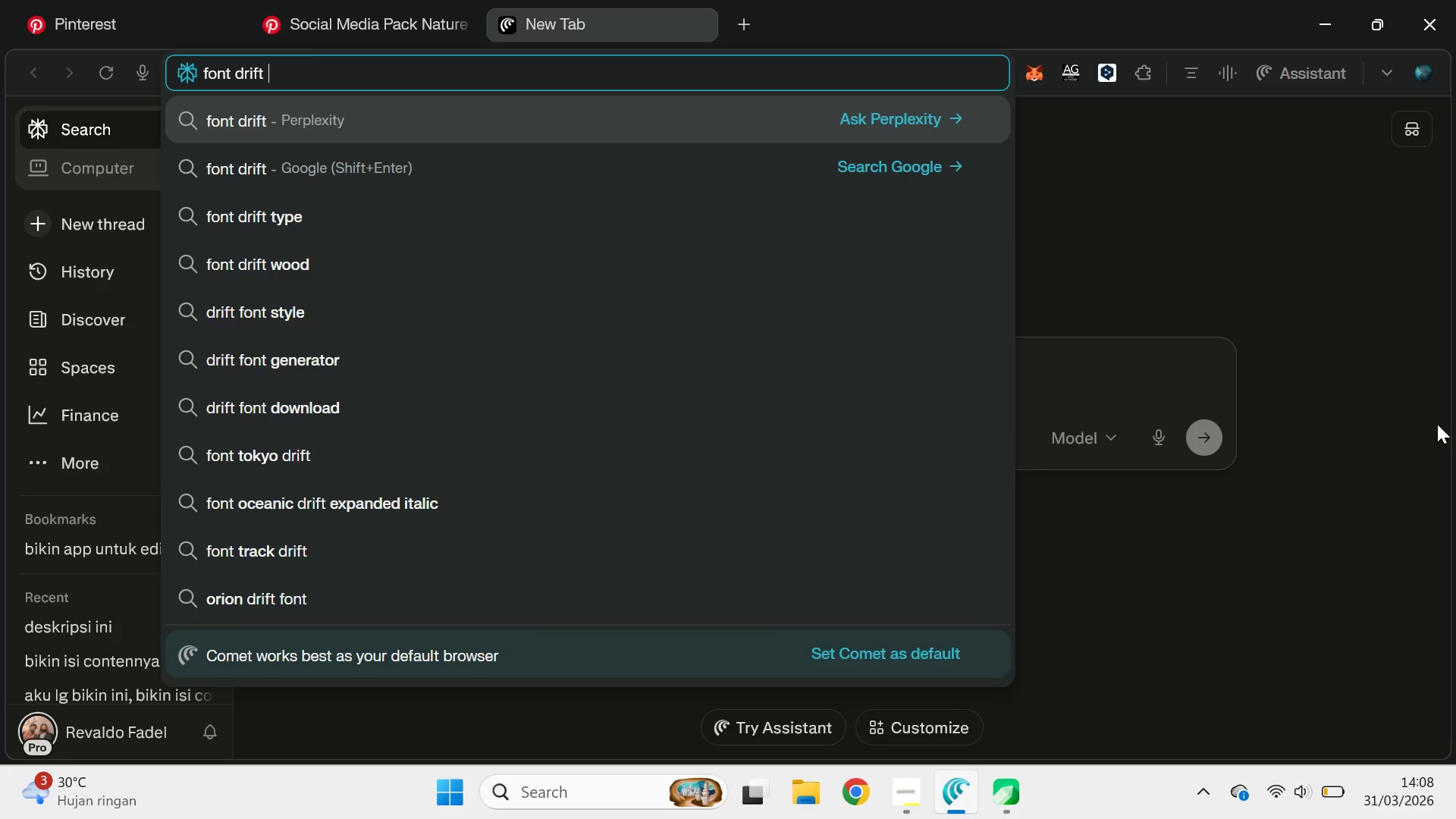 
key(ArrowDown)
 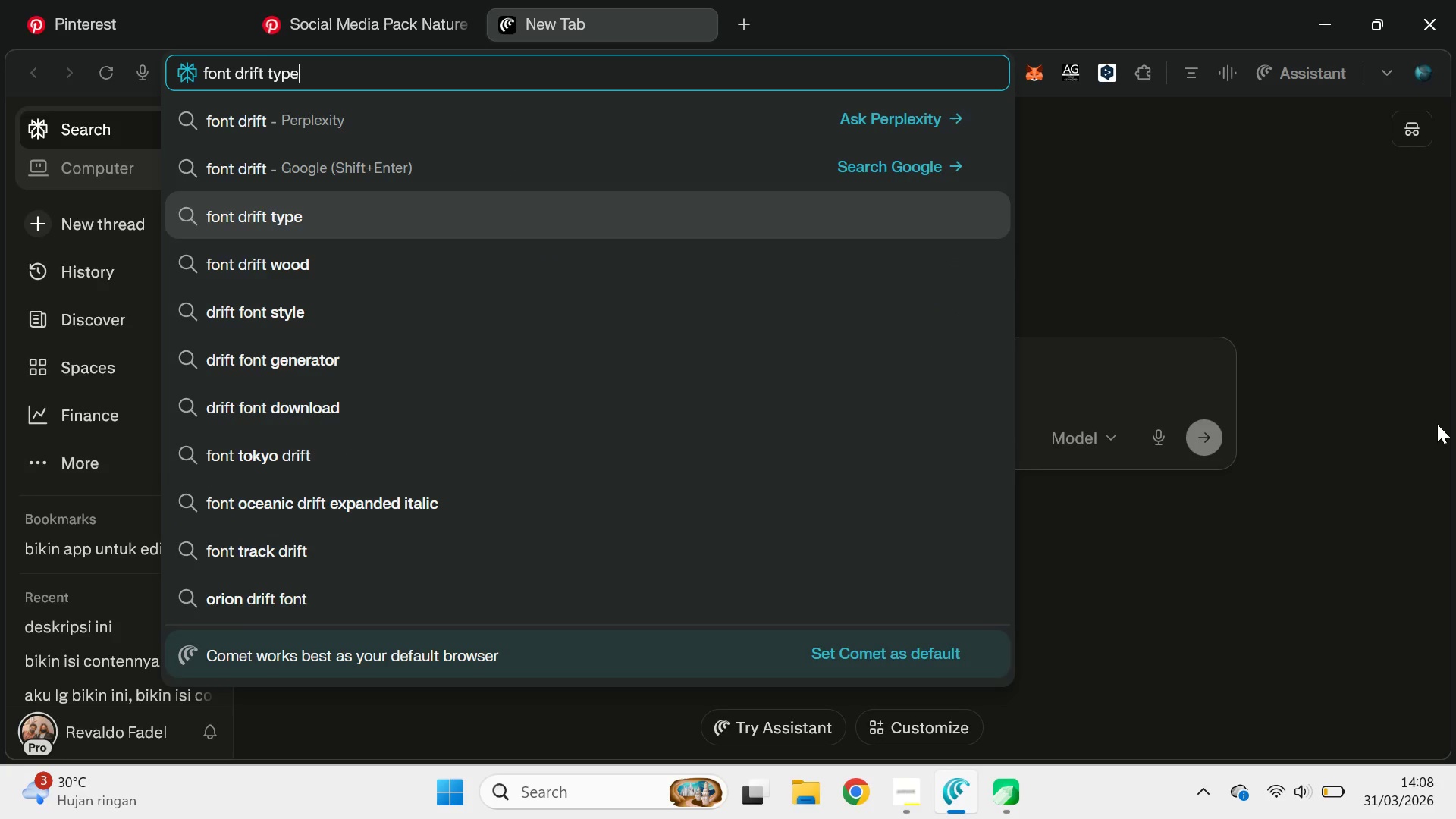 
key(ArrowDown)
 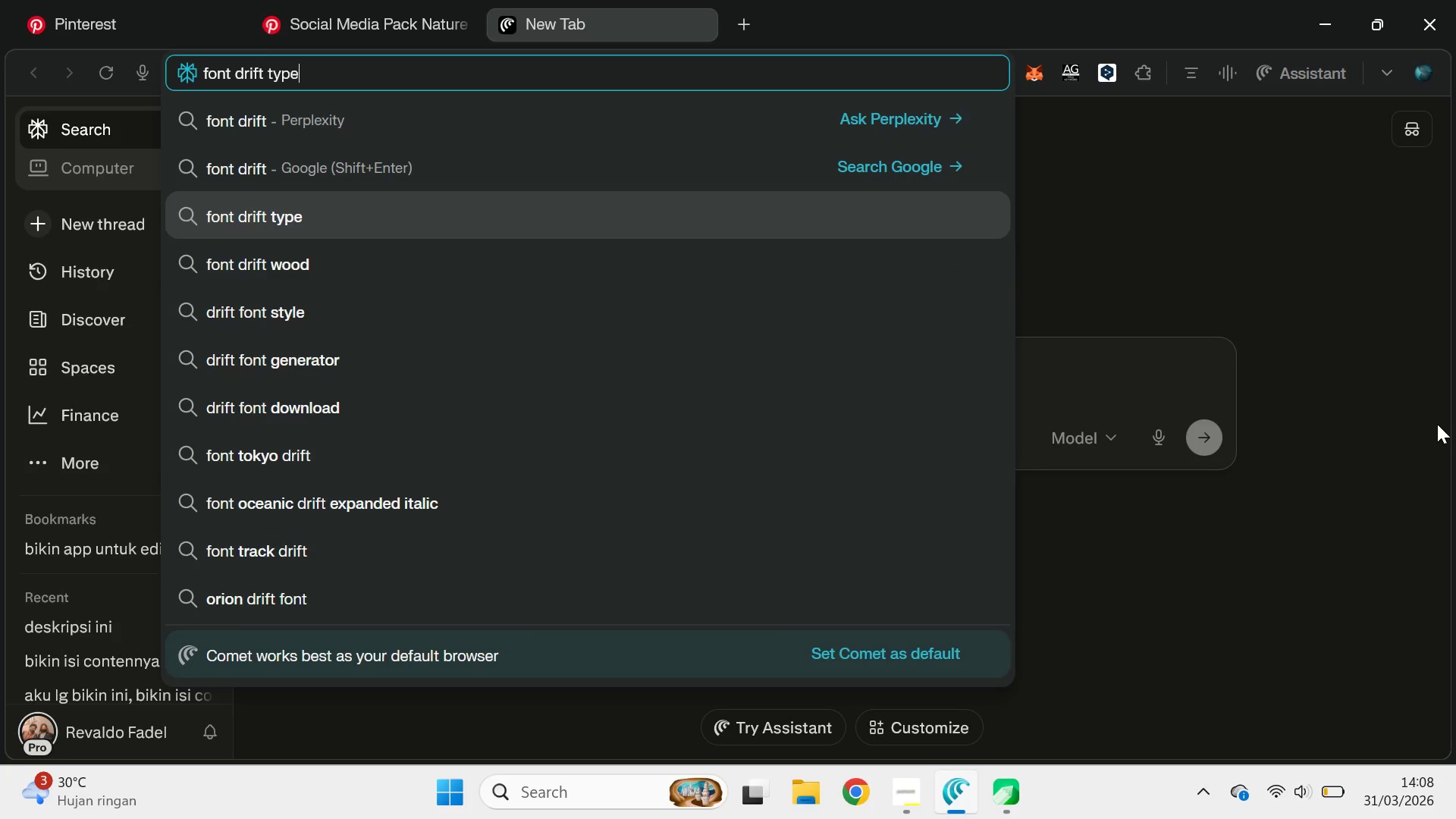 
key(ArrowDown)
 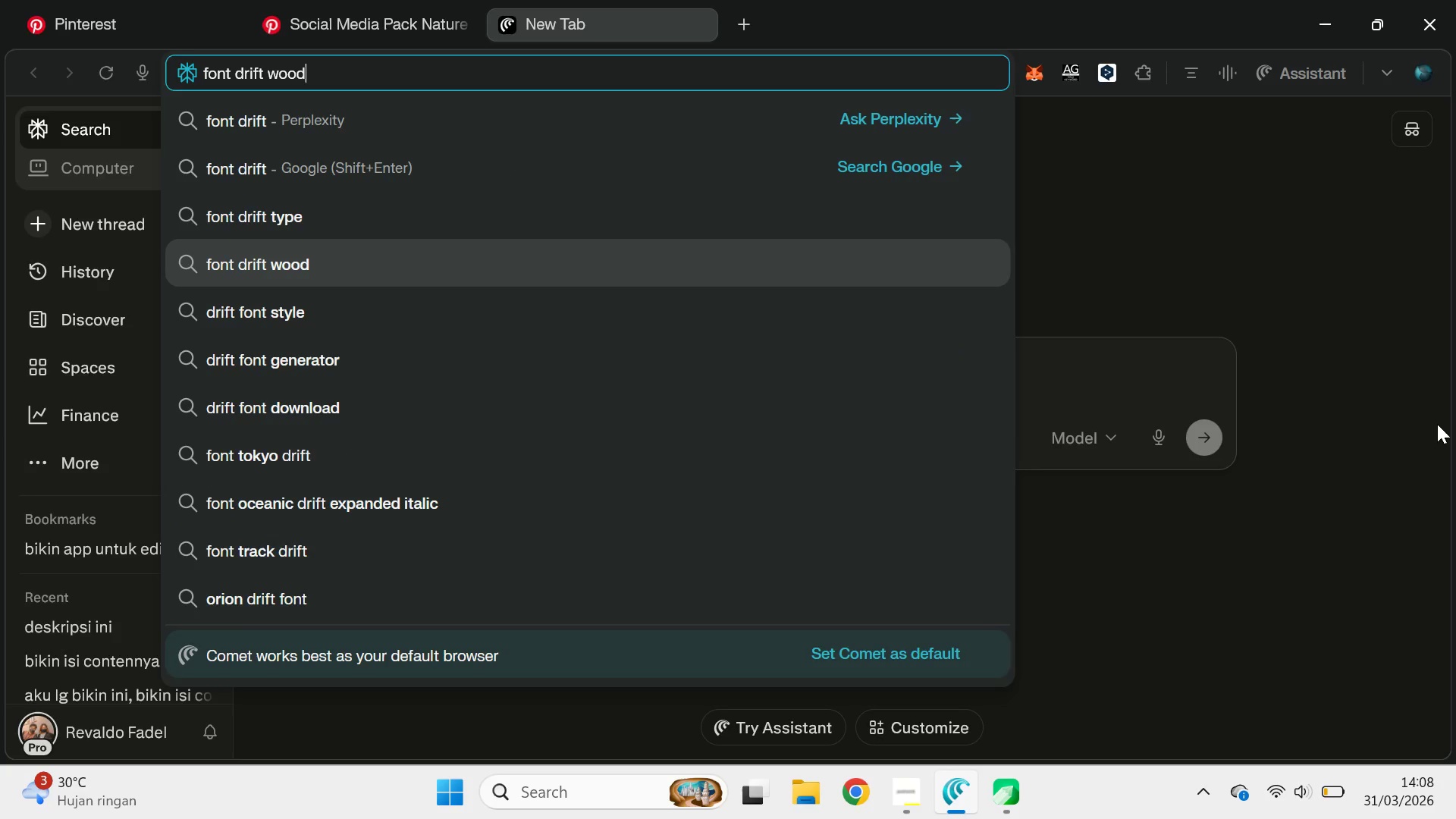 
key(Shift+Enter)
 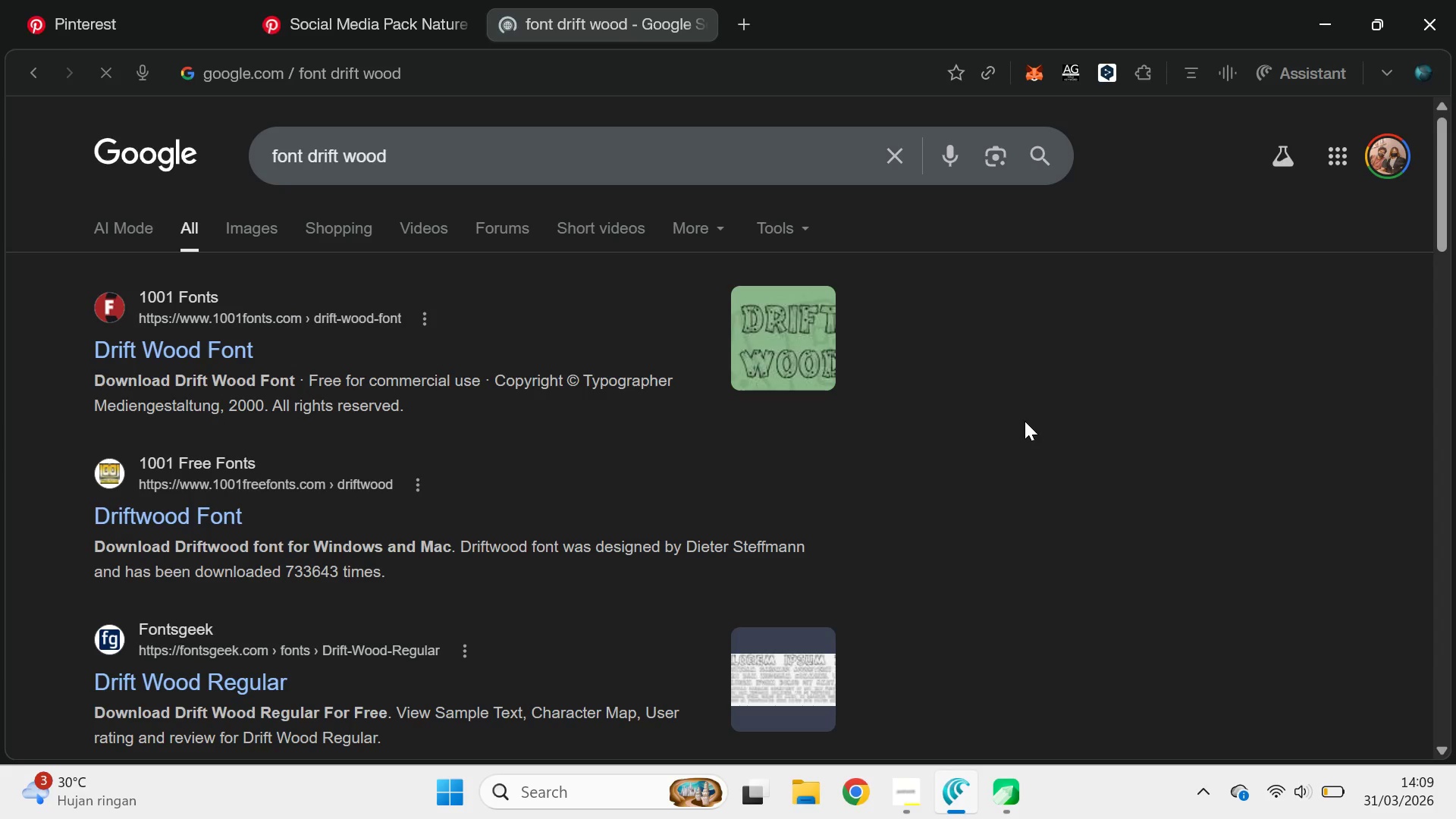 
scroll: coordinate [1028, 422], scroll_direction: down, amount: 1.0
 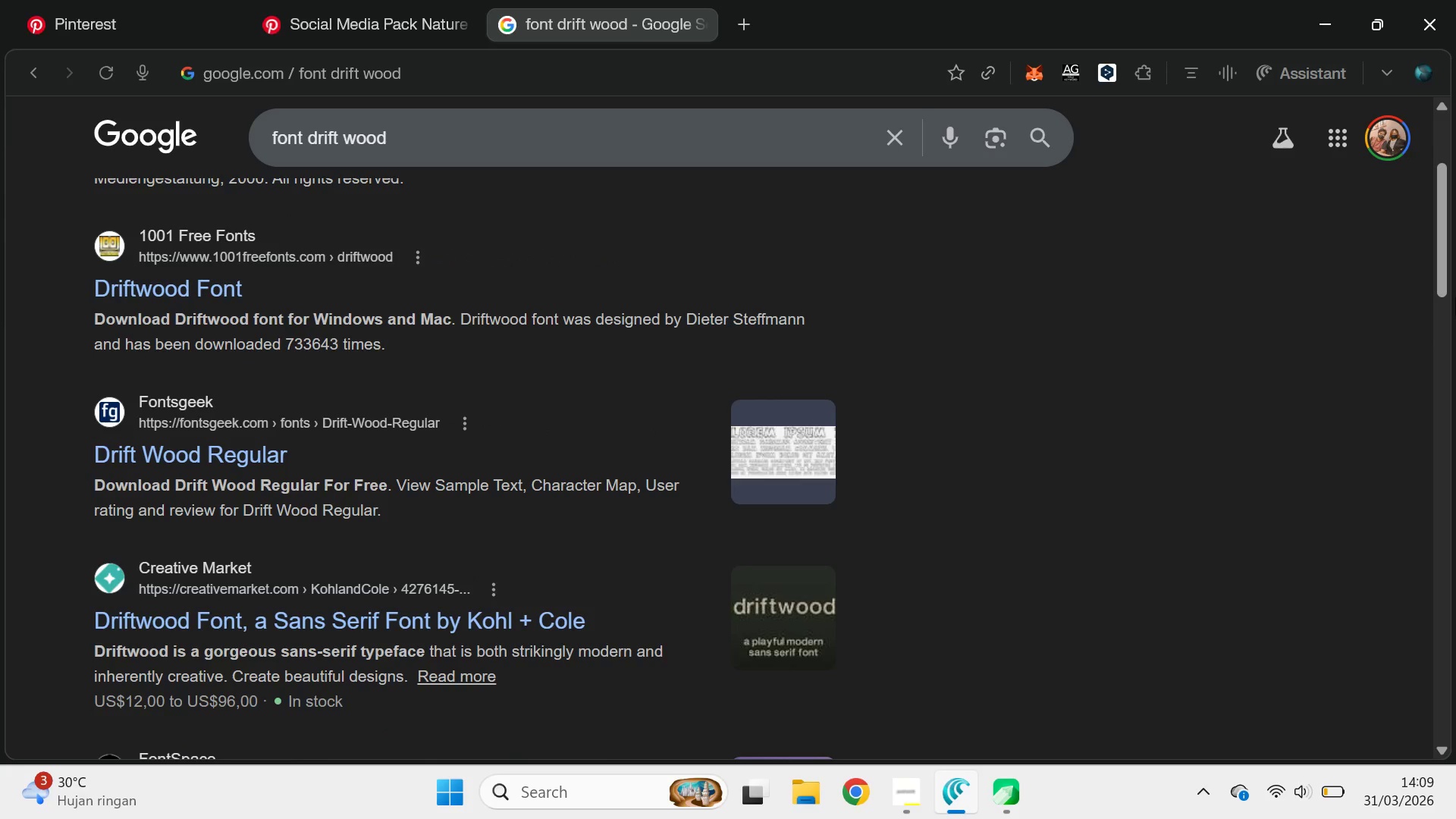 
left_click_drag(start_coordinate=[1437, 230], to_coordinate=[1429, 296])
 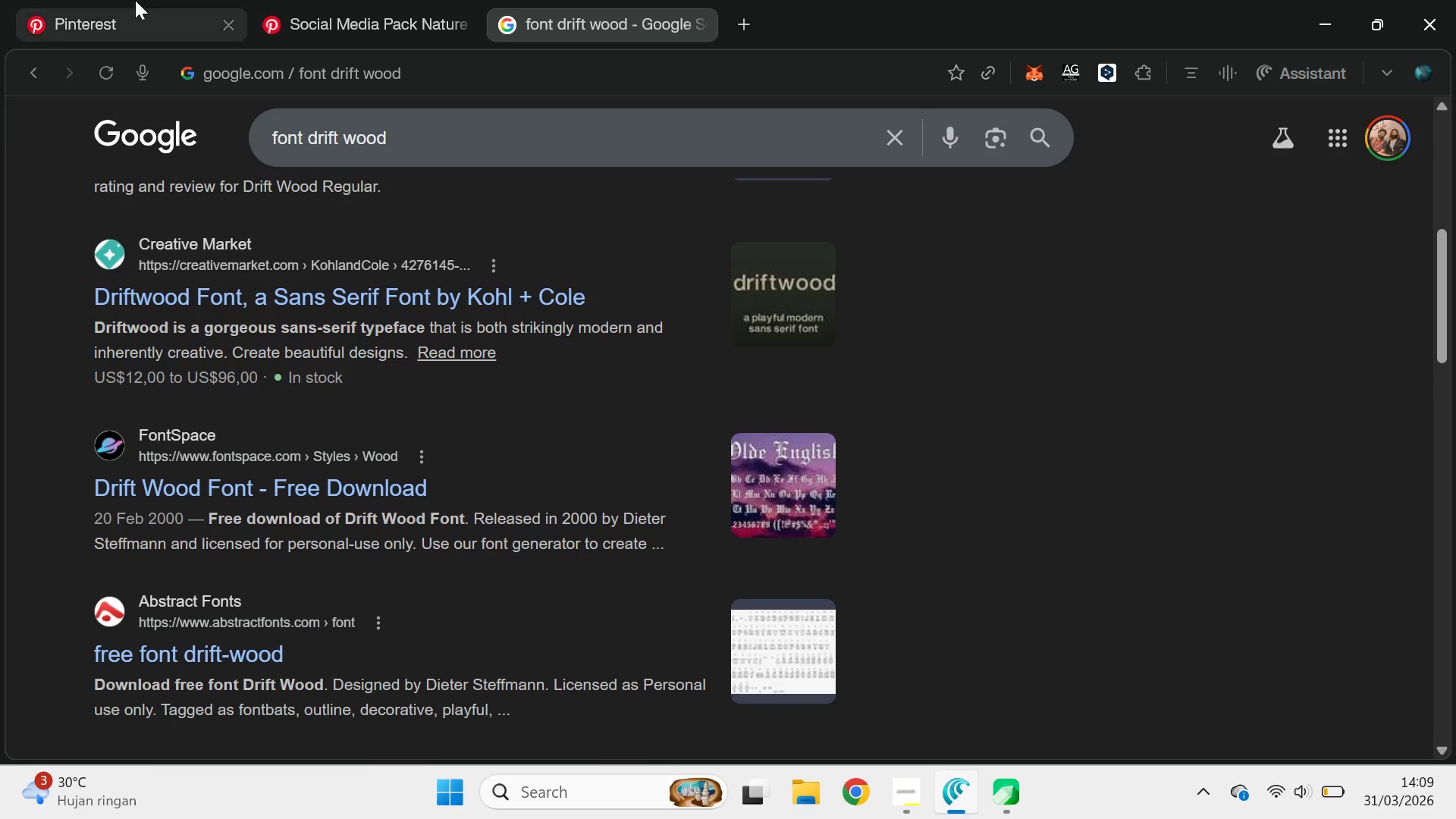 
left_click([118, 0])
 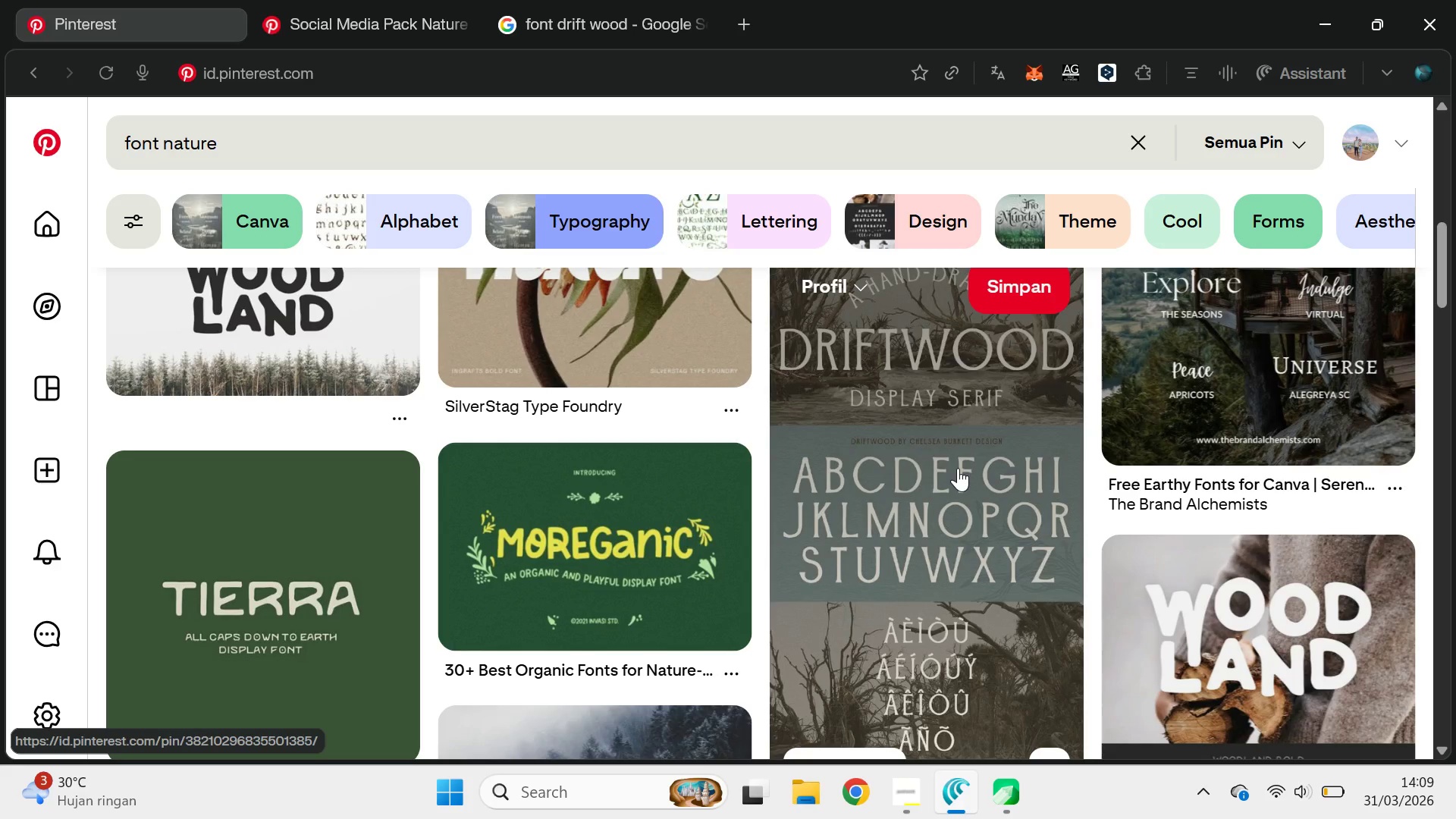 
left_click([610, 0])
 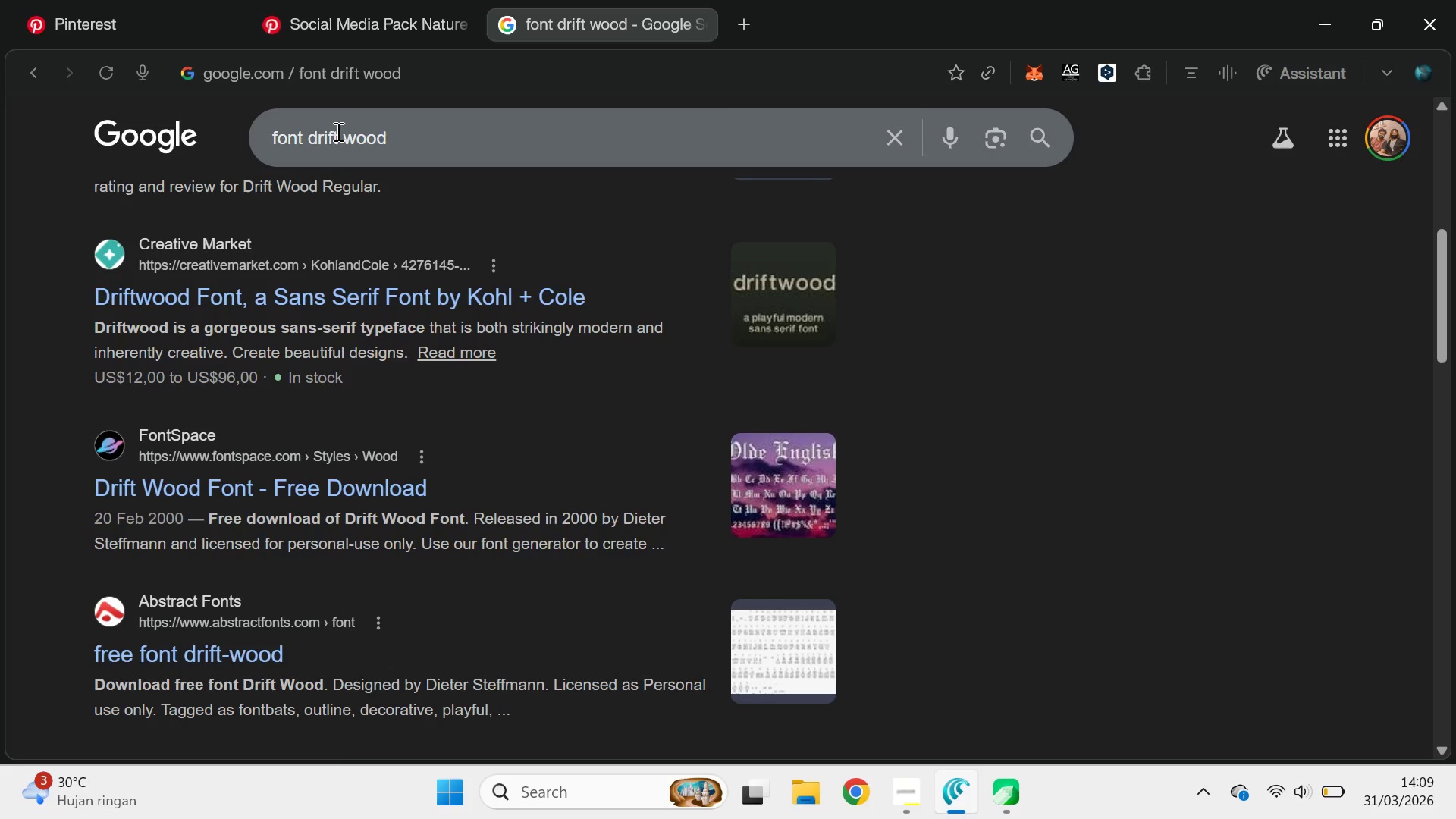 
left_click([347, 135])
 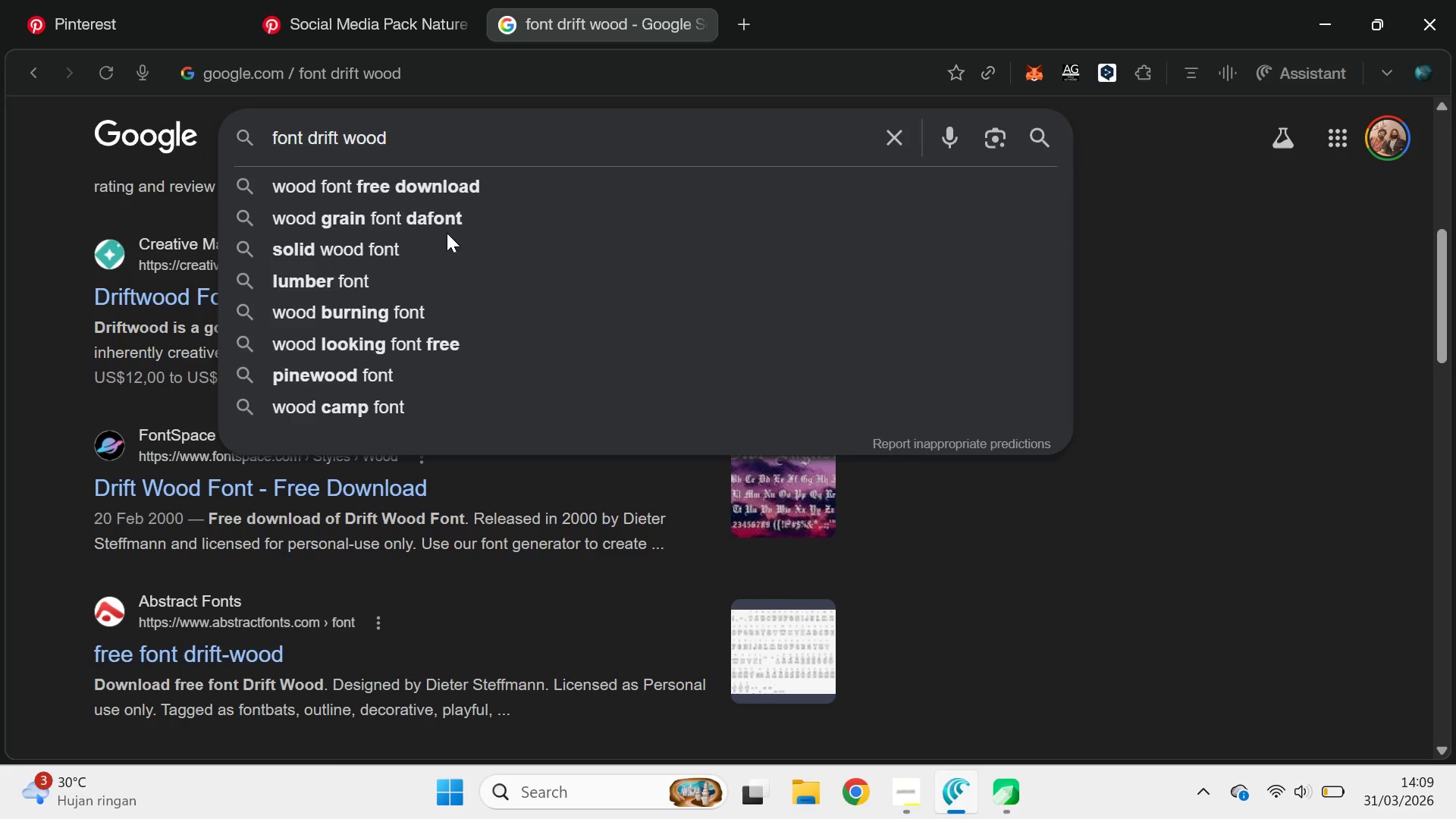 
key(Backspace)
 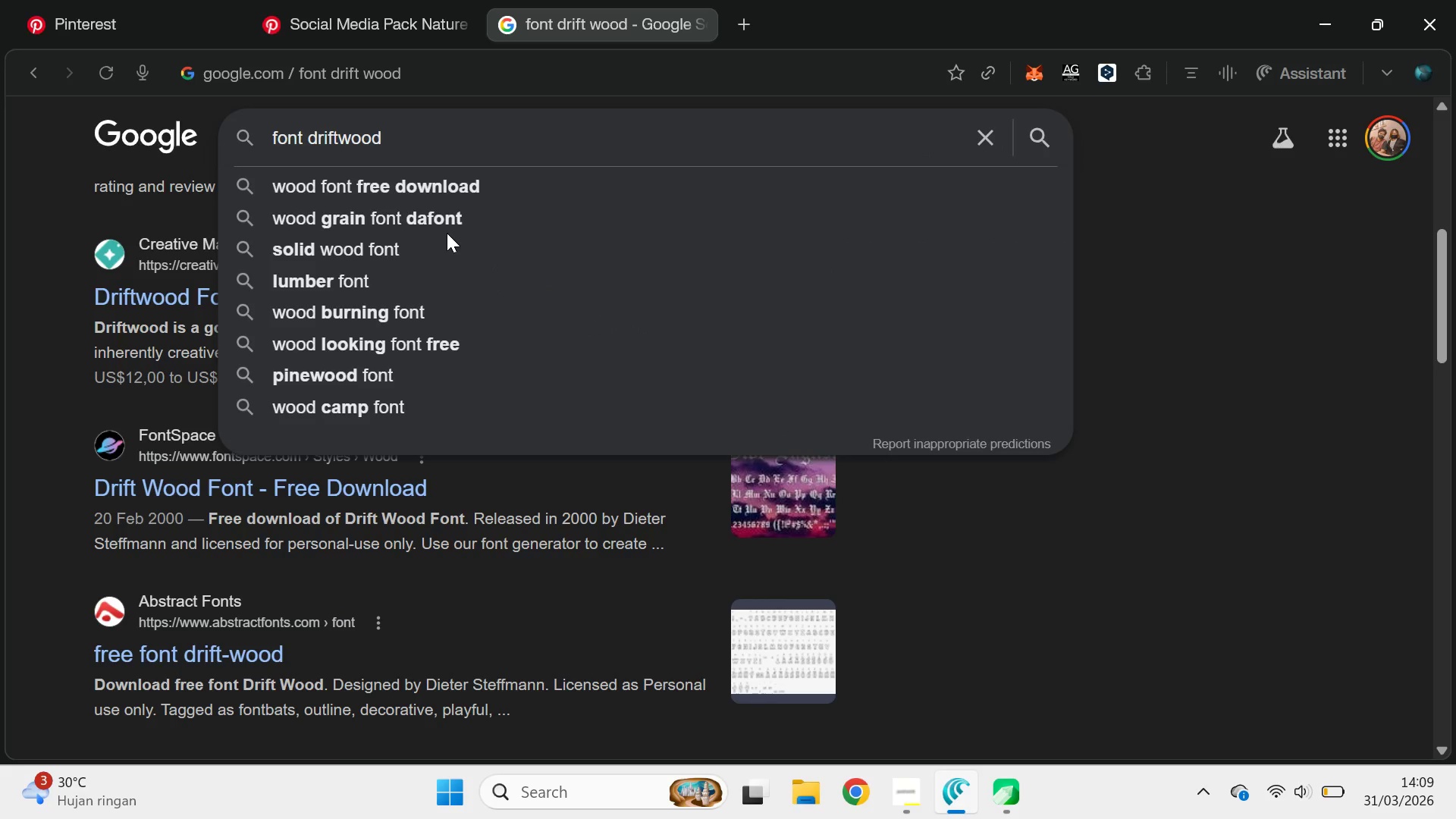 
key(Control+ArrowRight)
 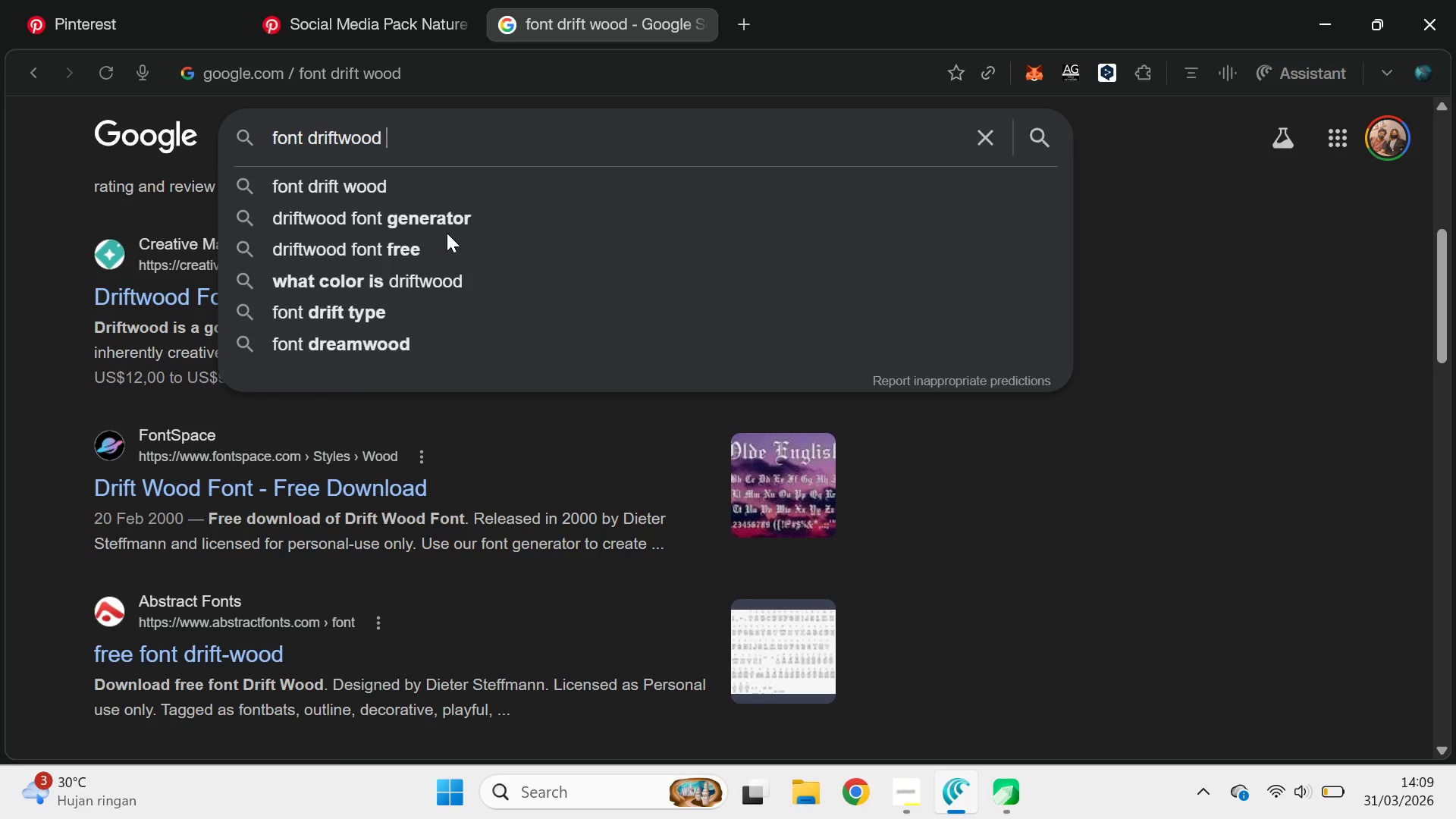 
type( display )
 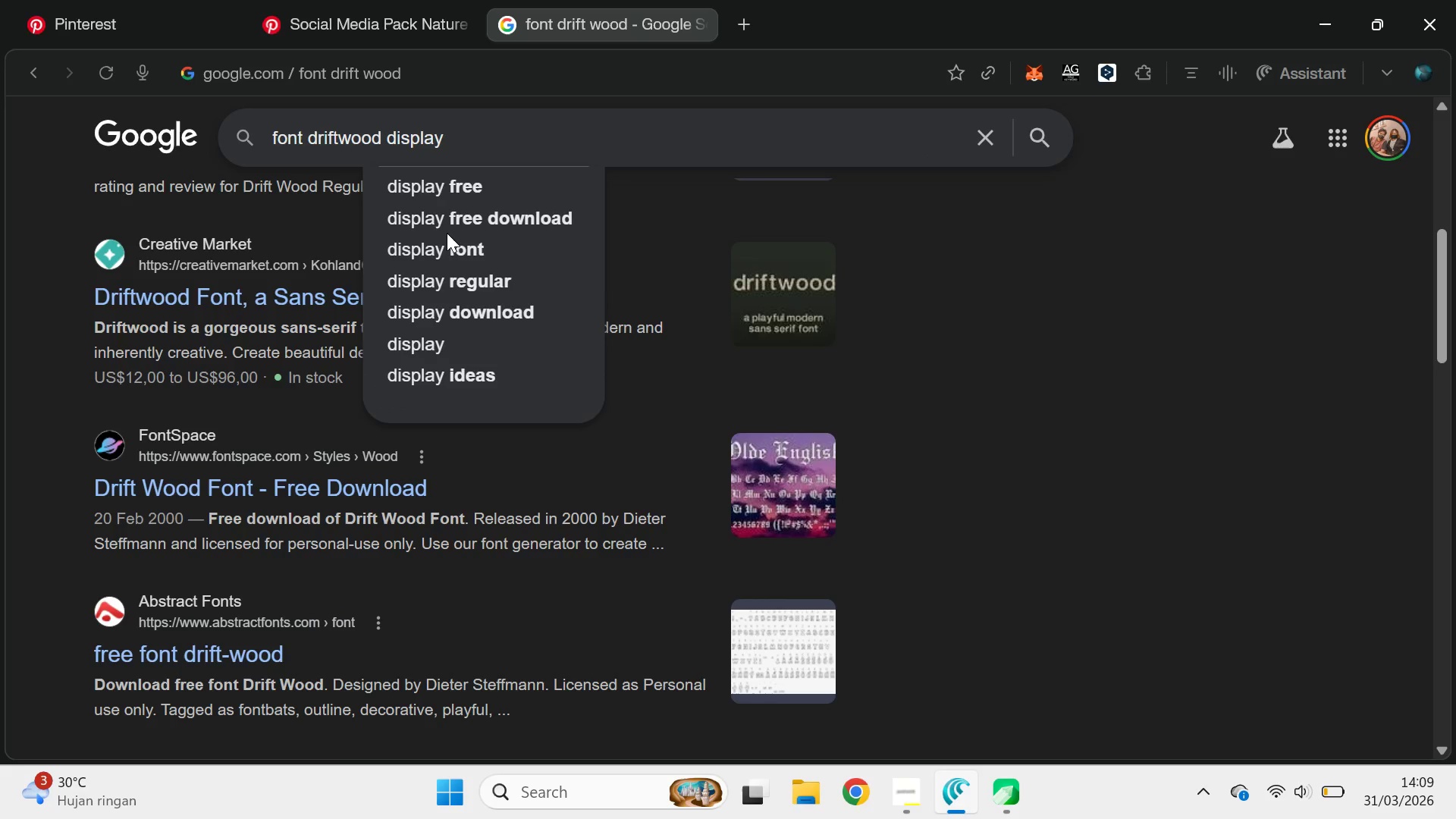 
key(Enter)
 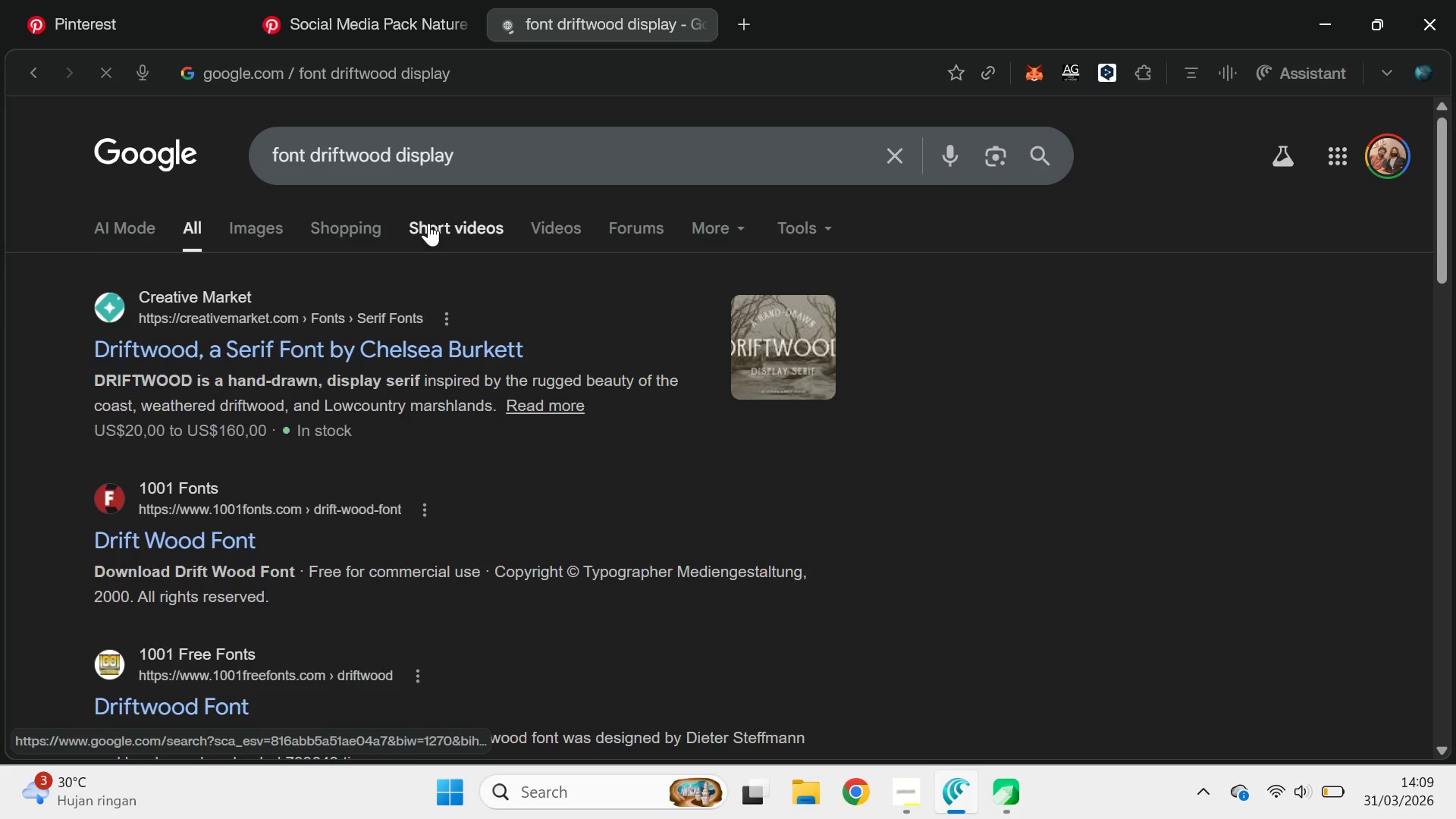 
hold_key(key=ControlLeft, duration=0.56)
left_click([407, 343])
 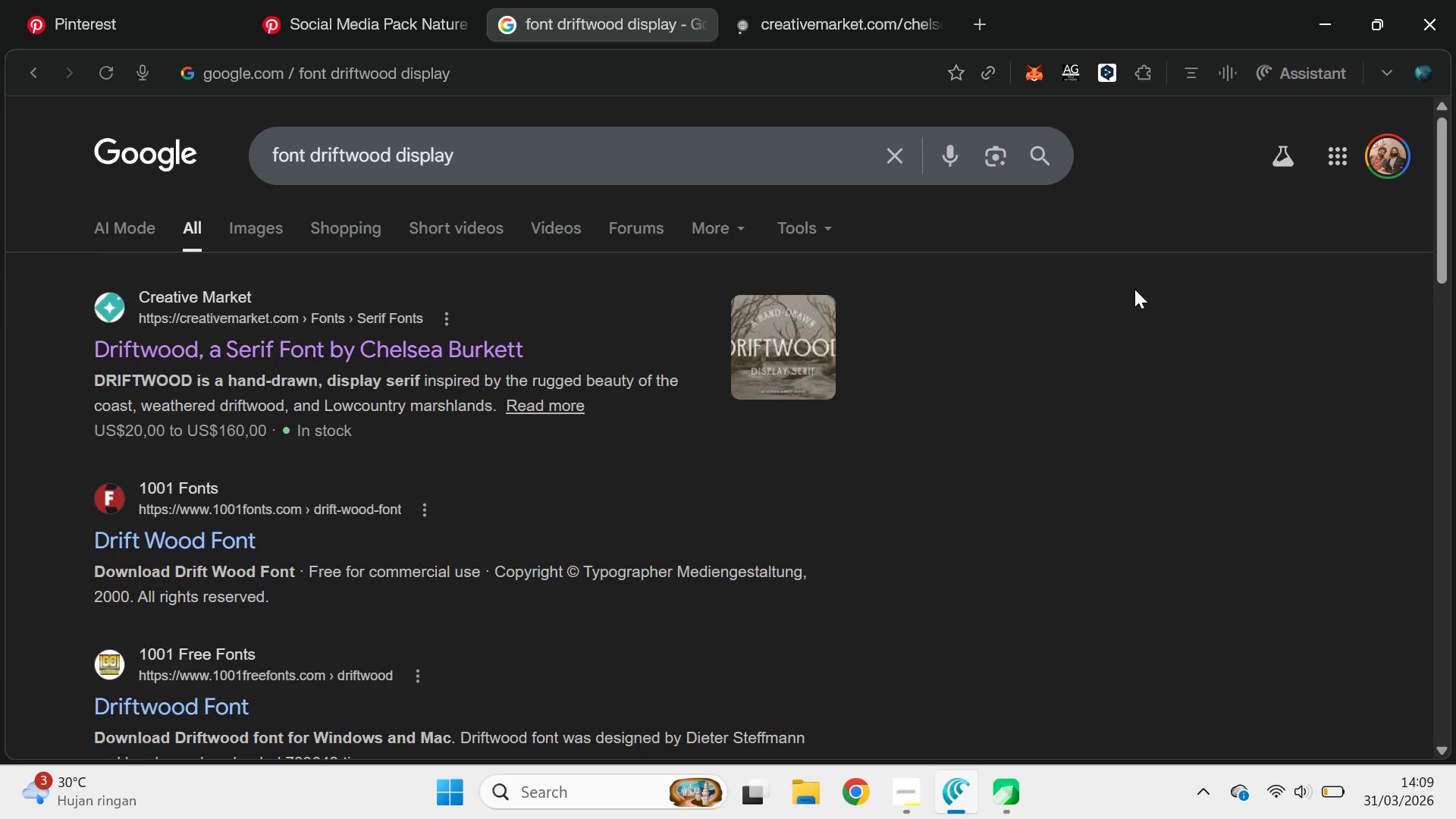 
left_click([862, 0])
 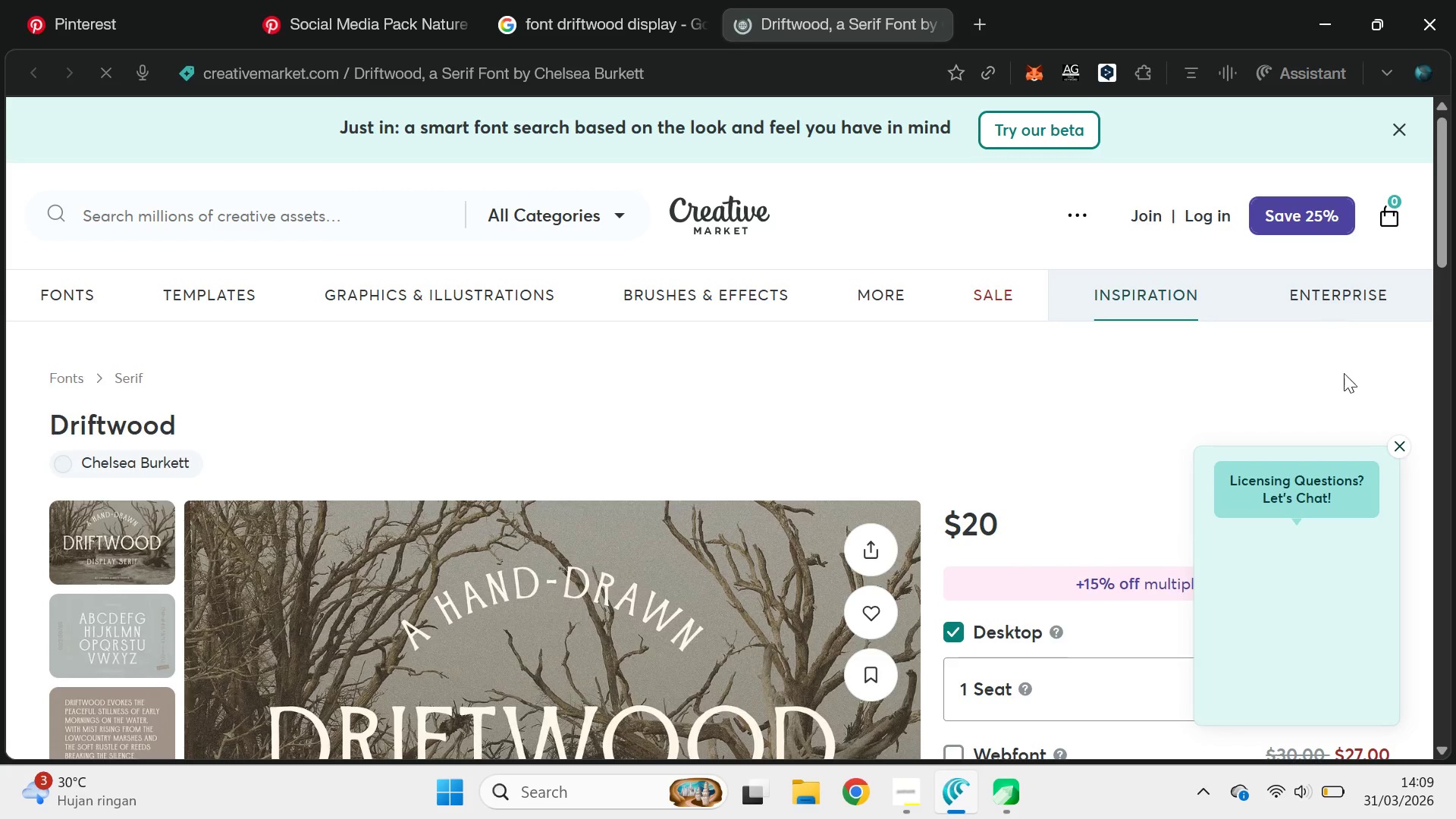 
left_click([1402, 437])
 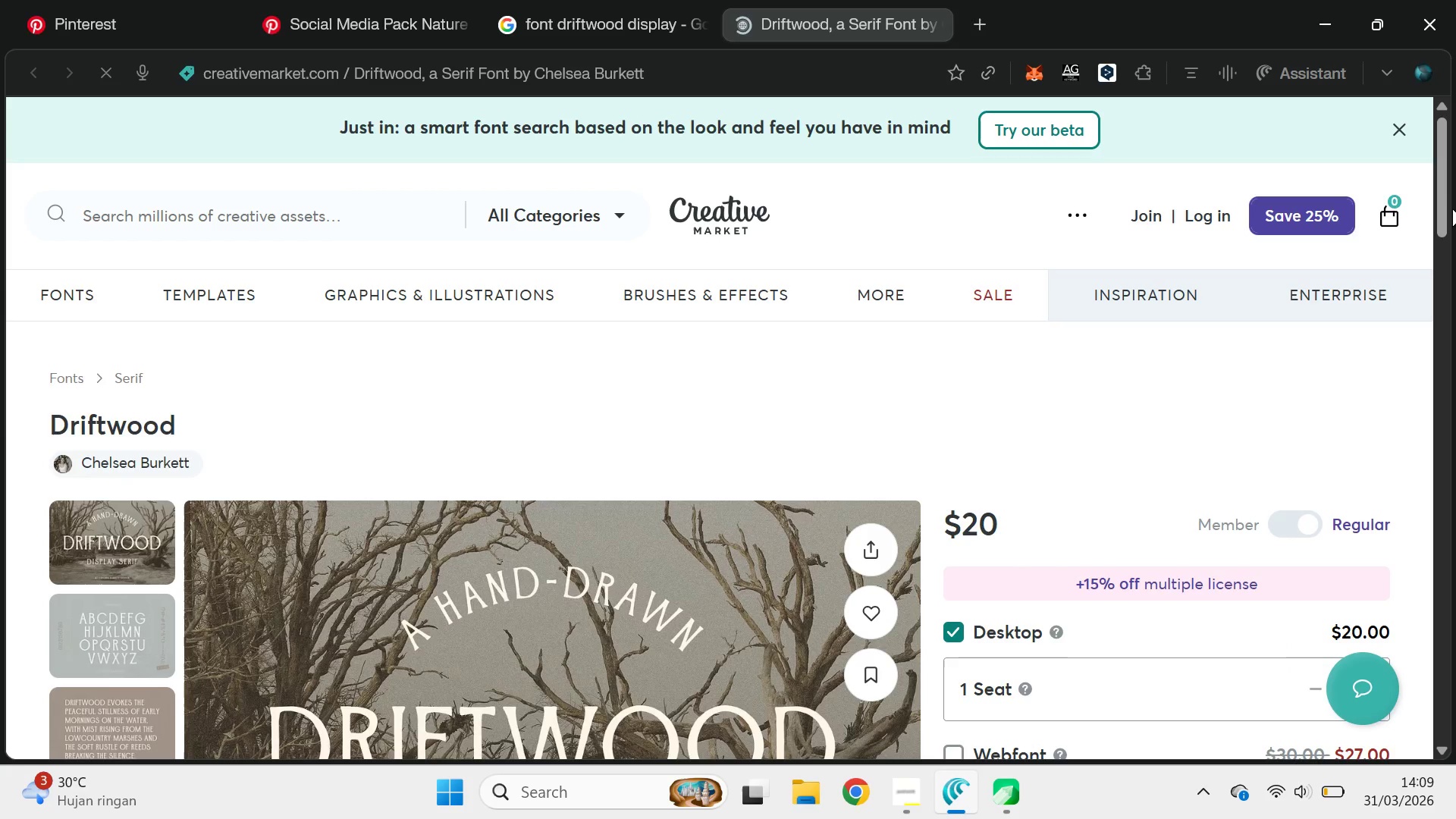 
left_click_drag(start_coordinate=[1448, 209], to_coordinate=[1452, 280])
 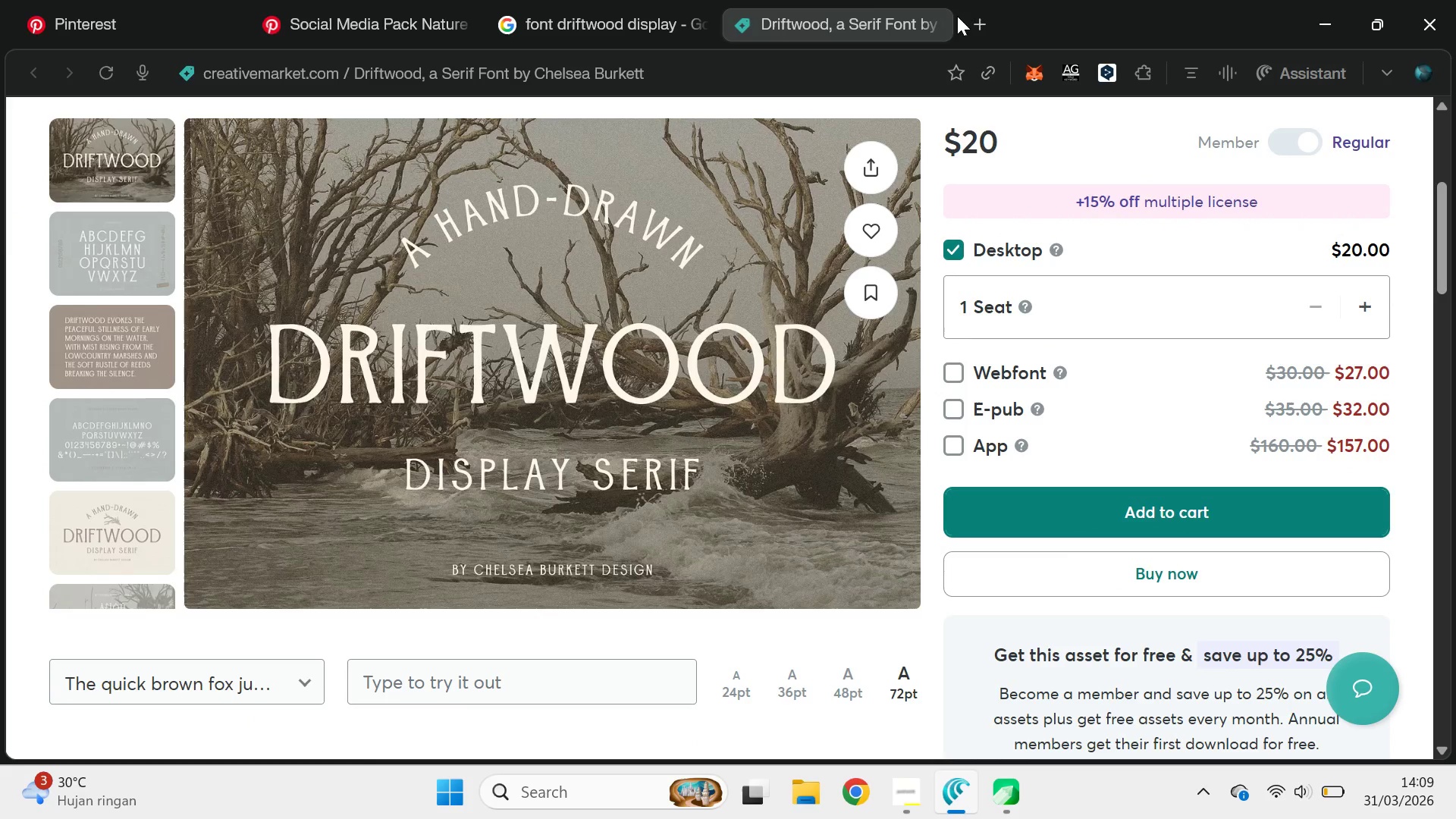 
left_click([945, 24])
 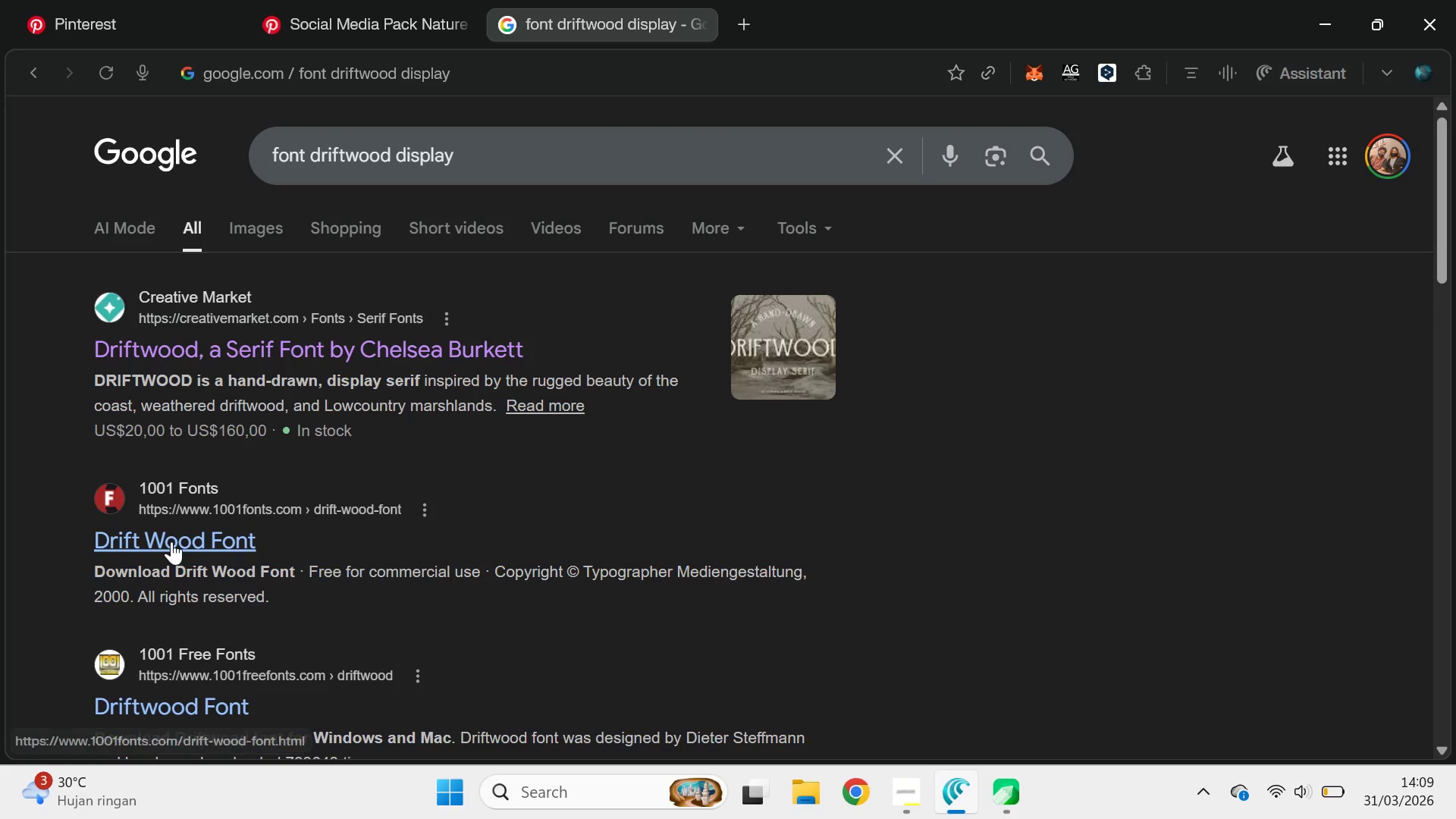 
hold_key(key=ControlLeft, duration=0.55)
left_click([171, 538])
 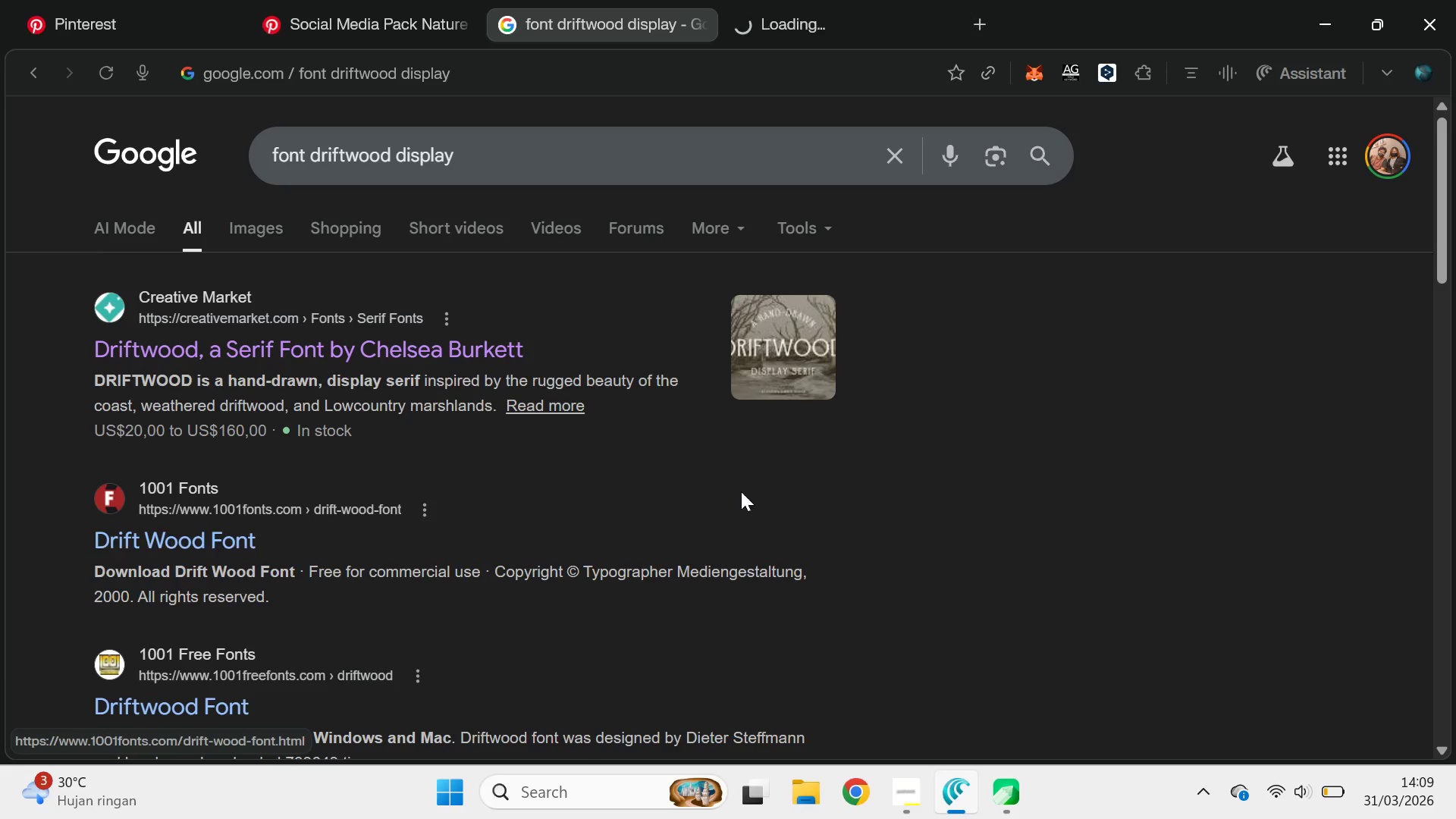 
hold_key(key=ControlLeft, duration=0.5)
left_click([216, 593])
 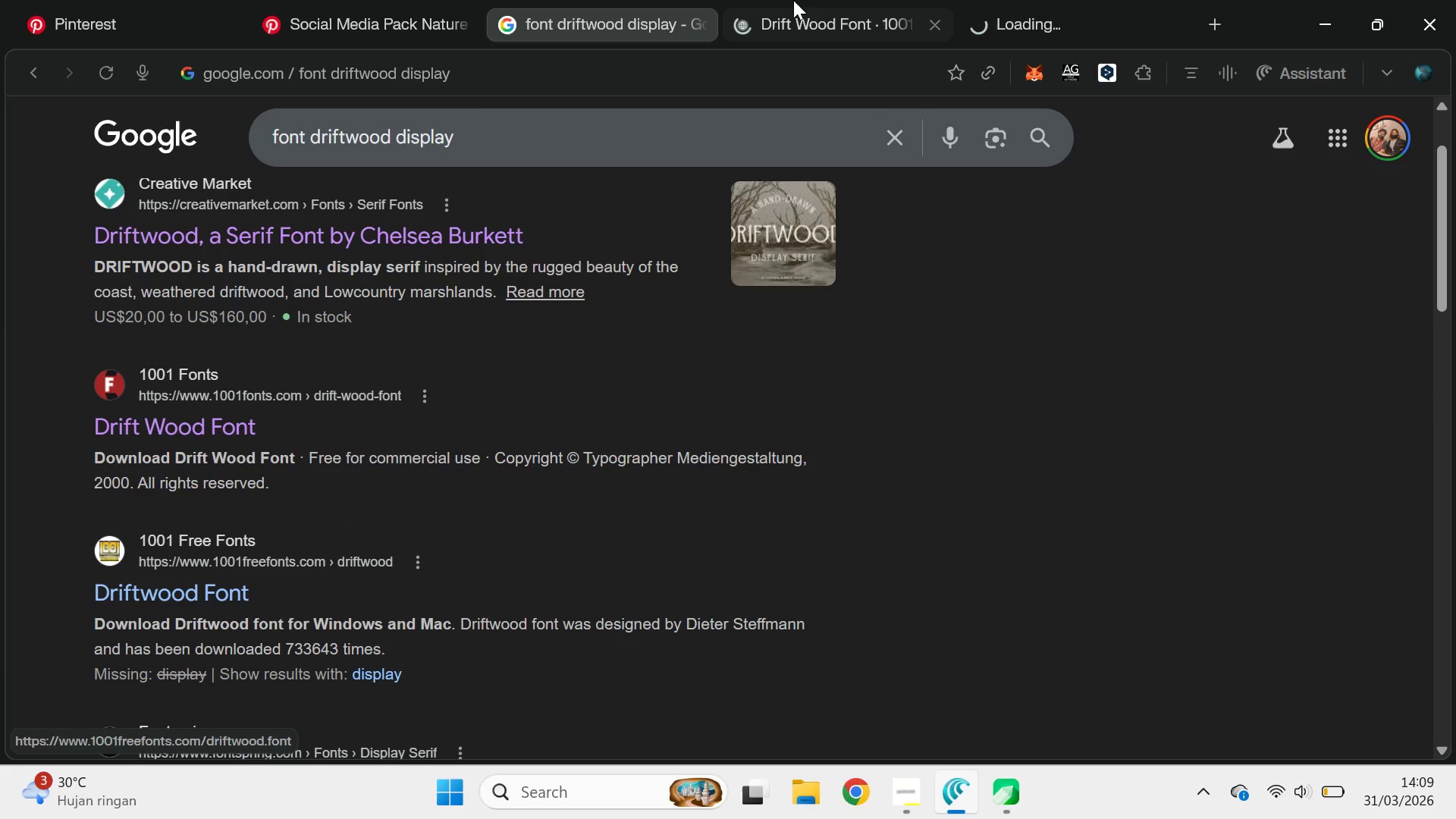 
scroll: coordinate [748, 489], scroll_direction: down, amount: 2.0
 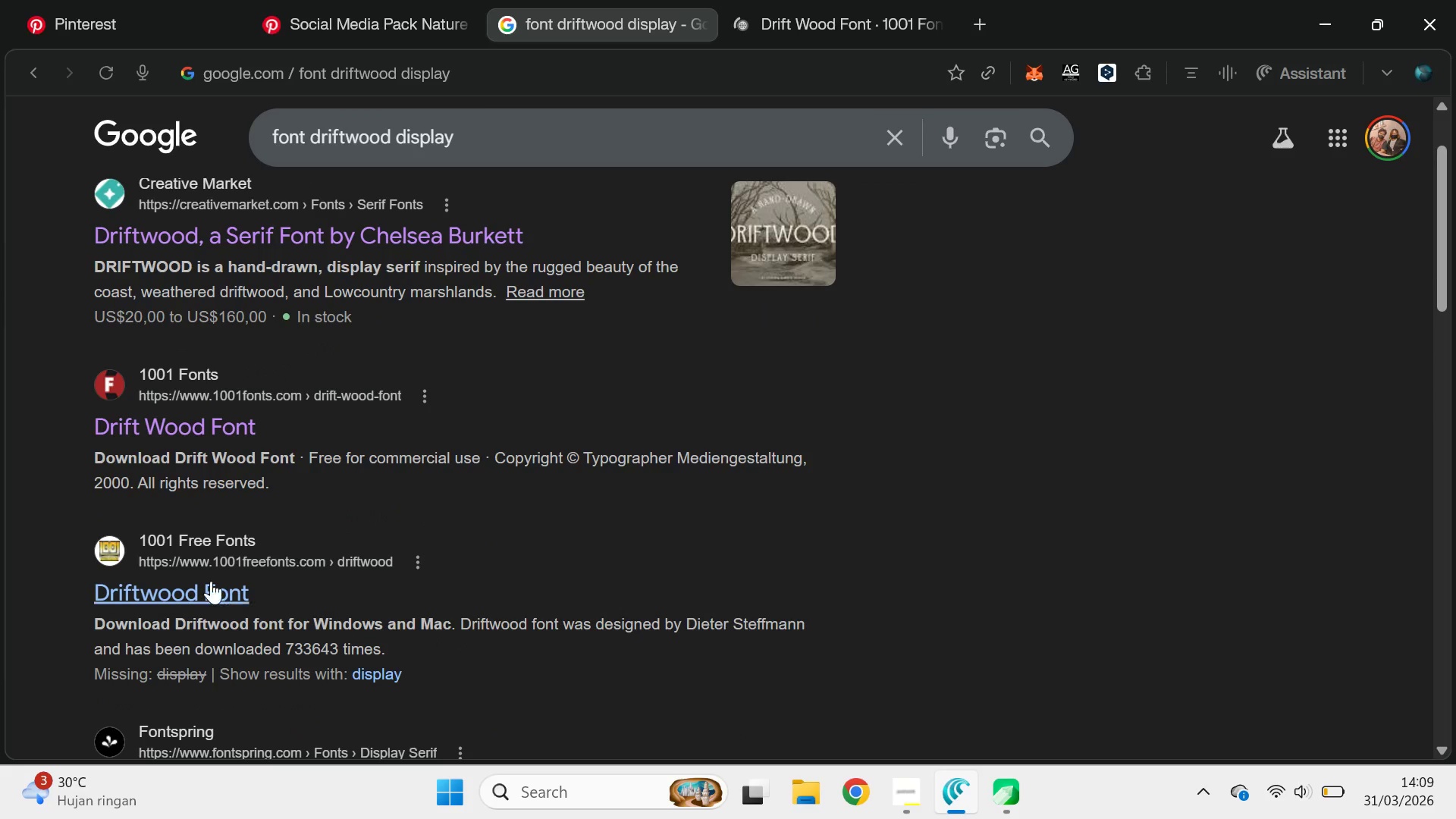 
left_click([793, 0])
 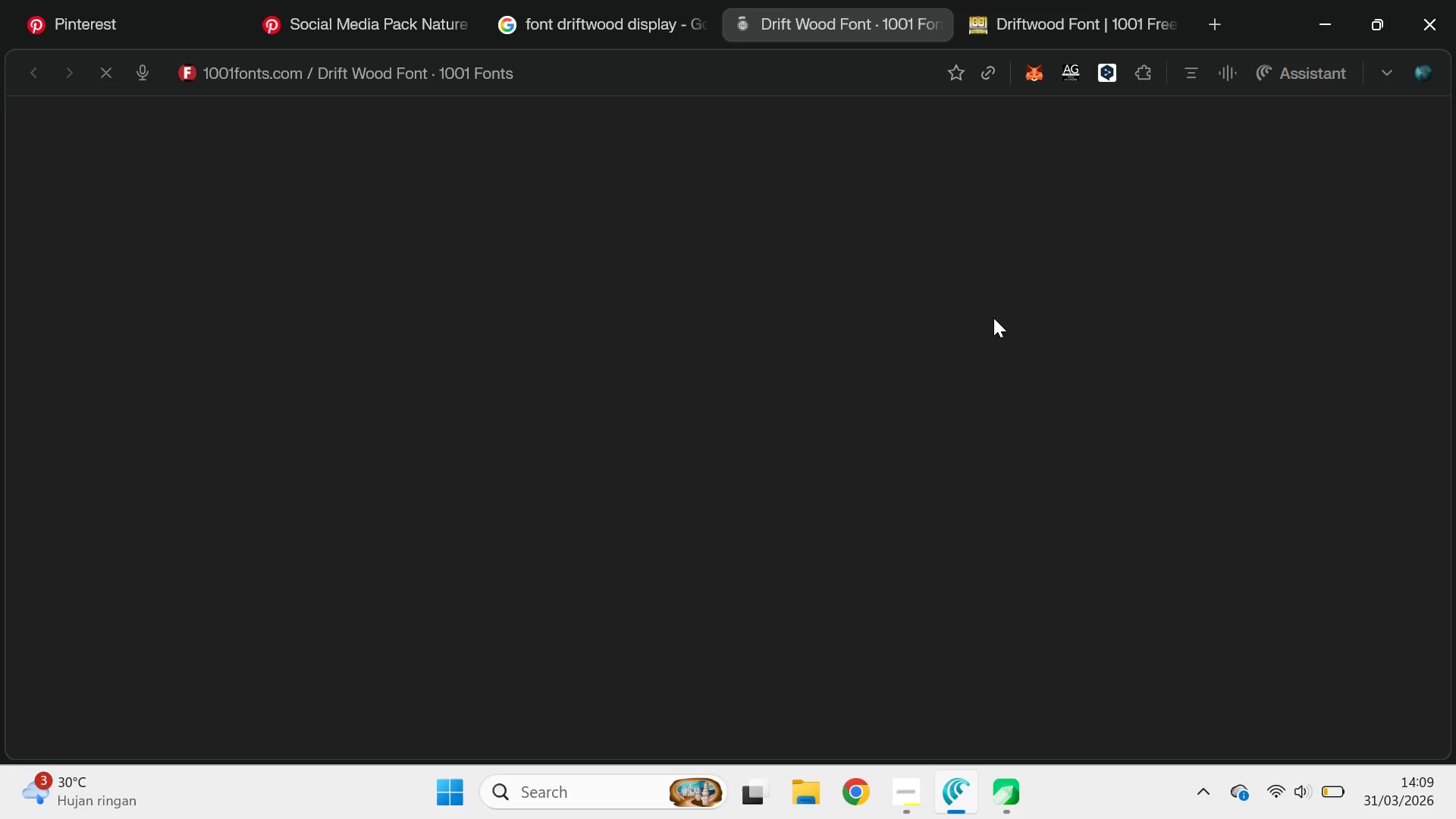 
wait(12.01)
 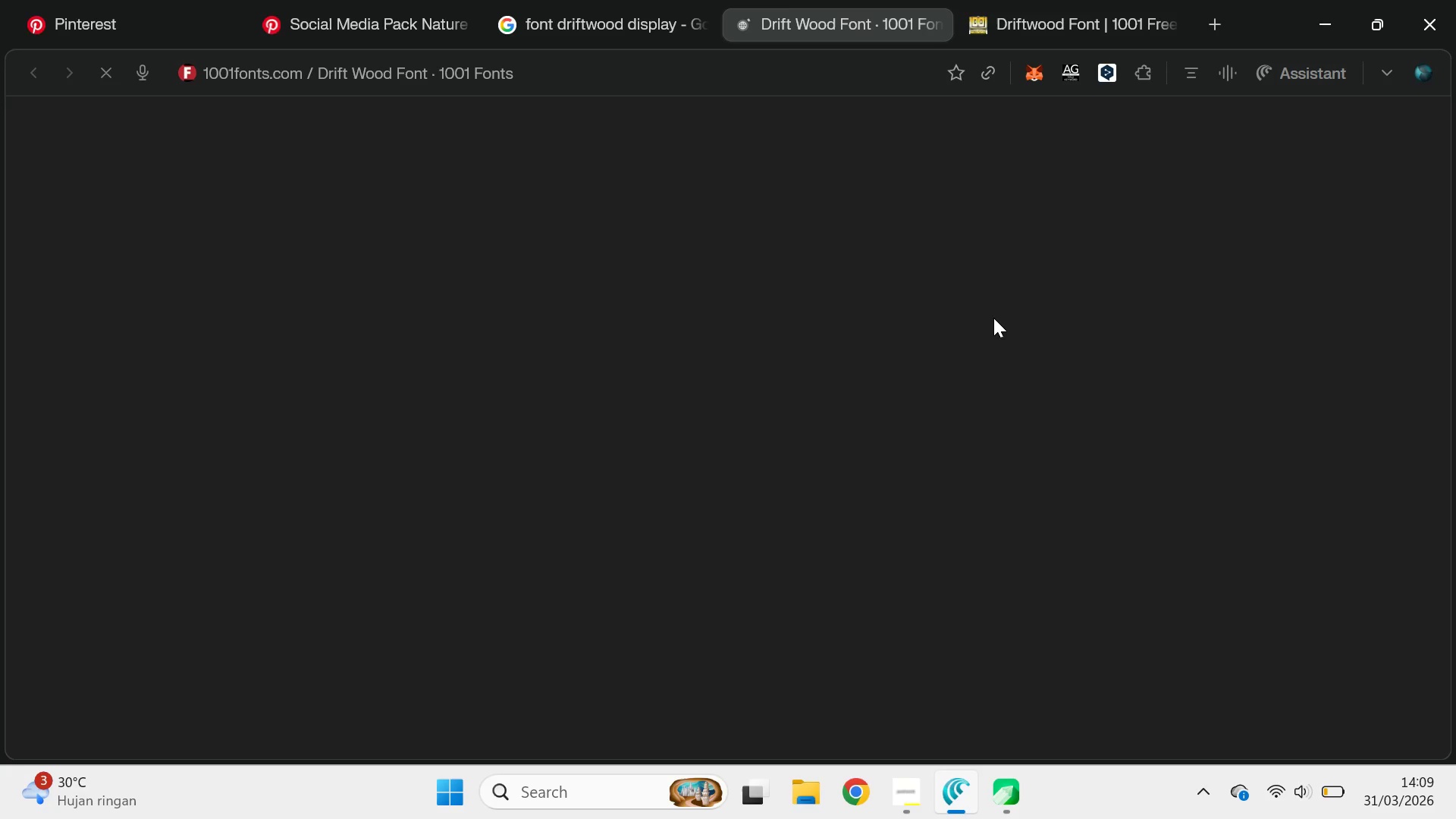 
key(Control+W)
 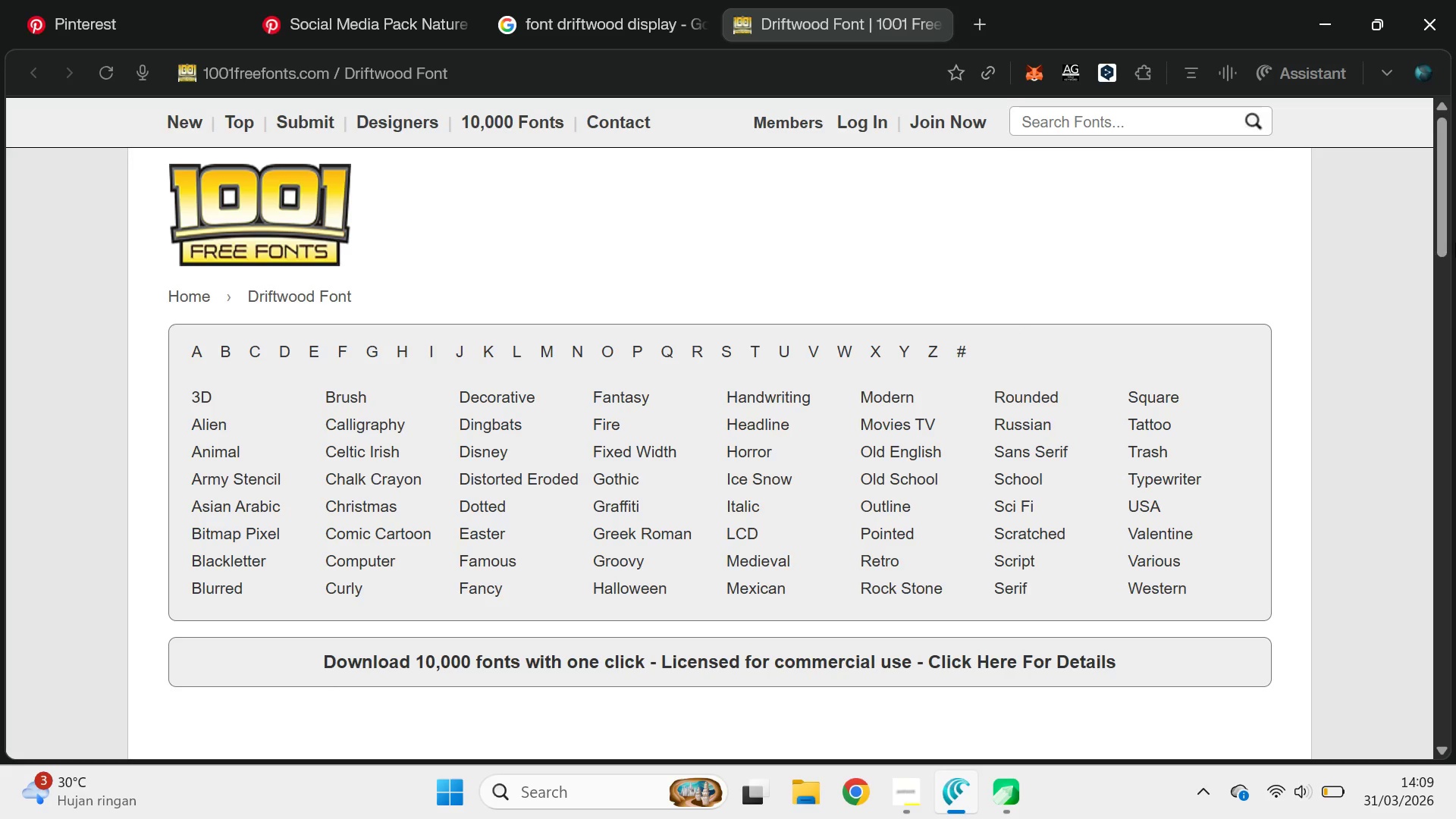 
left_click_drag(start_coordinate=[1441, 202], to_coordinate=[1414, 365])
 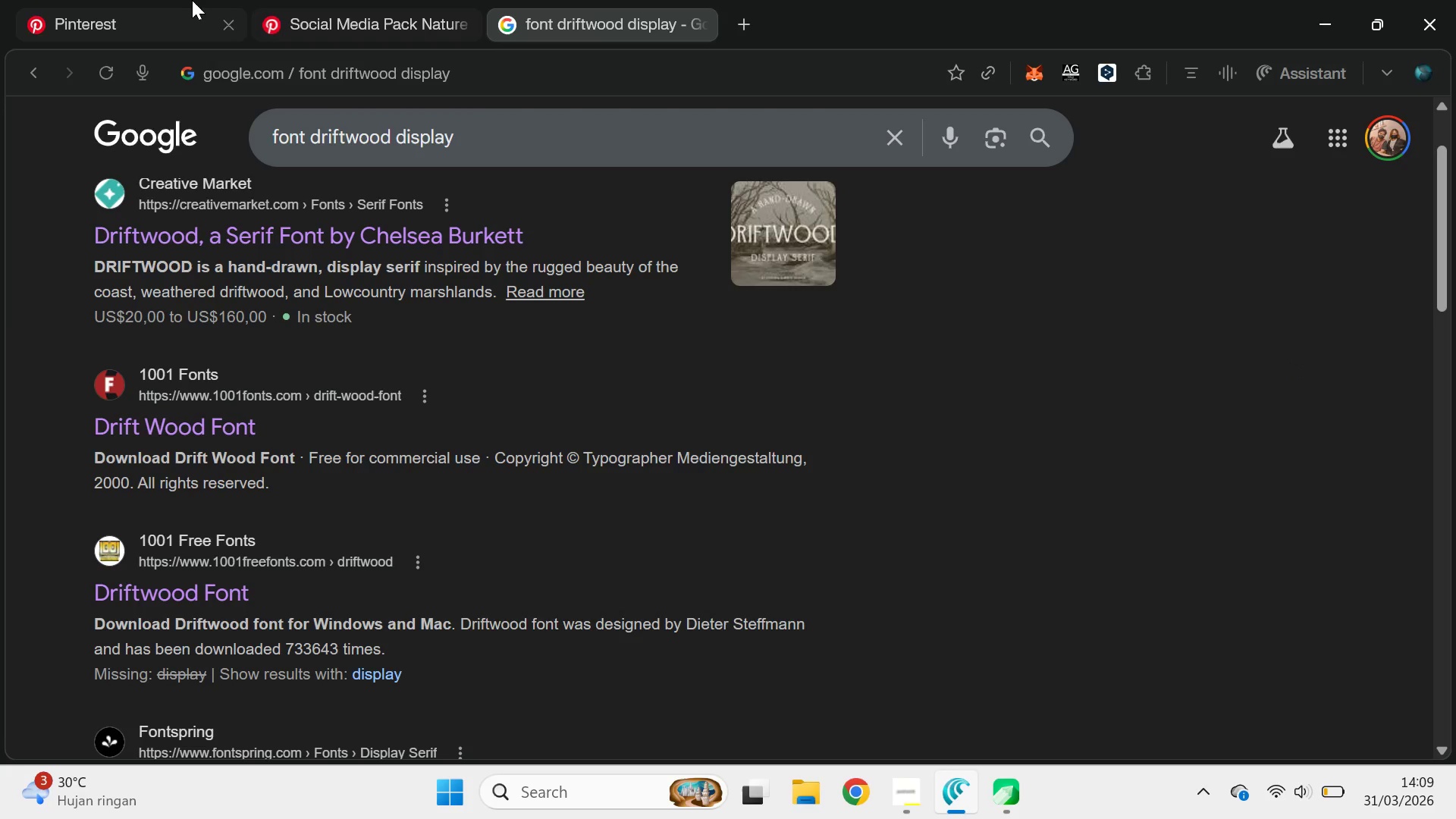 
key(Control+ControlLeft)
 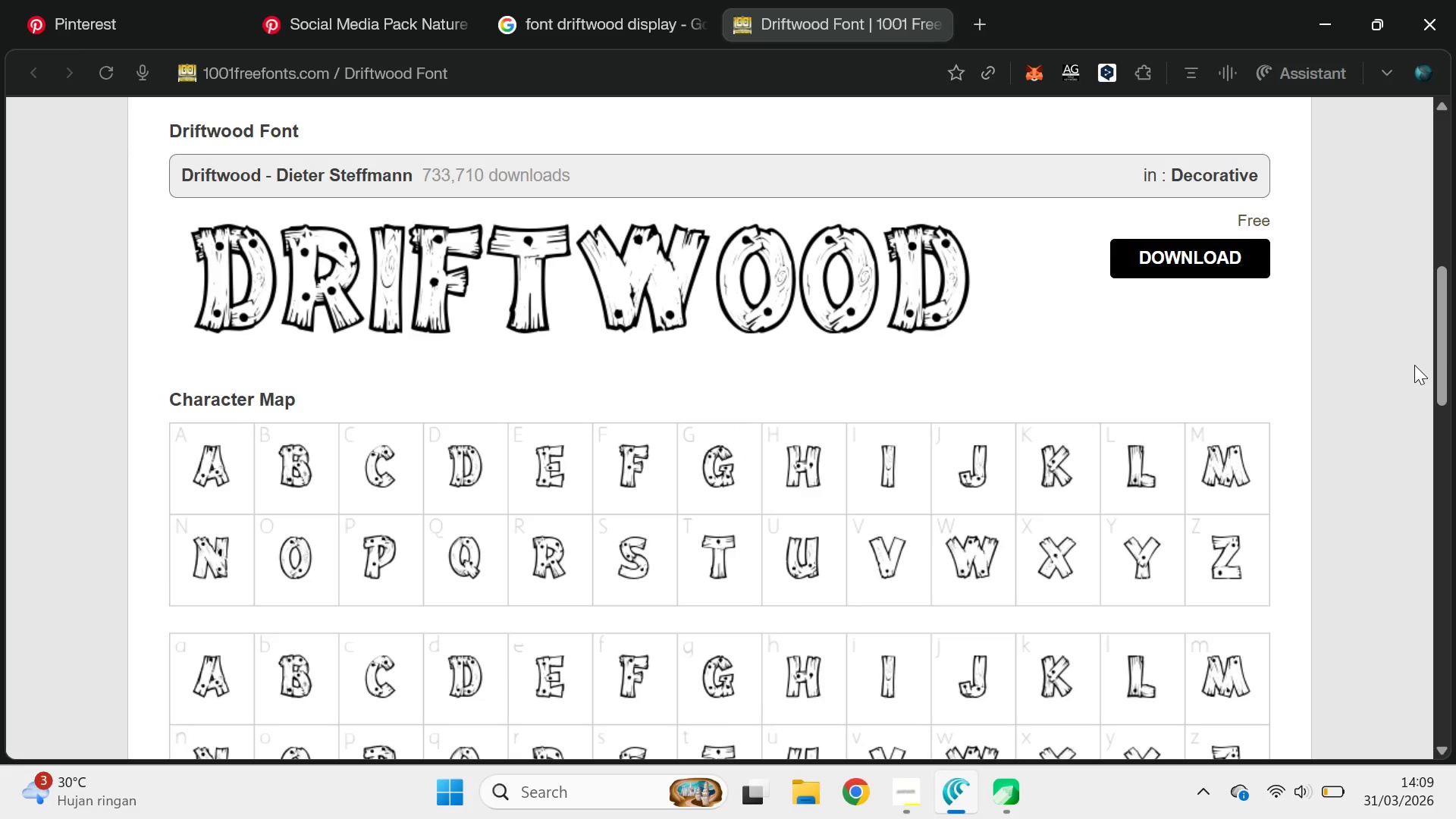 
key(Control+W)
 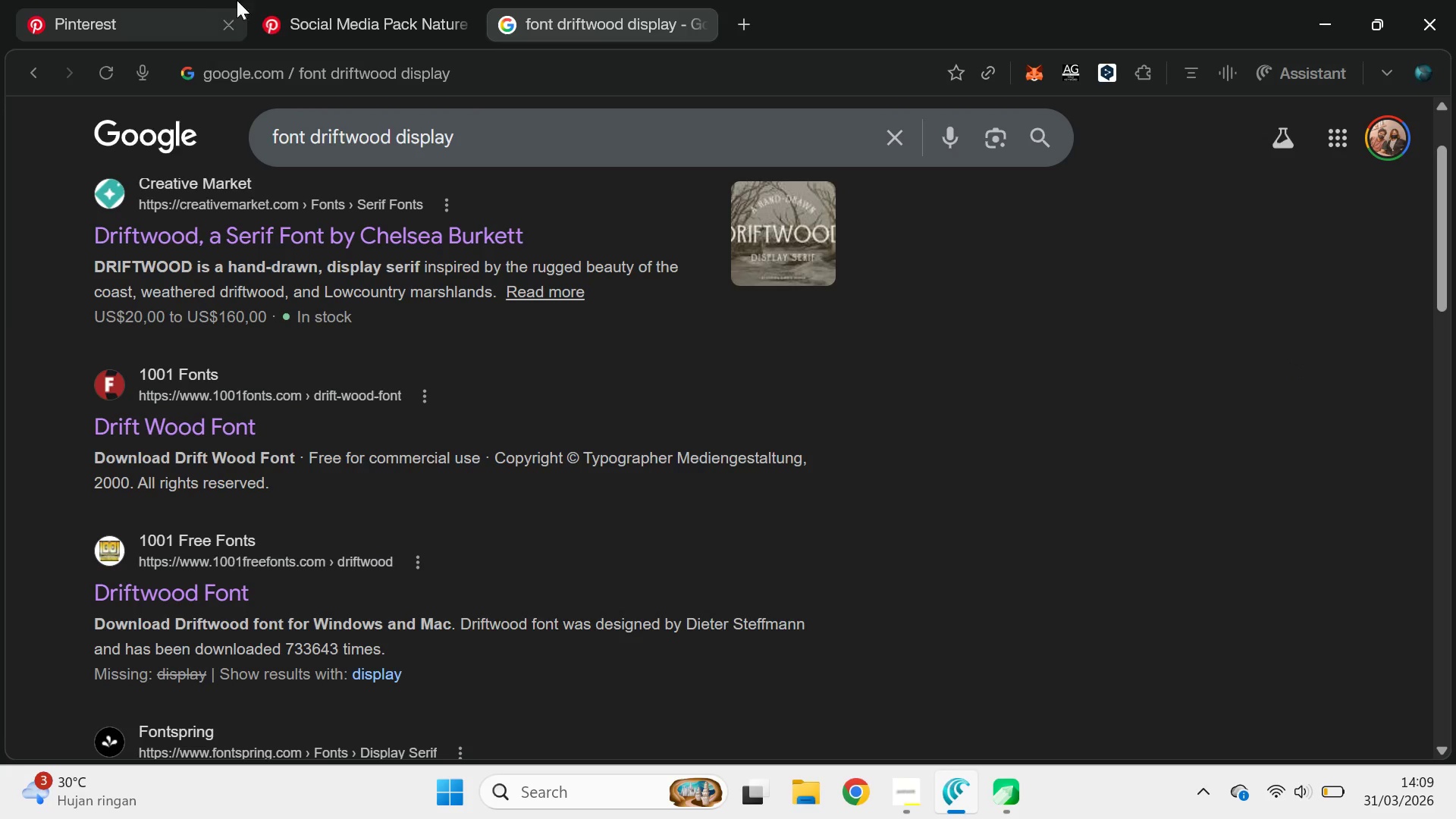 
left_click([152, 0])
 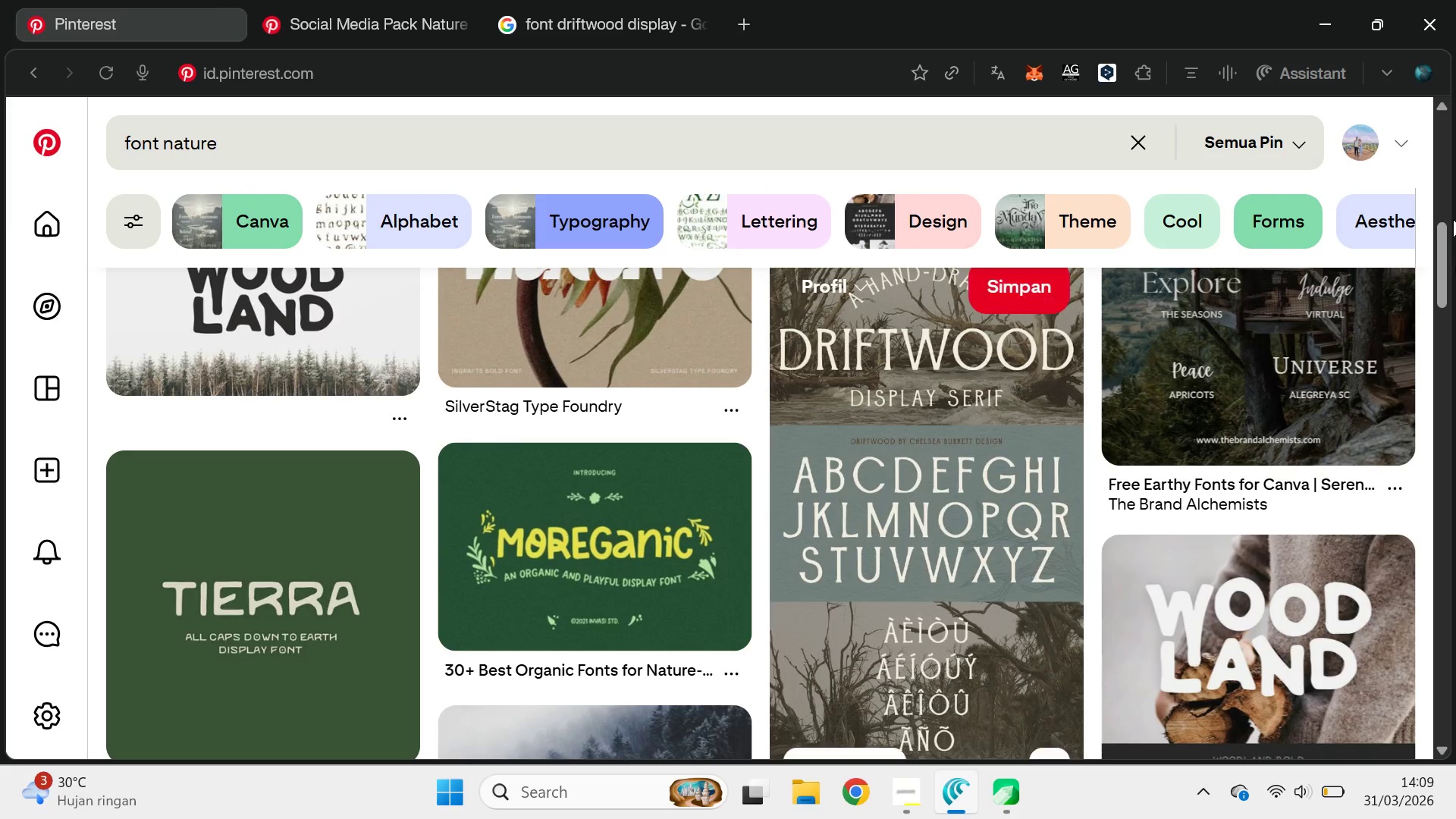 
left_click_drag(start_coordinate=[1445, 253], to_coordinate=[1455, 302])
 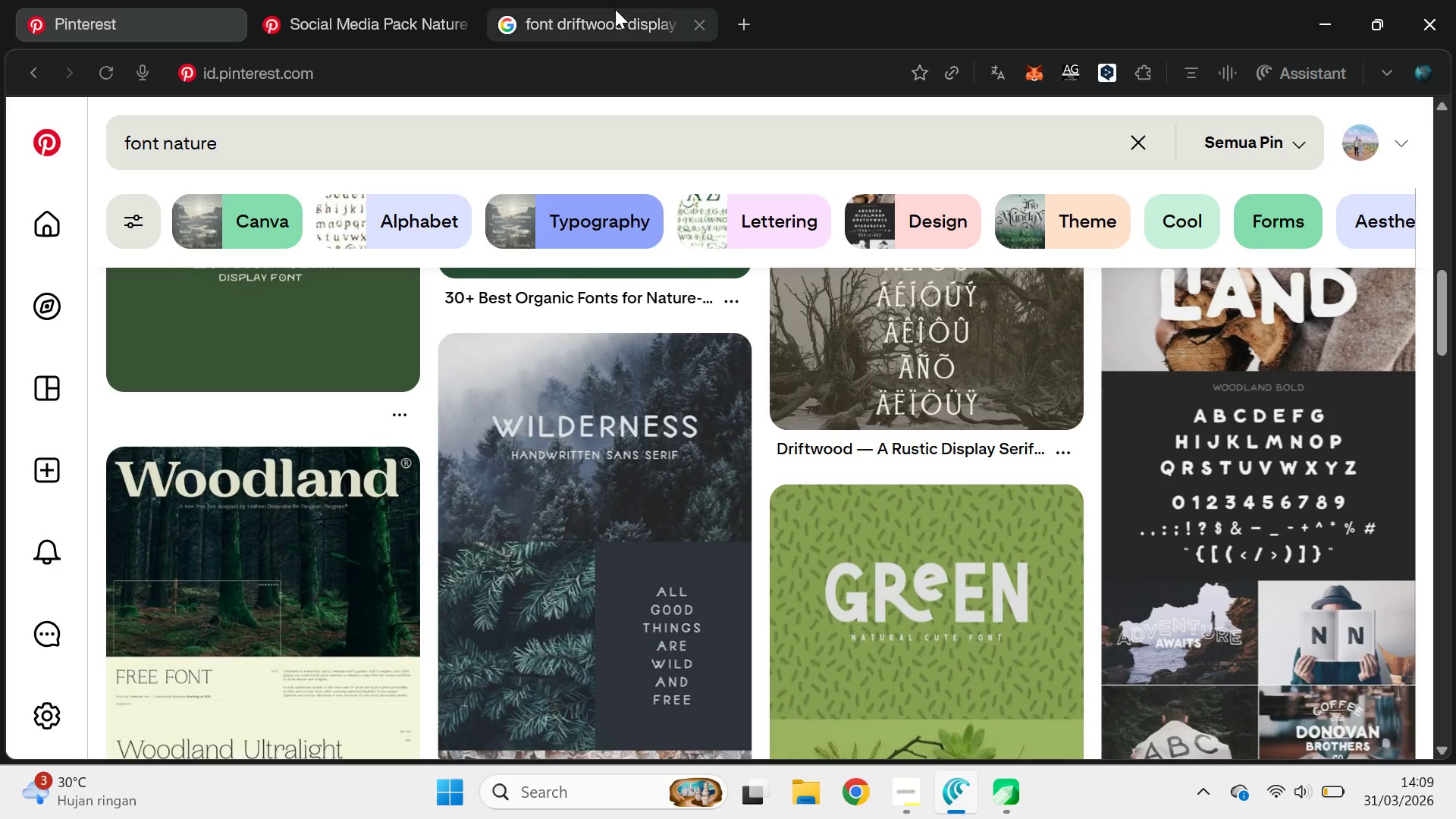 
left_click([611, 5])
 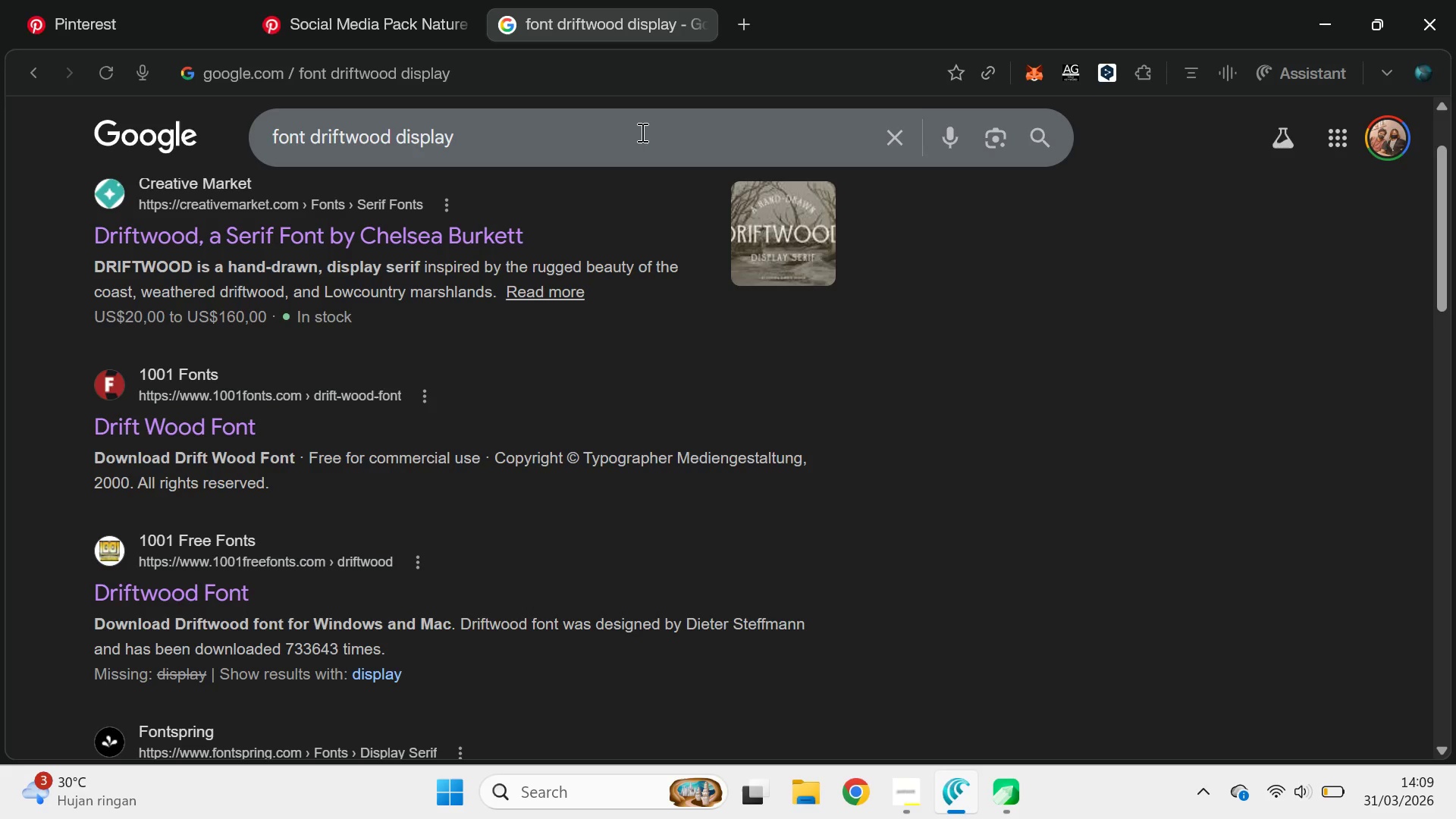 
left_click([641, 132])
 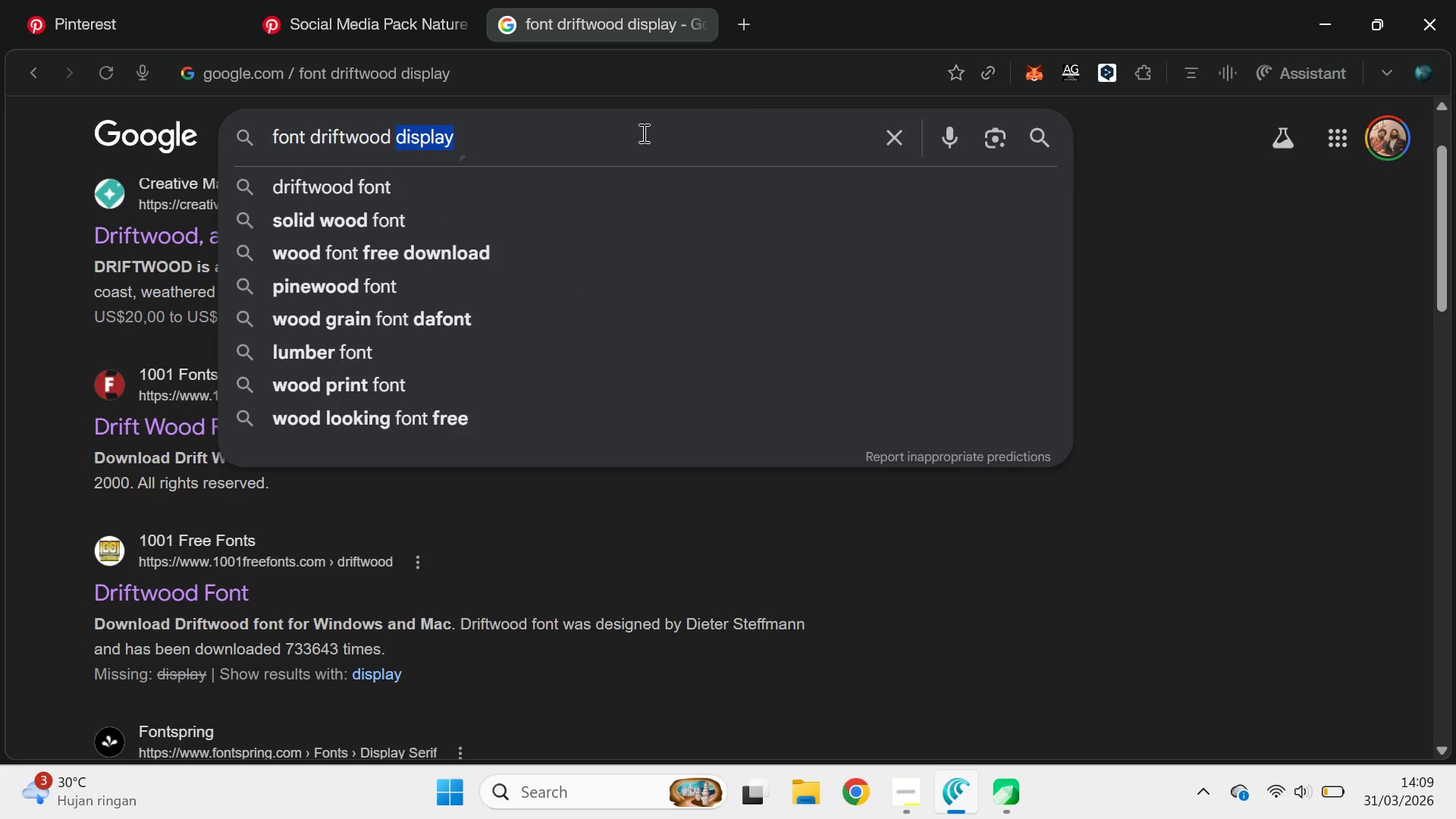 
key(Control+Backspace)
 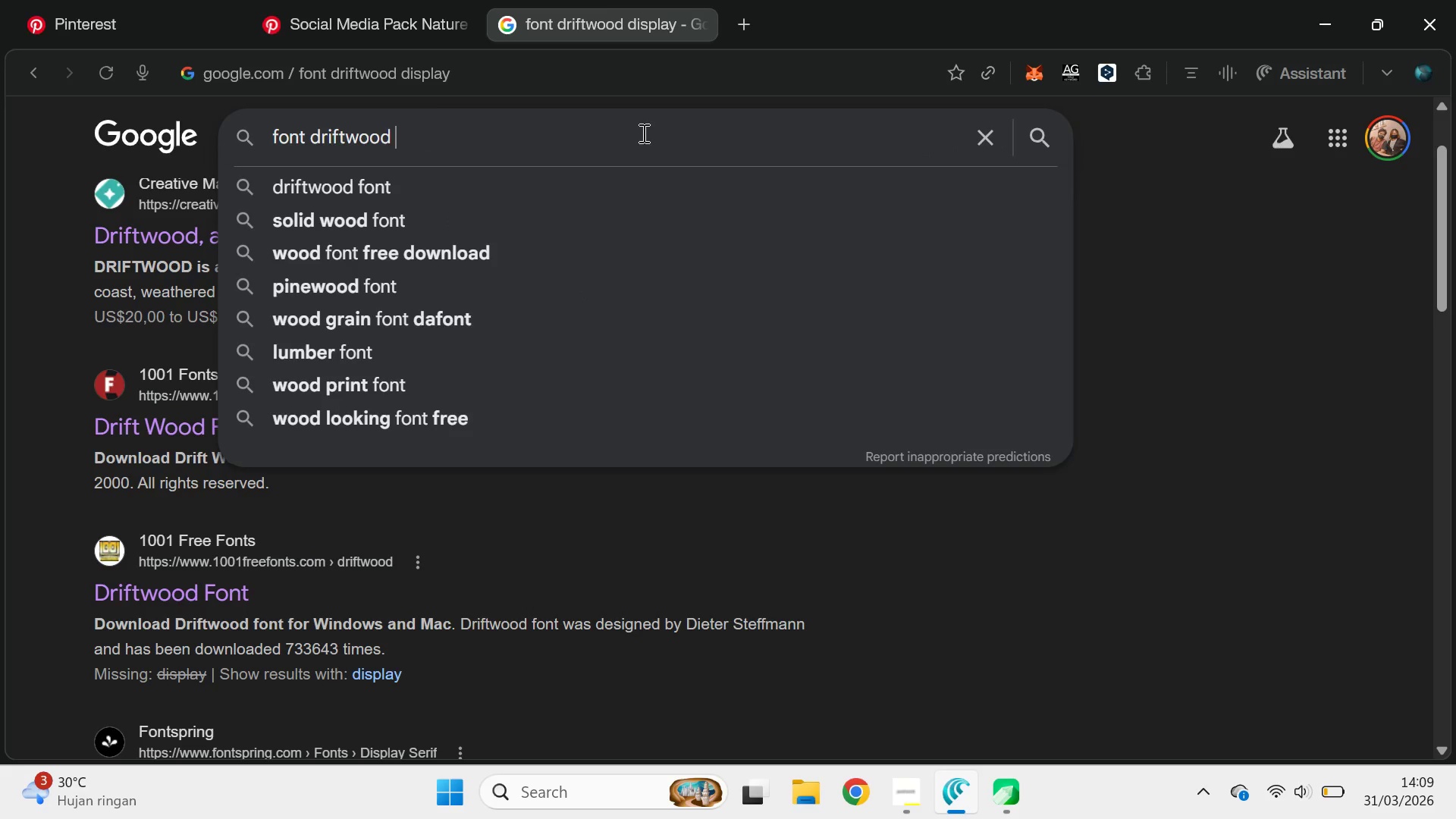 
key(Control+Backspace)
 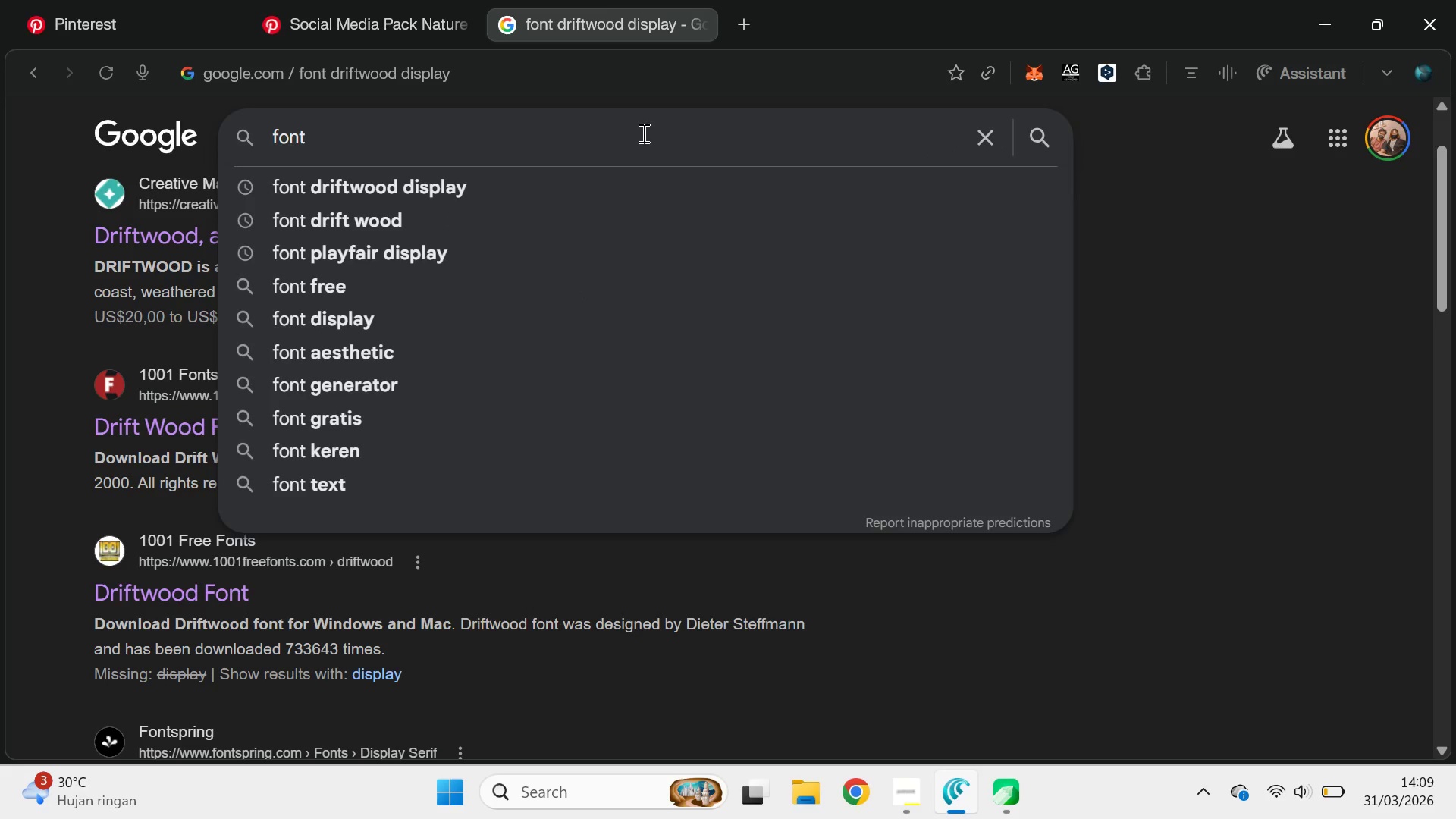 
type(wildrne)
key(Backspace)
key(Backspace)
key(Backspace)
type(ne)
 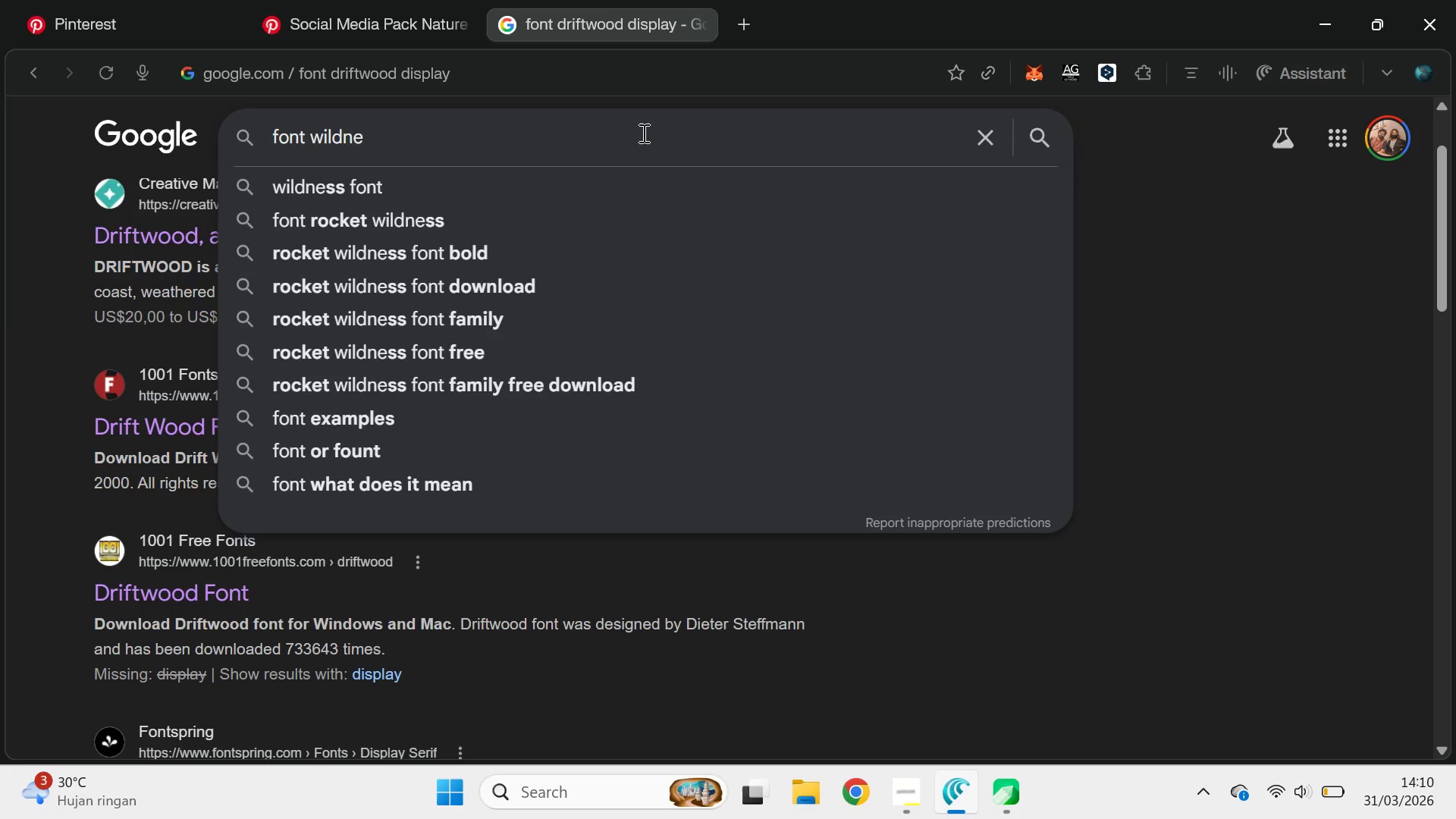 
key(ArrowDown)
 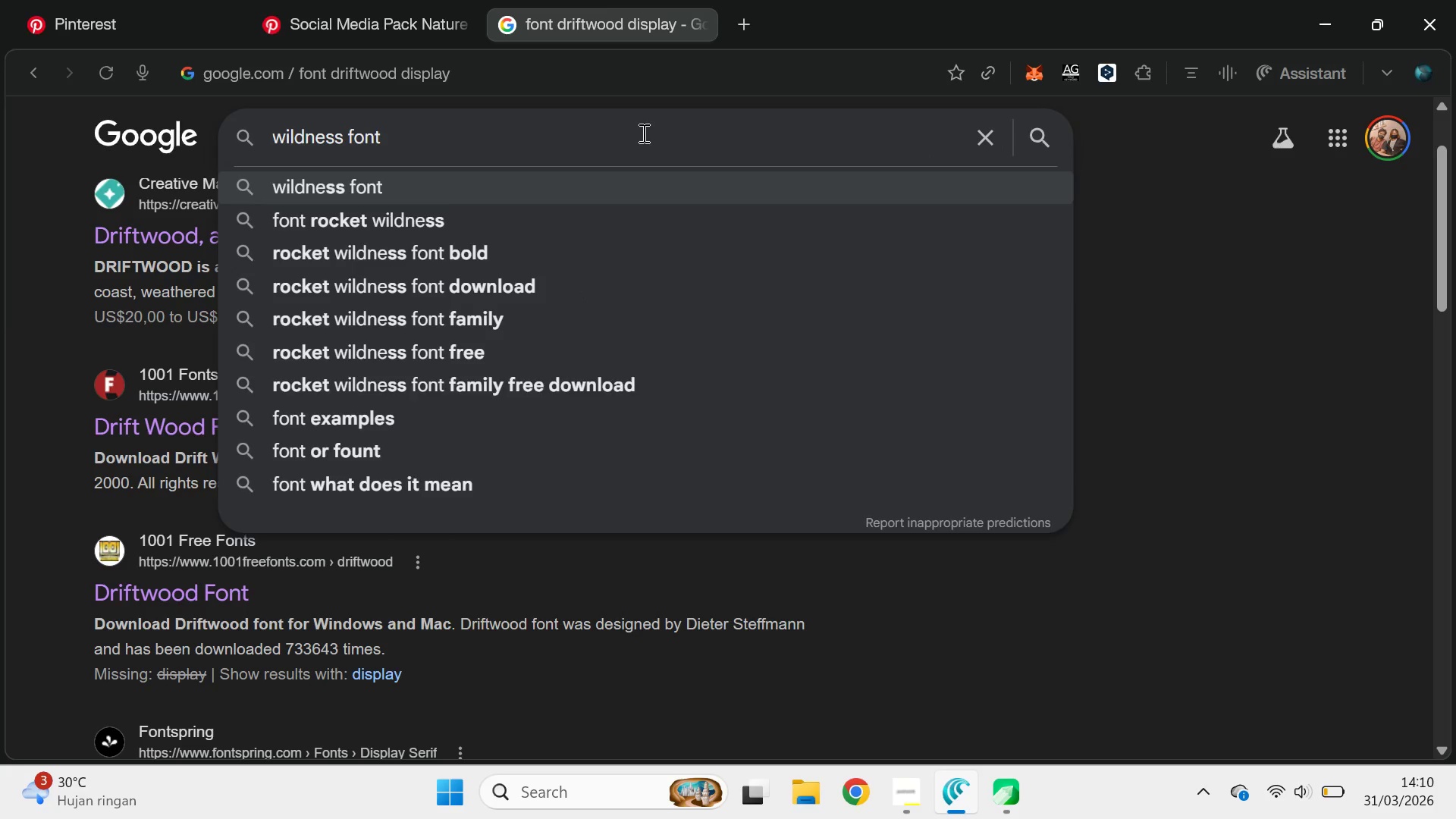 
key(Enter)
 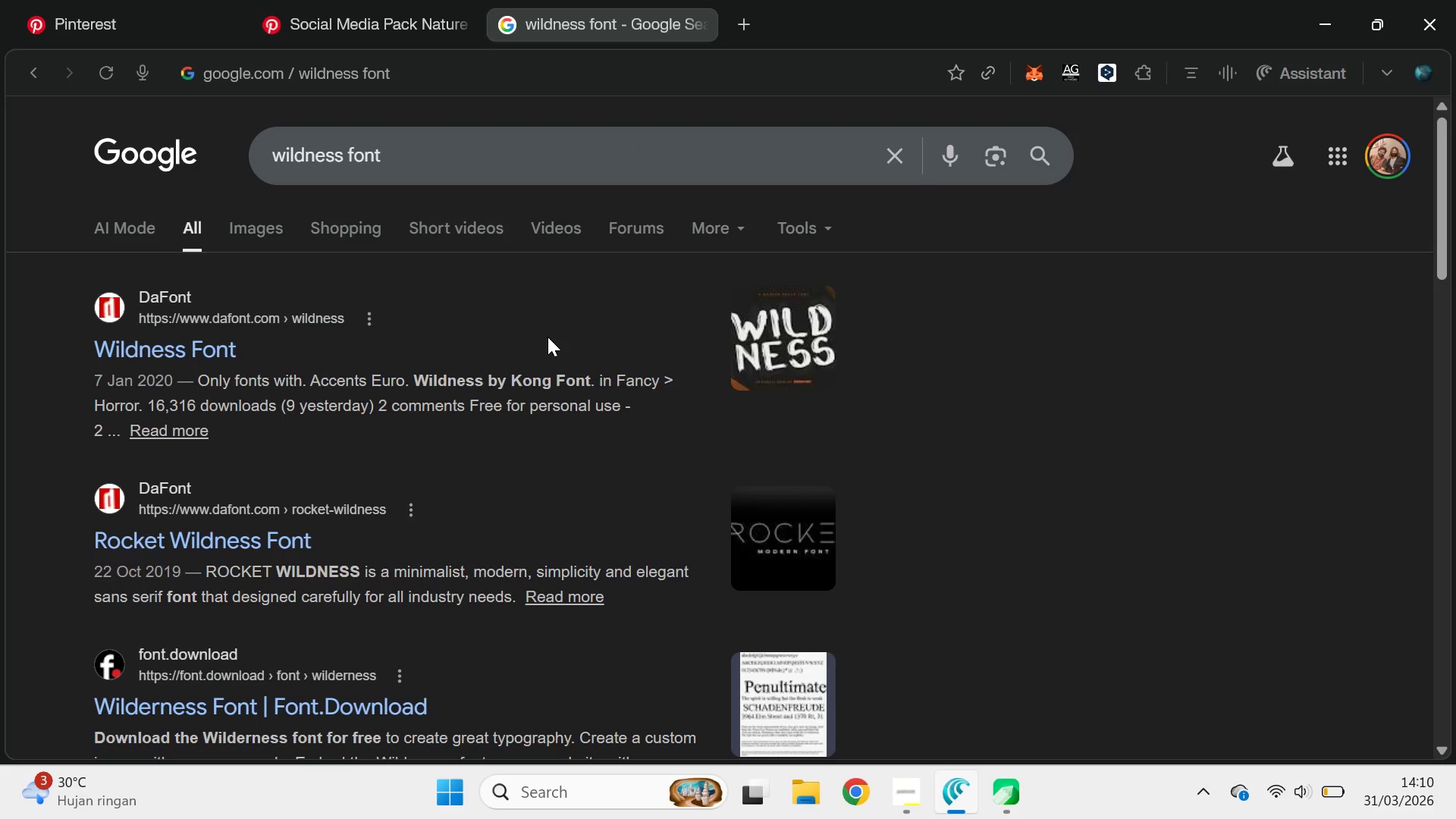 
left_click([146, 0])
 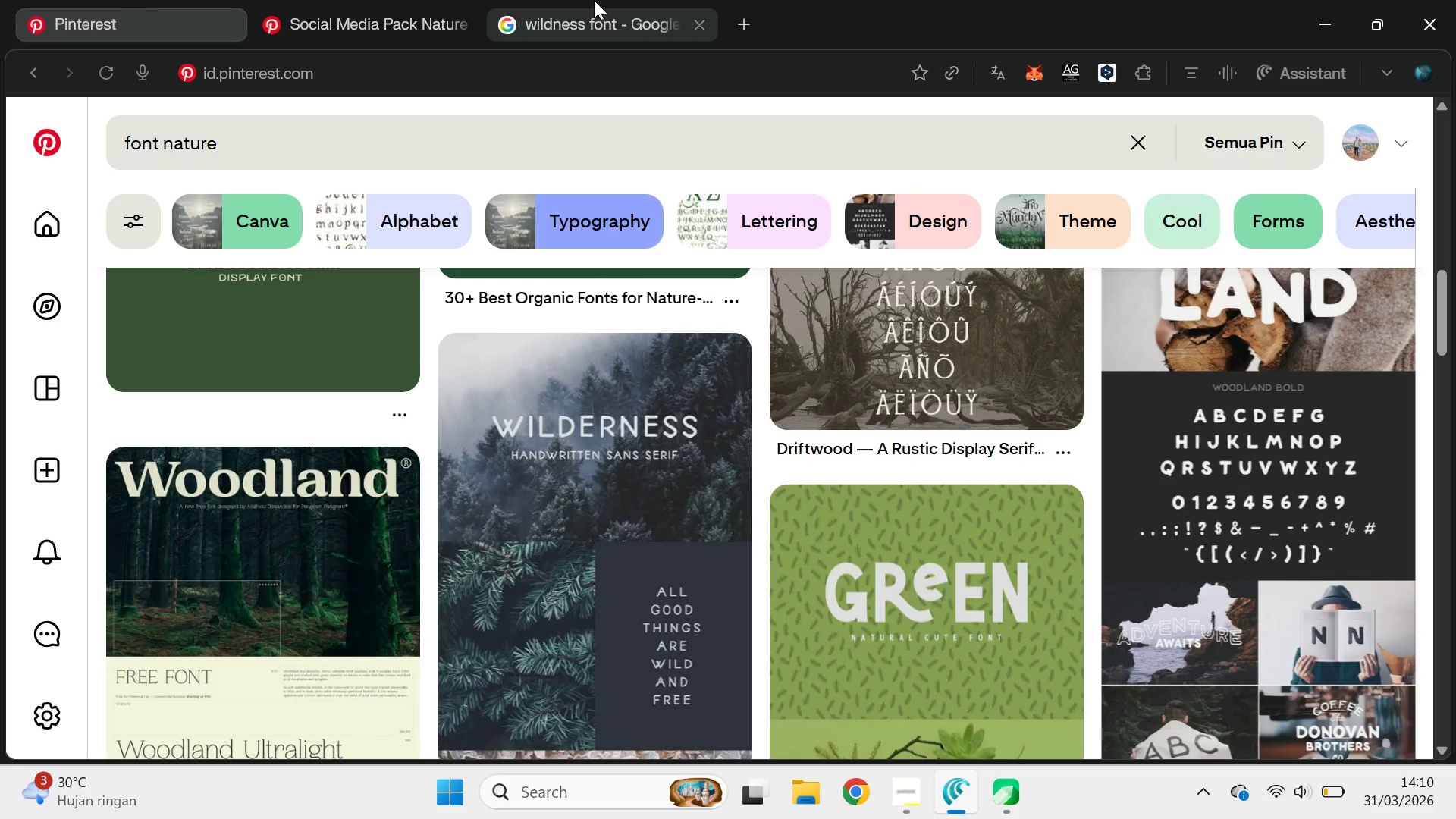 
left_click([594, 0])
 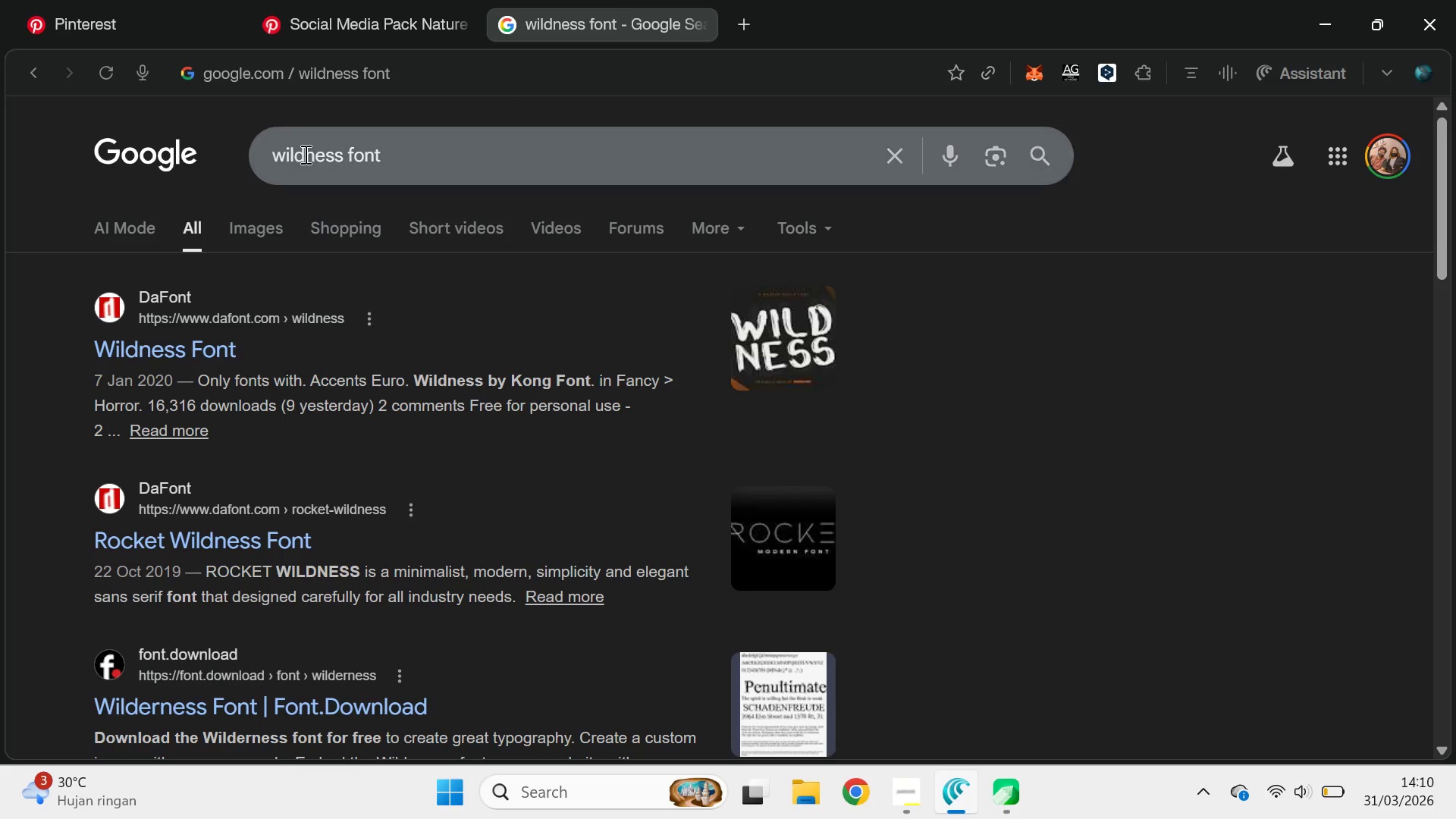 
left_click([304, 154])
 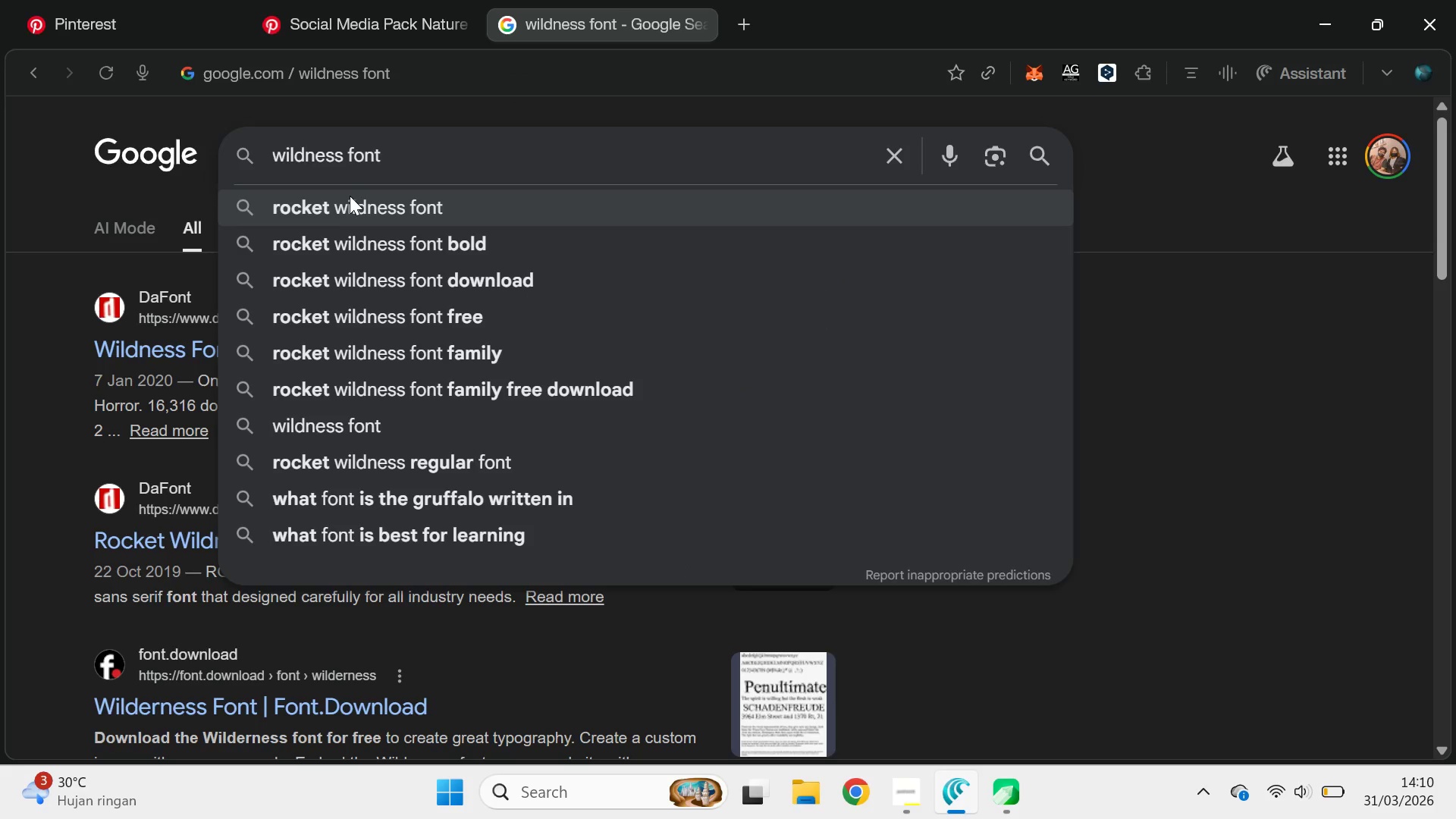 
type(er)
 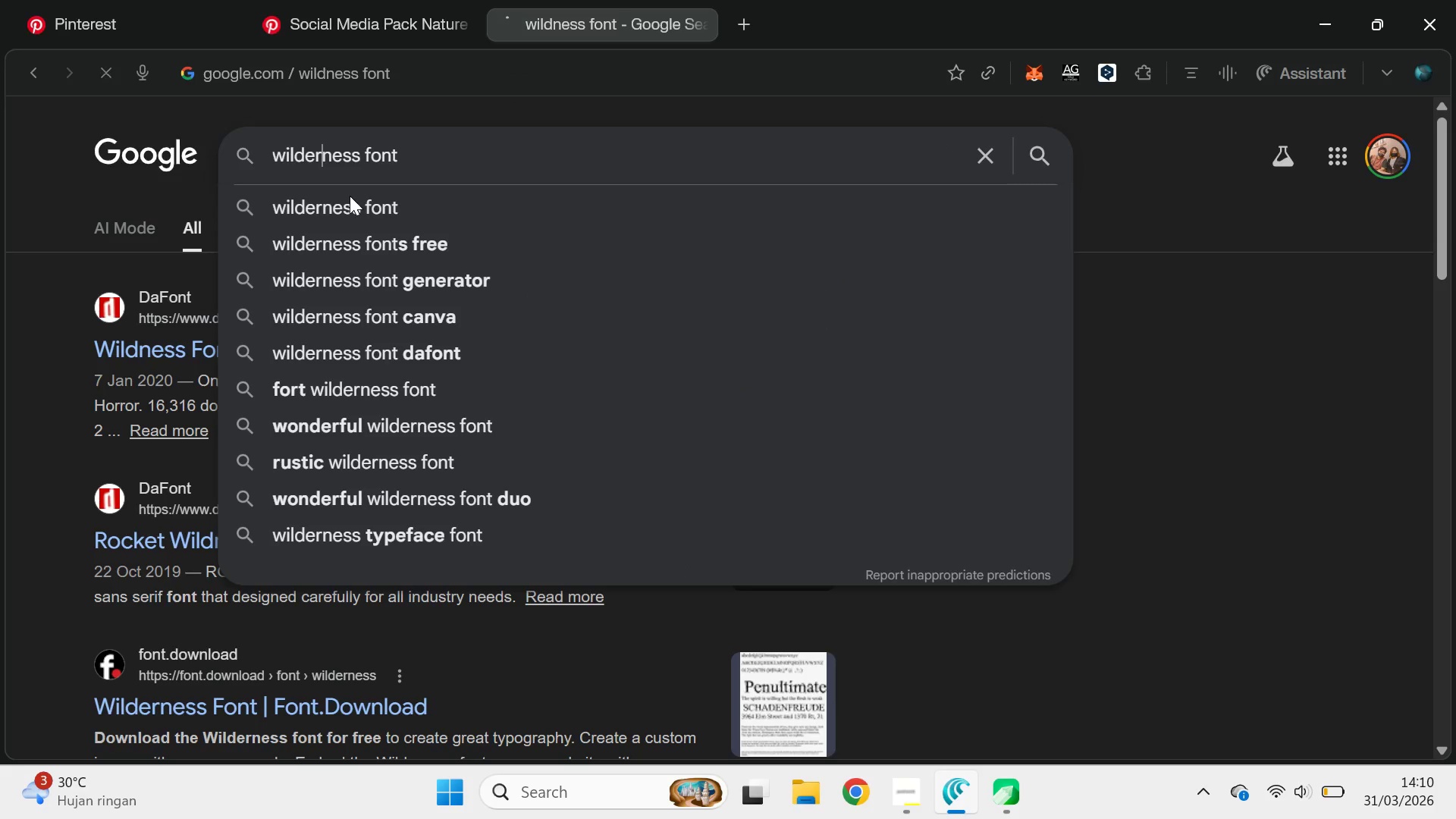 
key(Enter)
 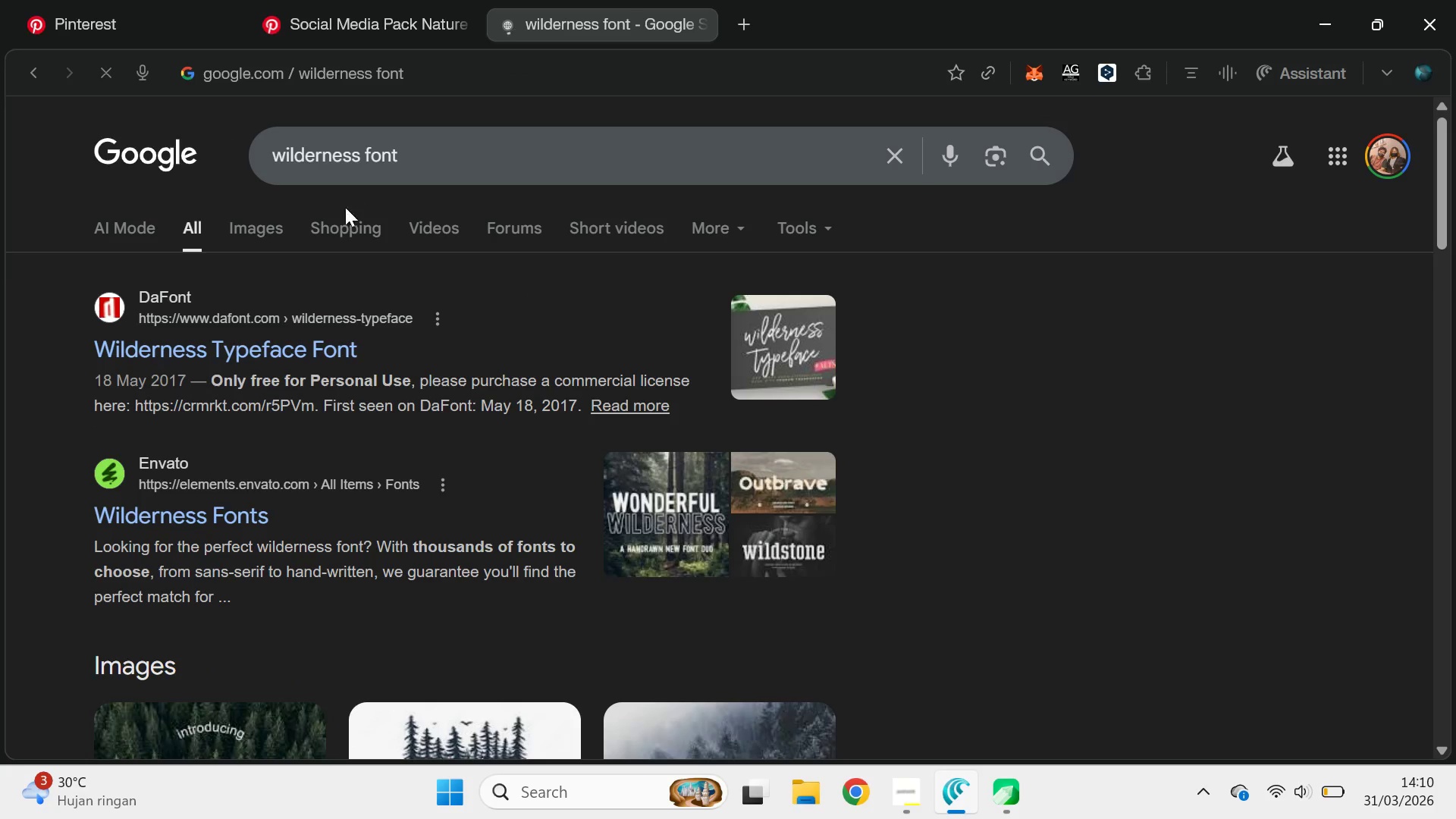 
hold_key(key=ControlLeft, duration=0.72)
left_click([311, 349])
 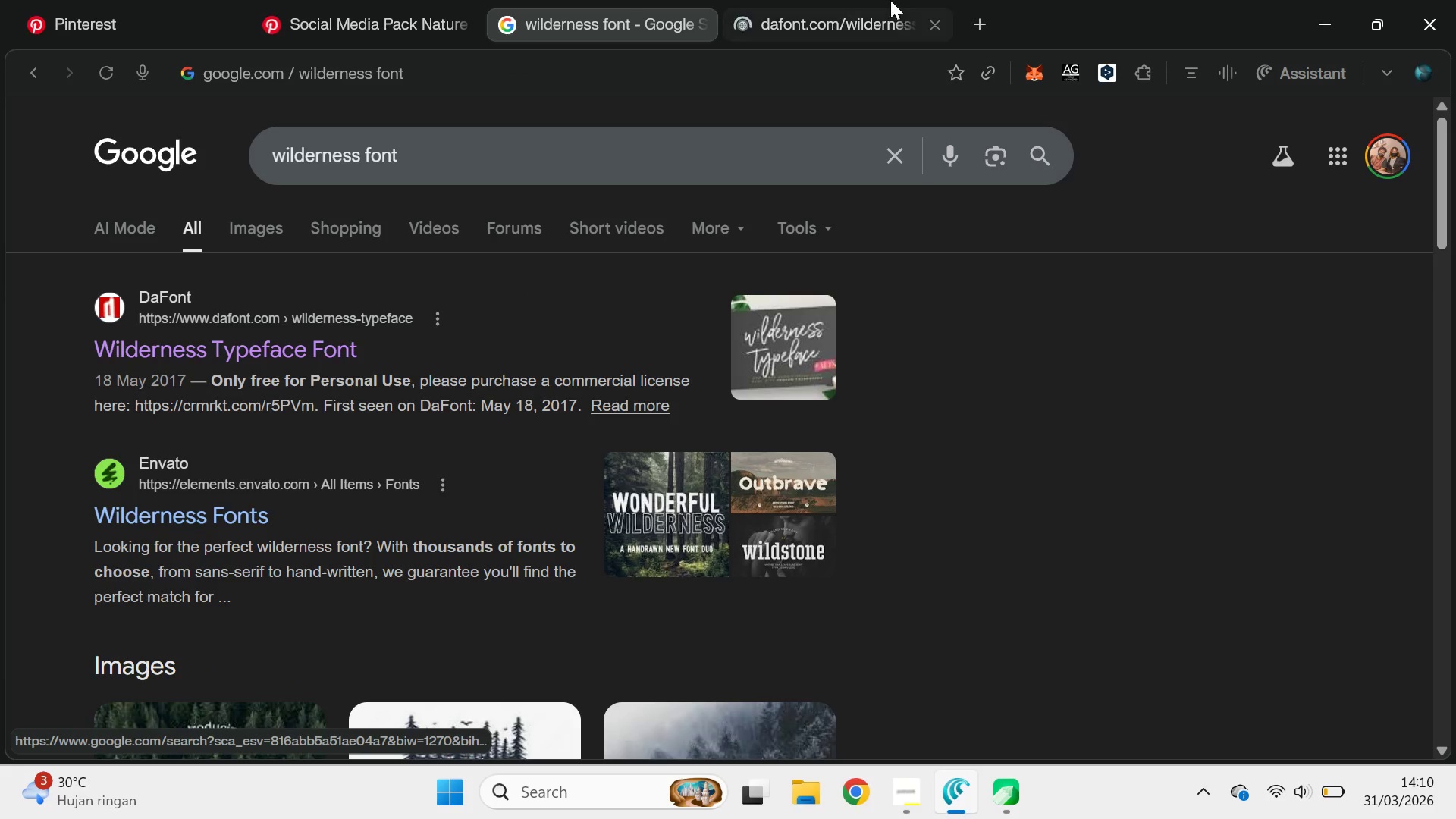 
left_click([890, 0])
 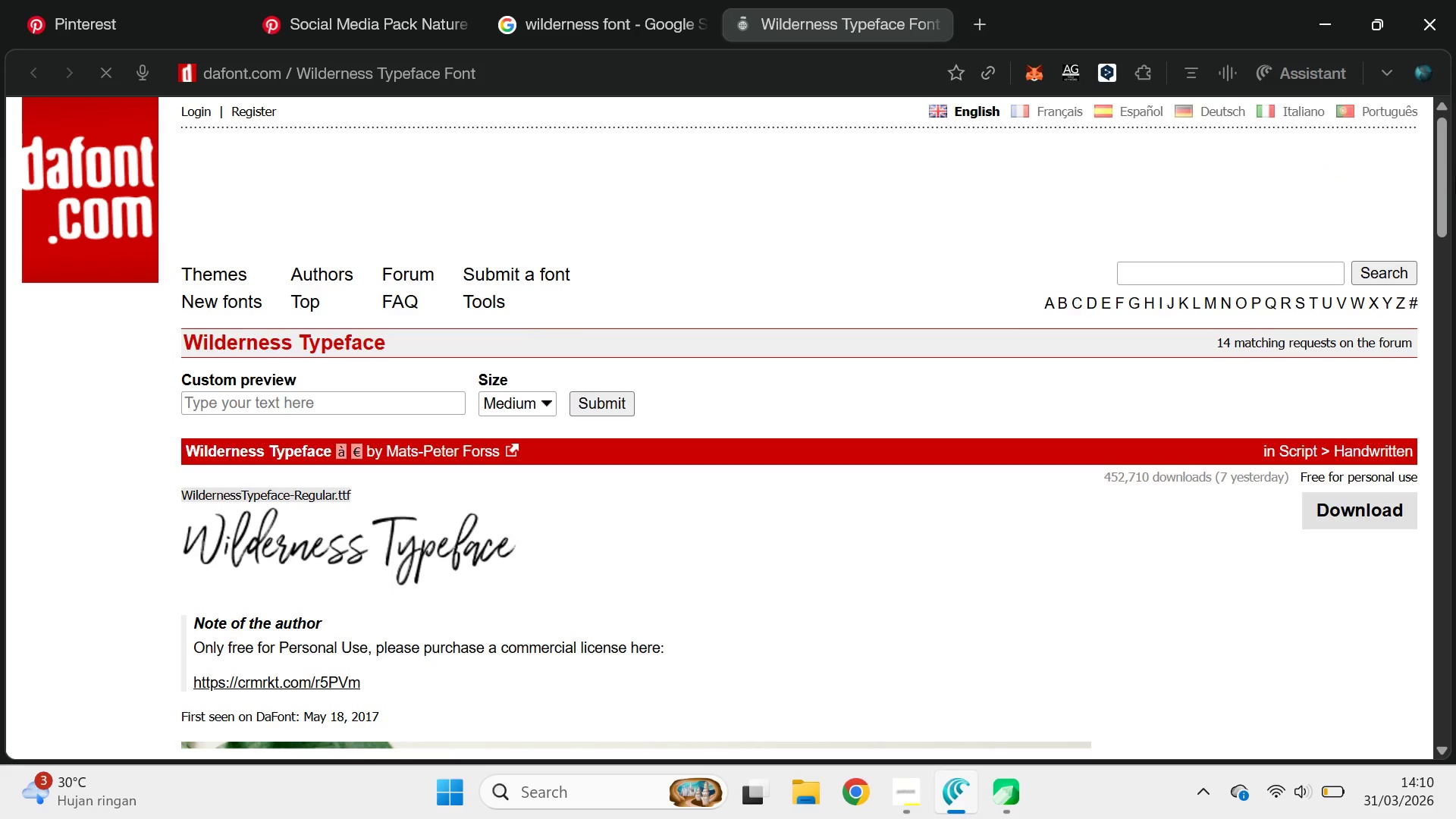 
left_click_drag(start_coordinate=[1449, 168], to_coordinate=[1455, 259])
 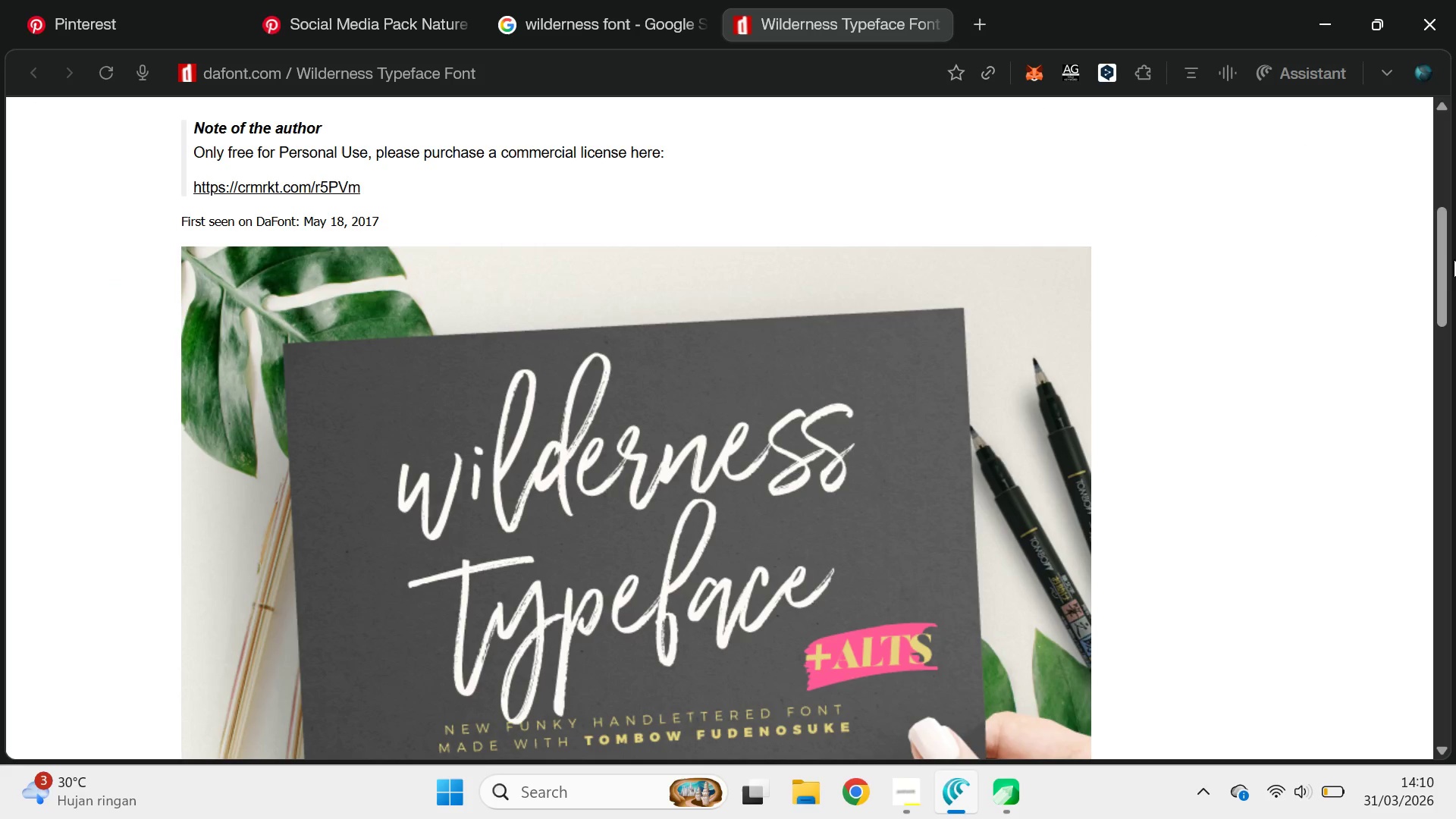 
left_click_drag(start_coordinate=[1455, 245], to_coordinate=[1455, 178])
 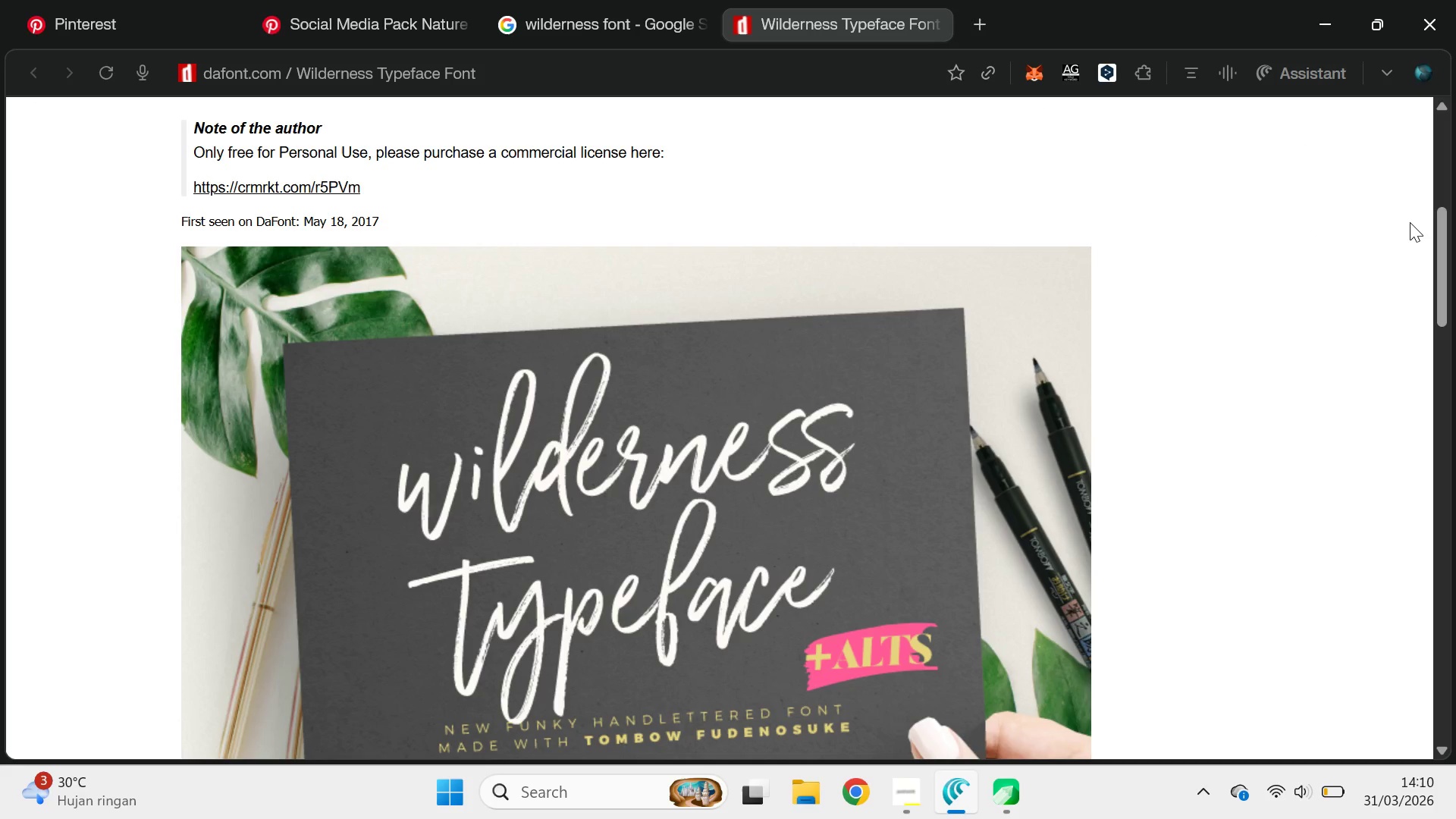 
key(Control+W)
 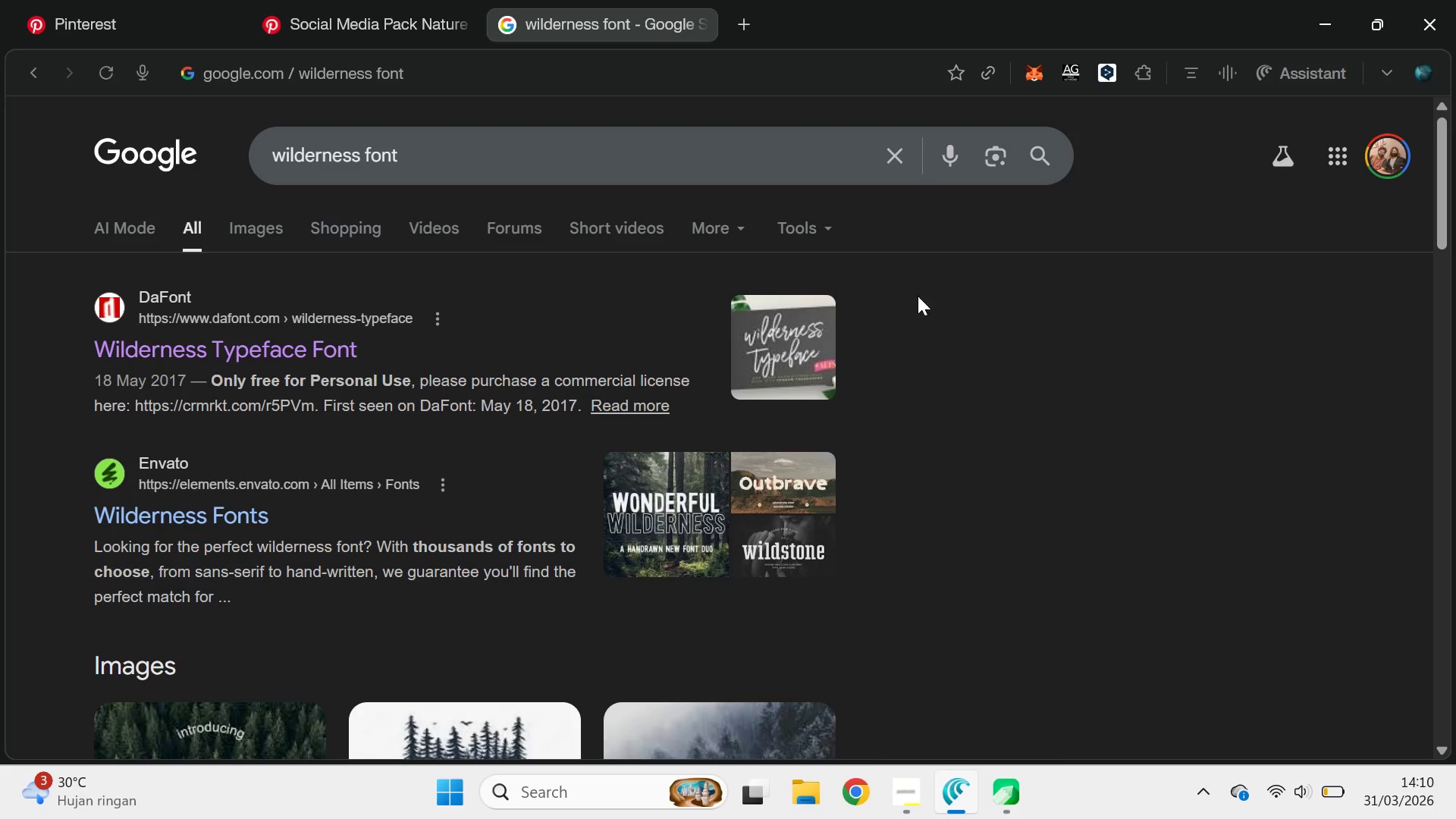 
left_click_drag(start_coordinate=[1439, 255], to_coordinate=[1445, 443])
 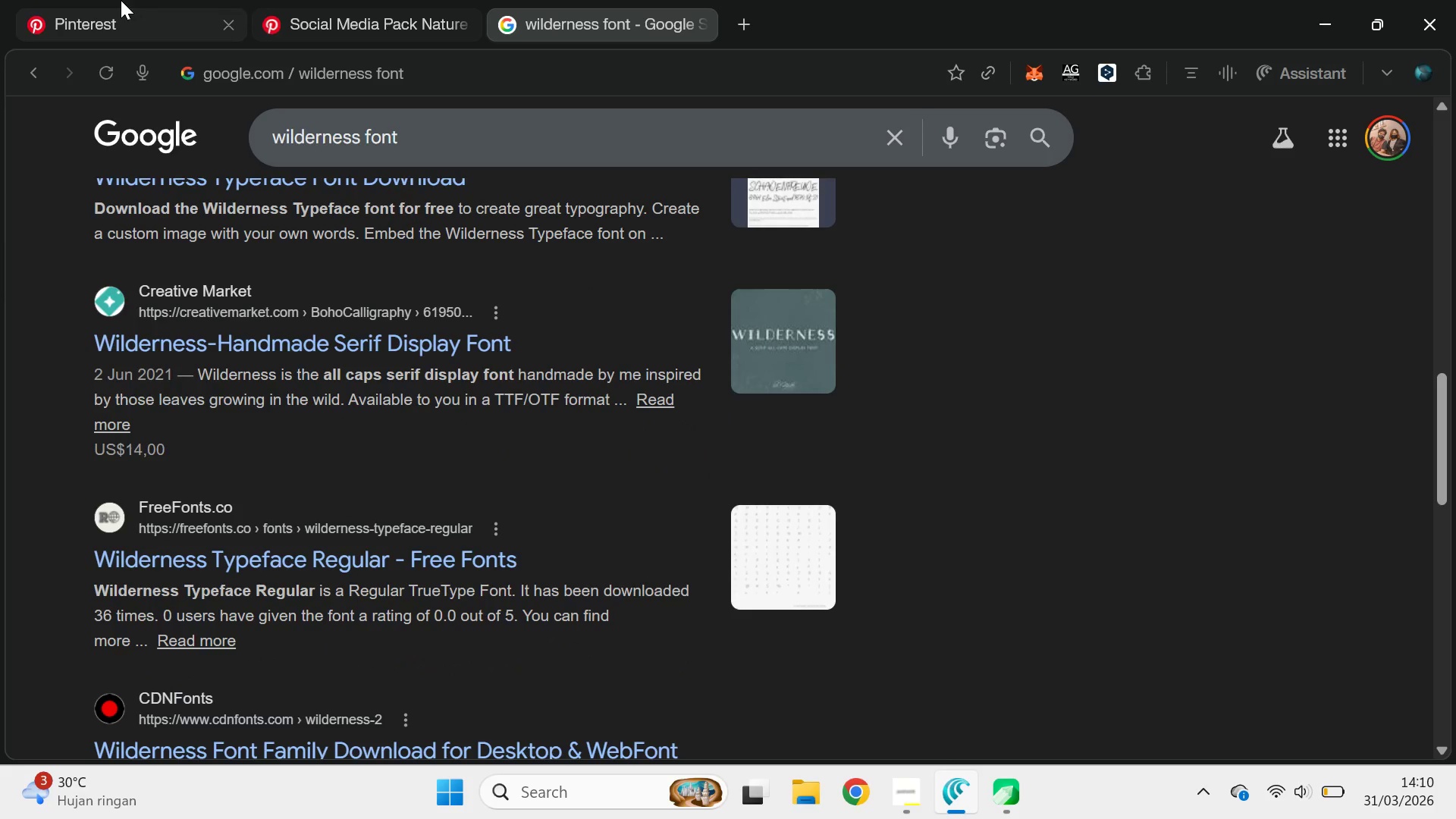 
scroll: coordinate [954, 306], scroll_direction: down, amount: 2.0
 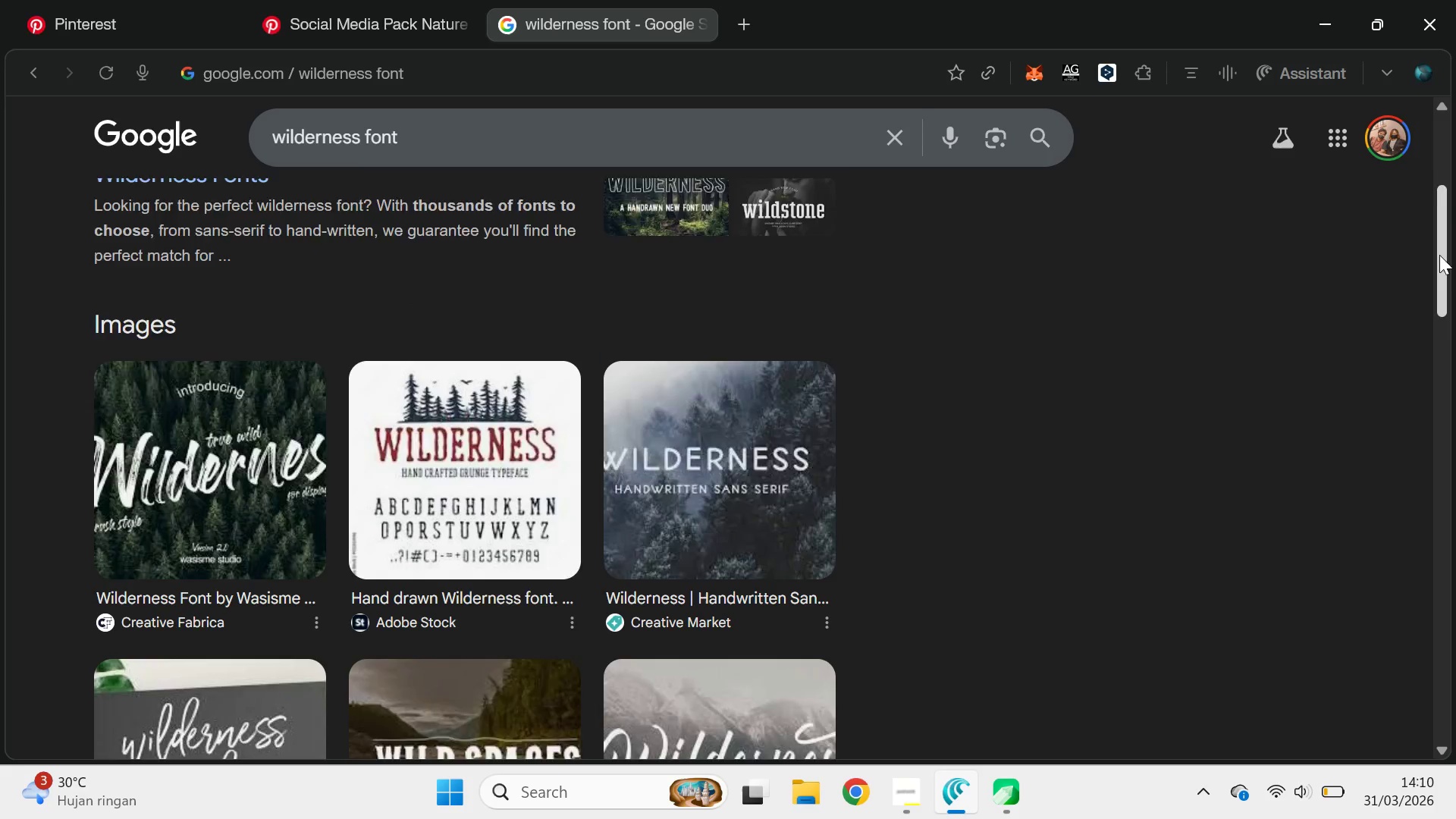 
left_click([102, 0])
 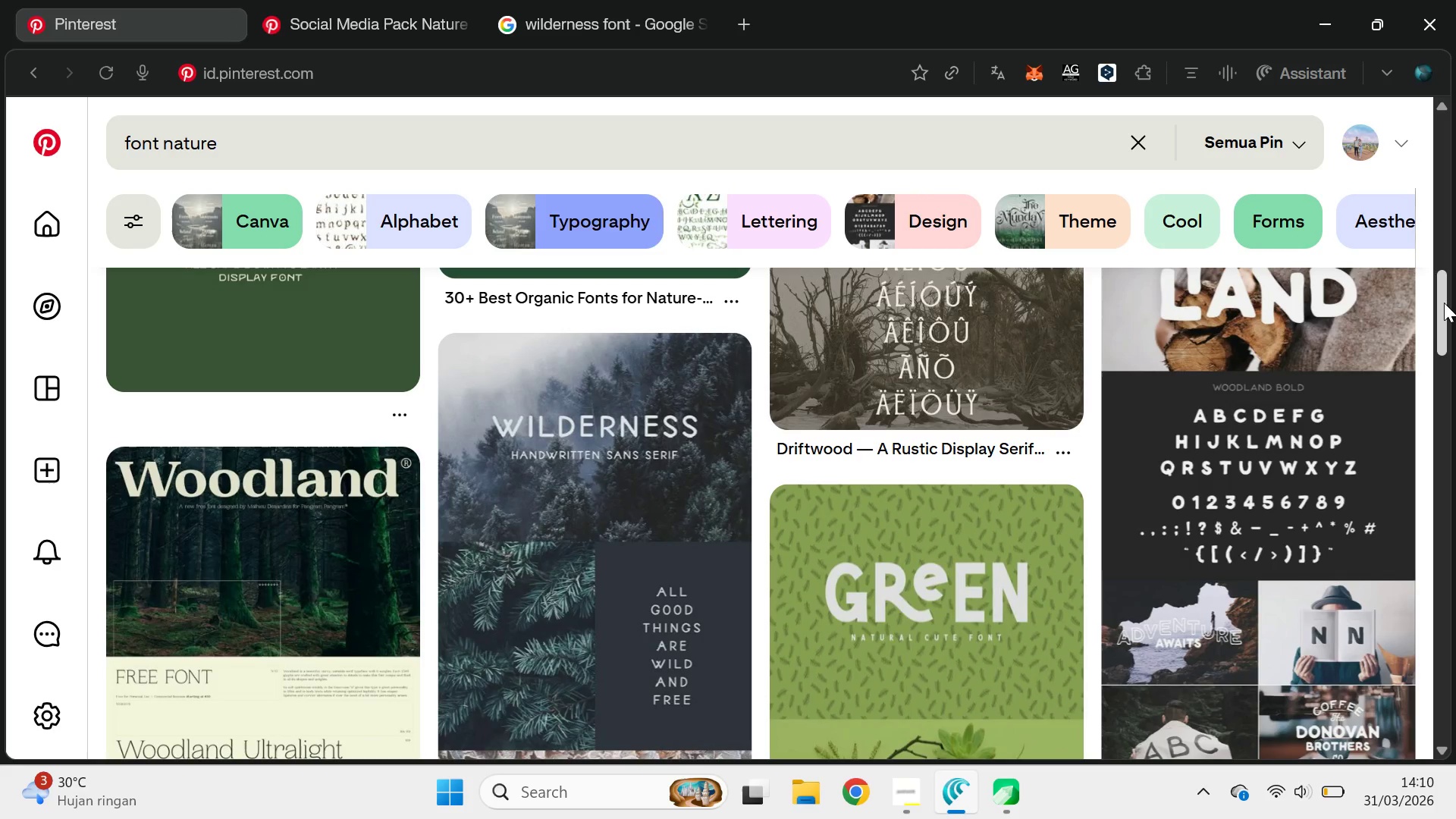 
left_click_drag(start_coordinate=[1444, 303], to_coordinate=[1455, 562])
 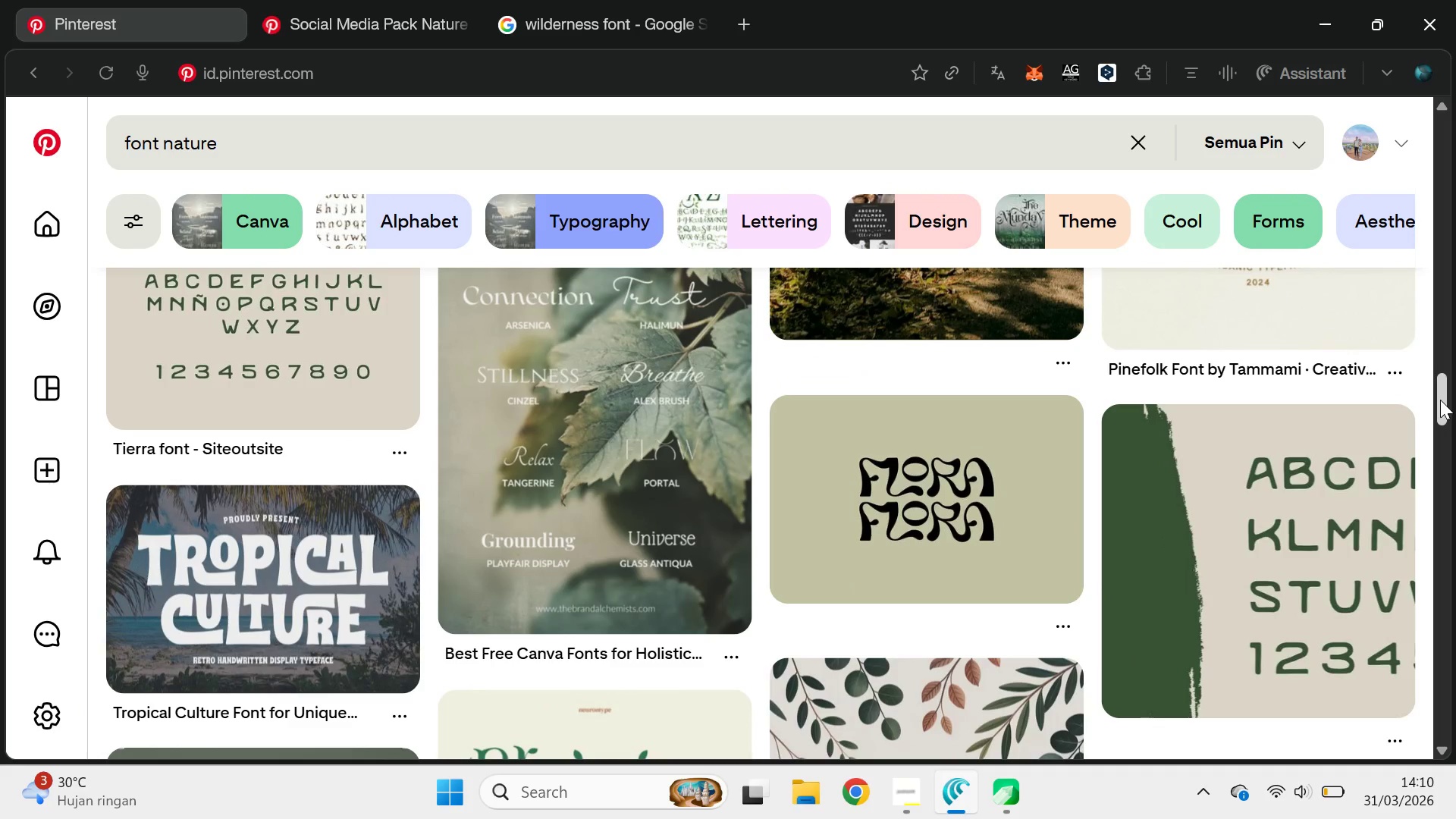 
left_click_drag(start_coordinate=[1440, 400], to_coordinate=[1440, 416])
 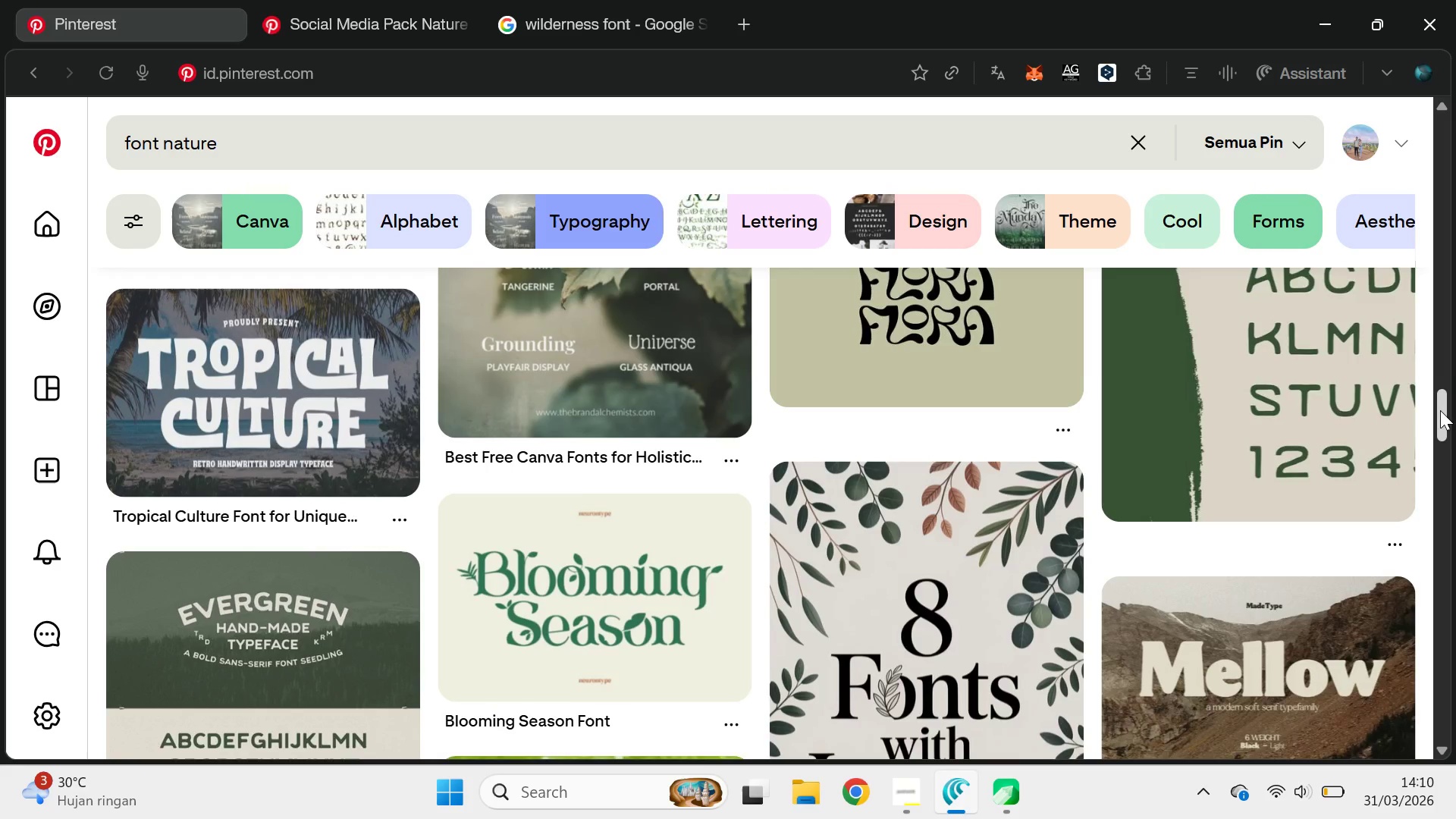 
left_click_drag(start_coordinate=[1440, 410], to_coordinate=[1440, 427])
 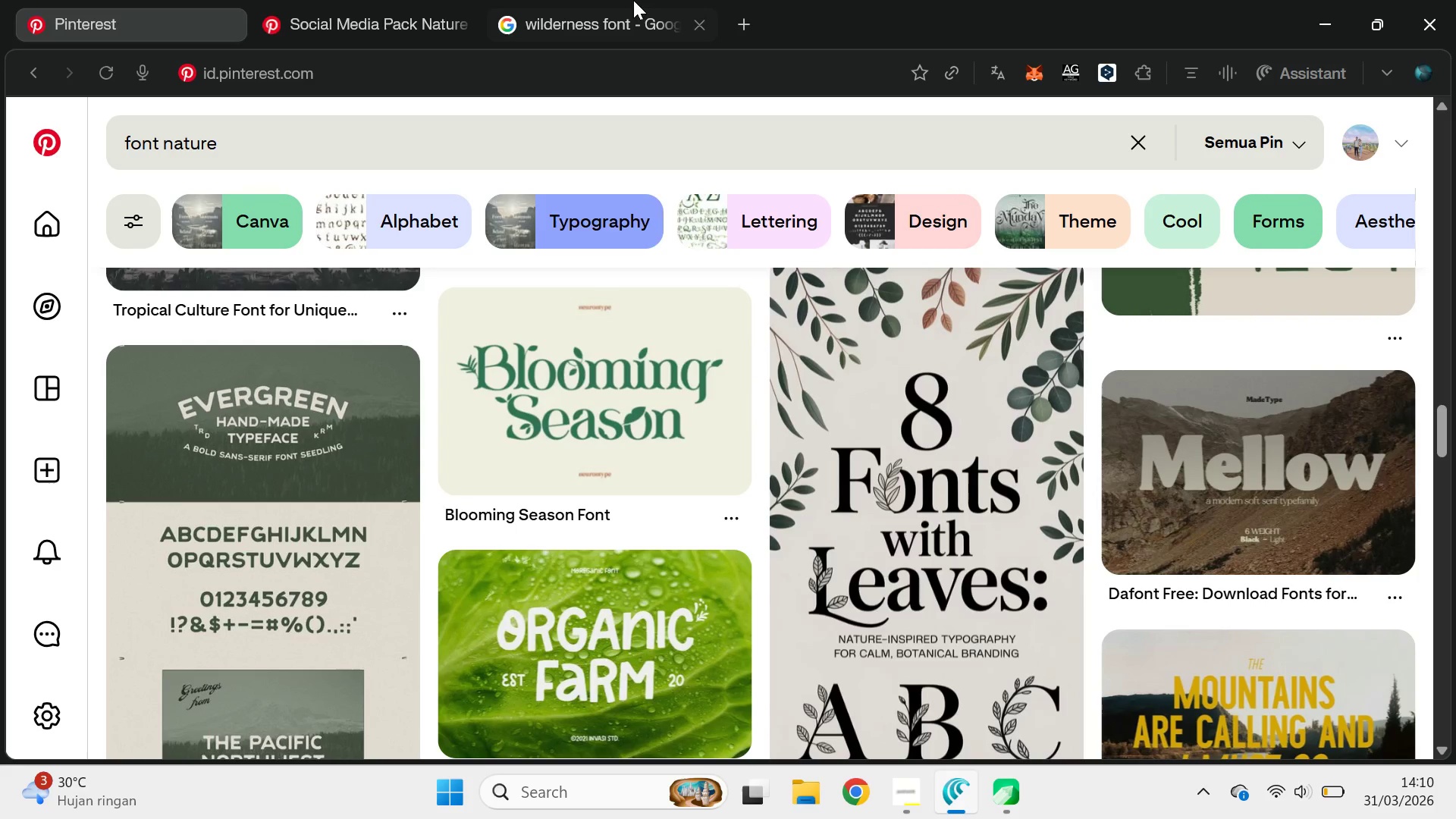 
left_click([647, 0])
 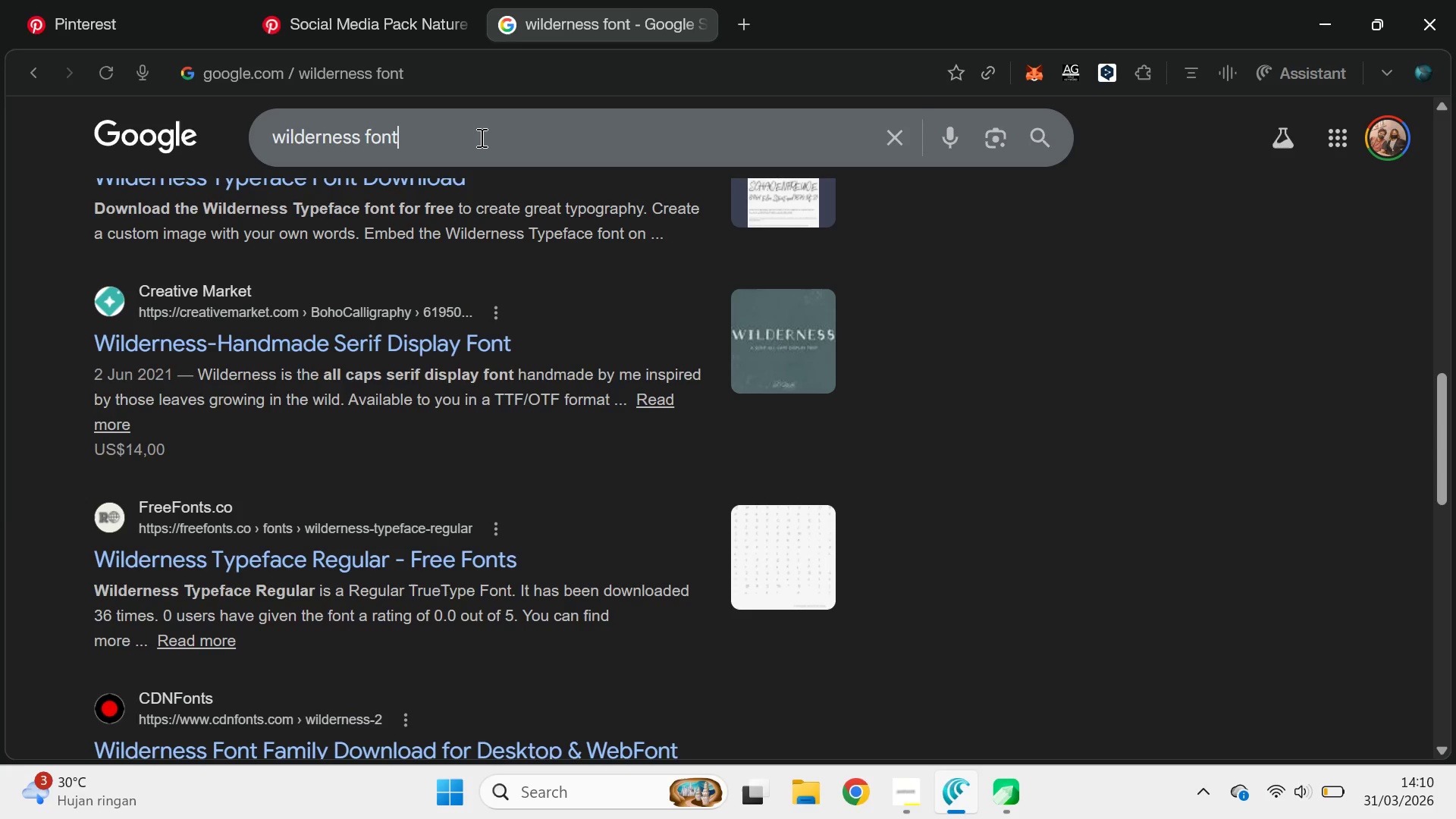 
double_click([480, 137])
 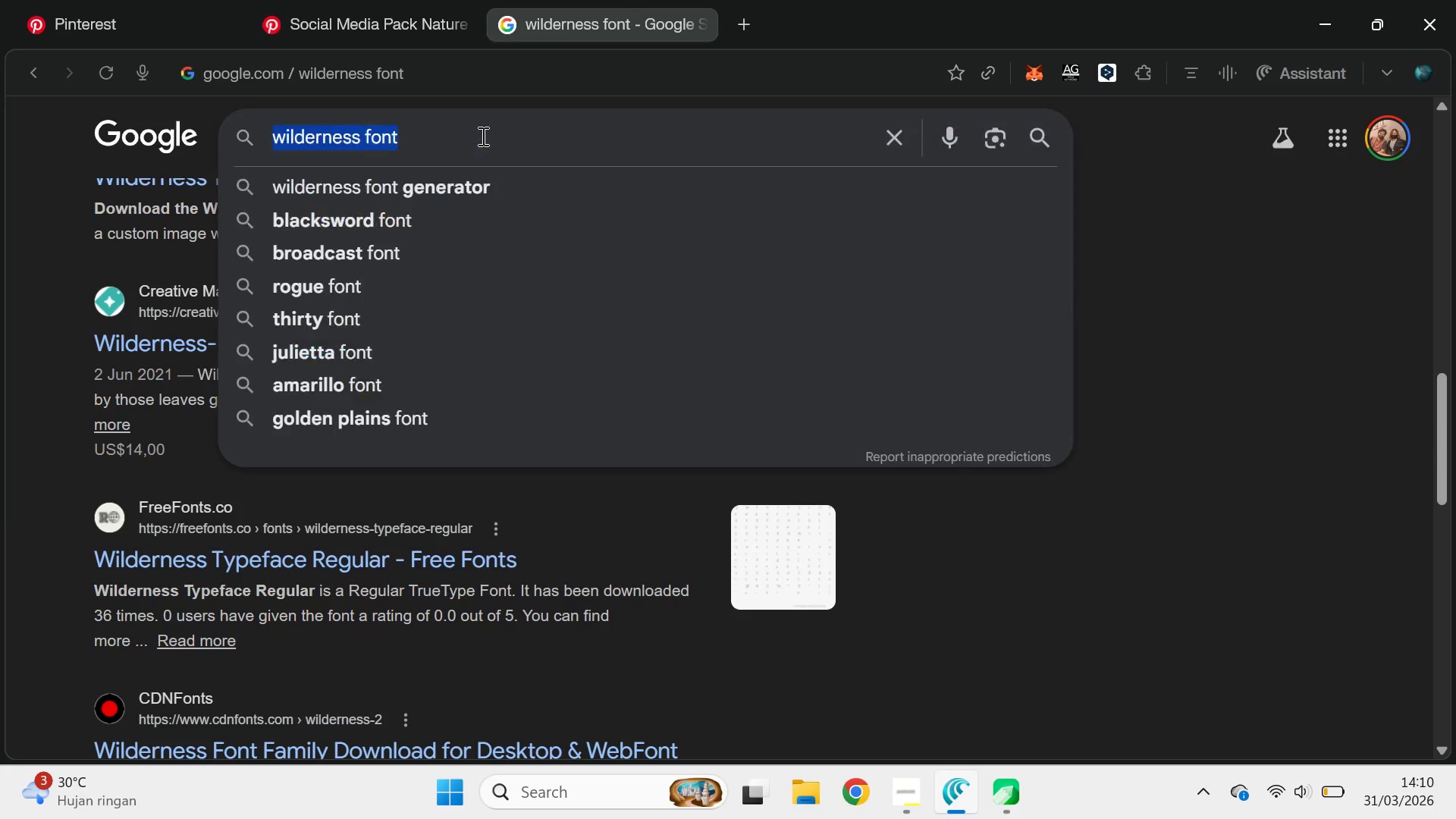 
triple_click([480, 136])
 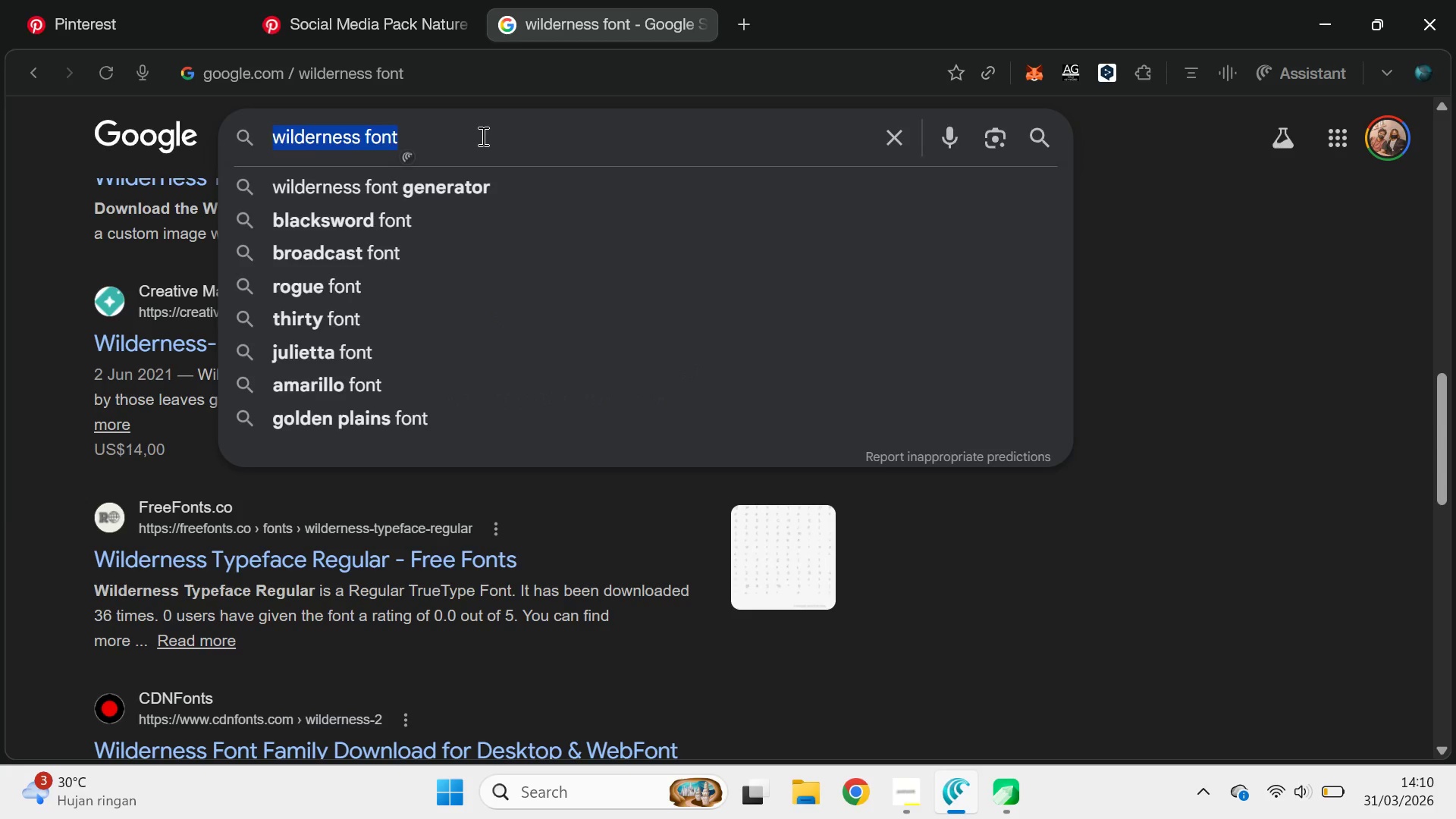 
type(font tiera )
key(Backspace)
key(Backspace)
type(ra)
 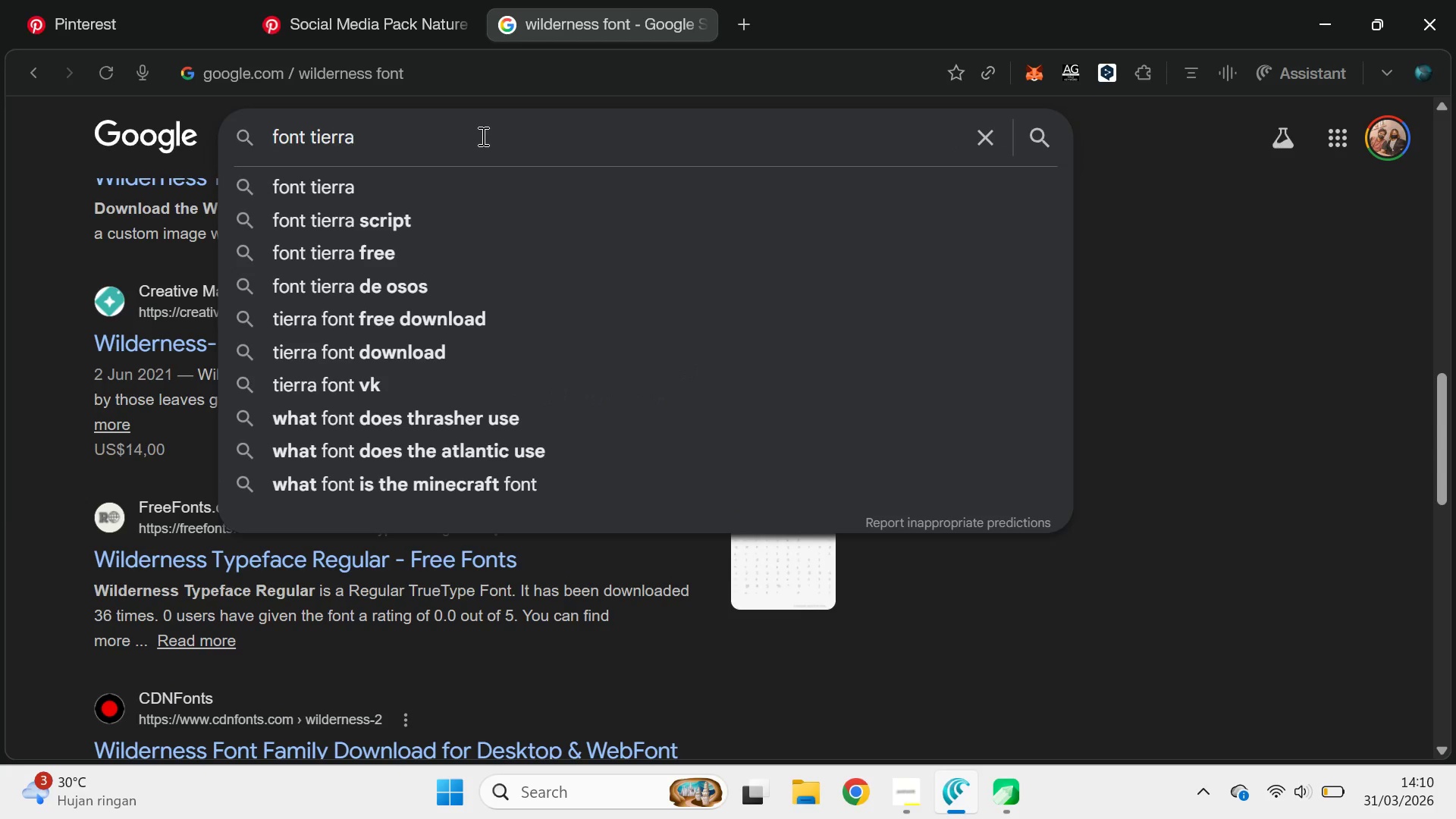 
key(Enter)
 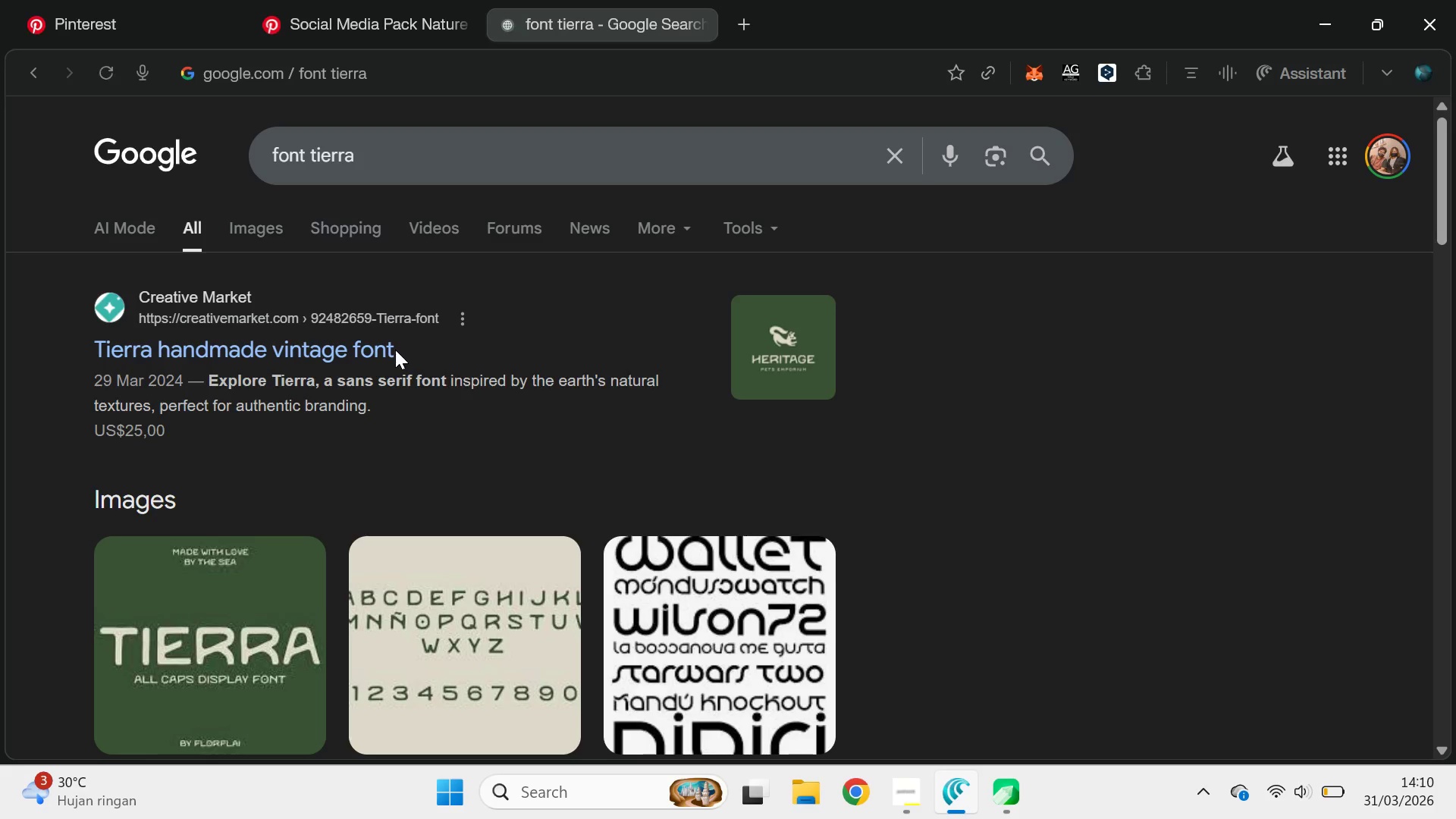 
scroll: coordinate [686, 352], scroll_direction: down, amount: 11.0
 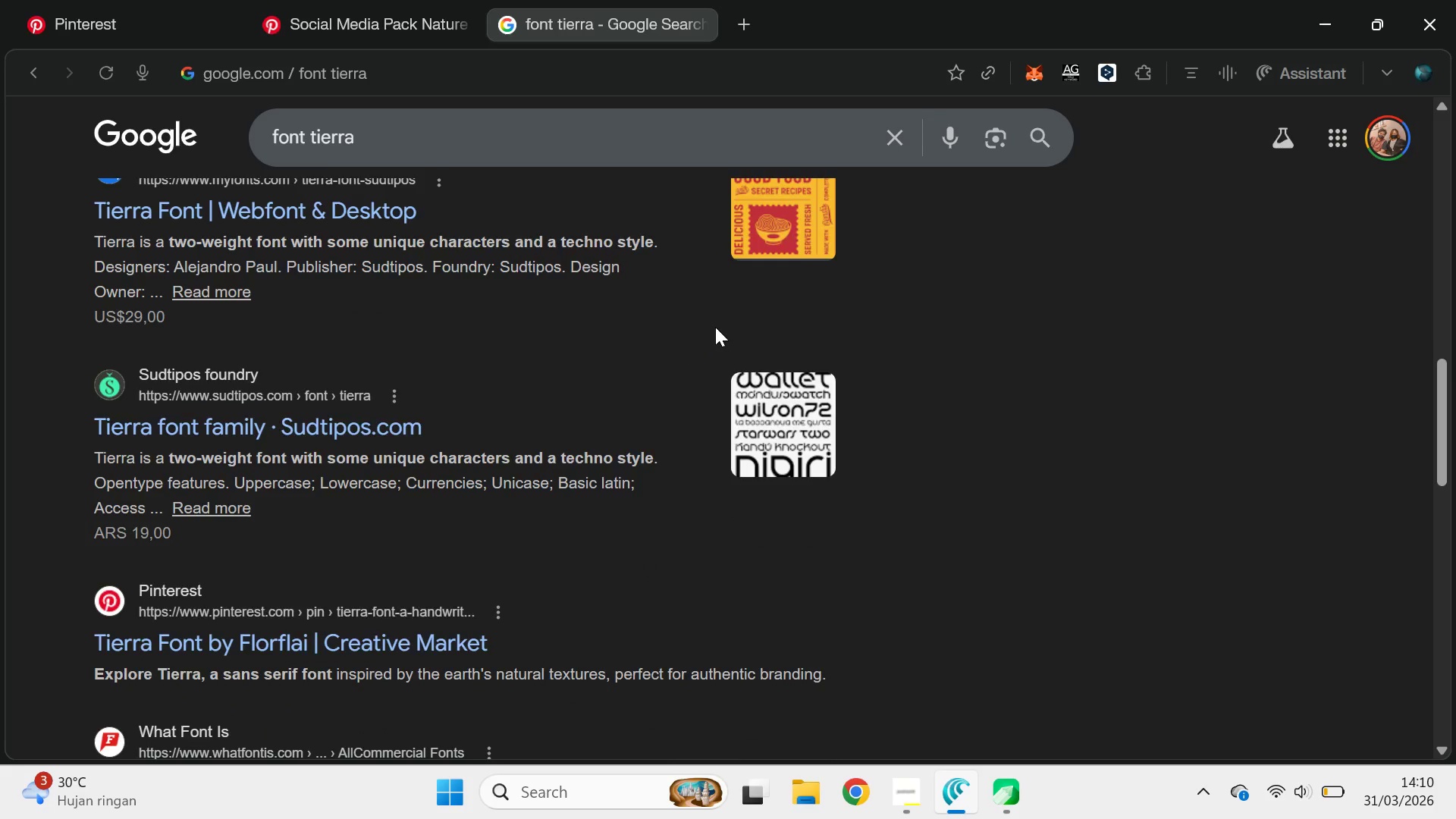 
scroll: coordinate [715, 327], scroll_direction: up, amount: 4.0
 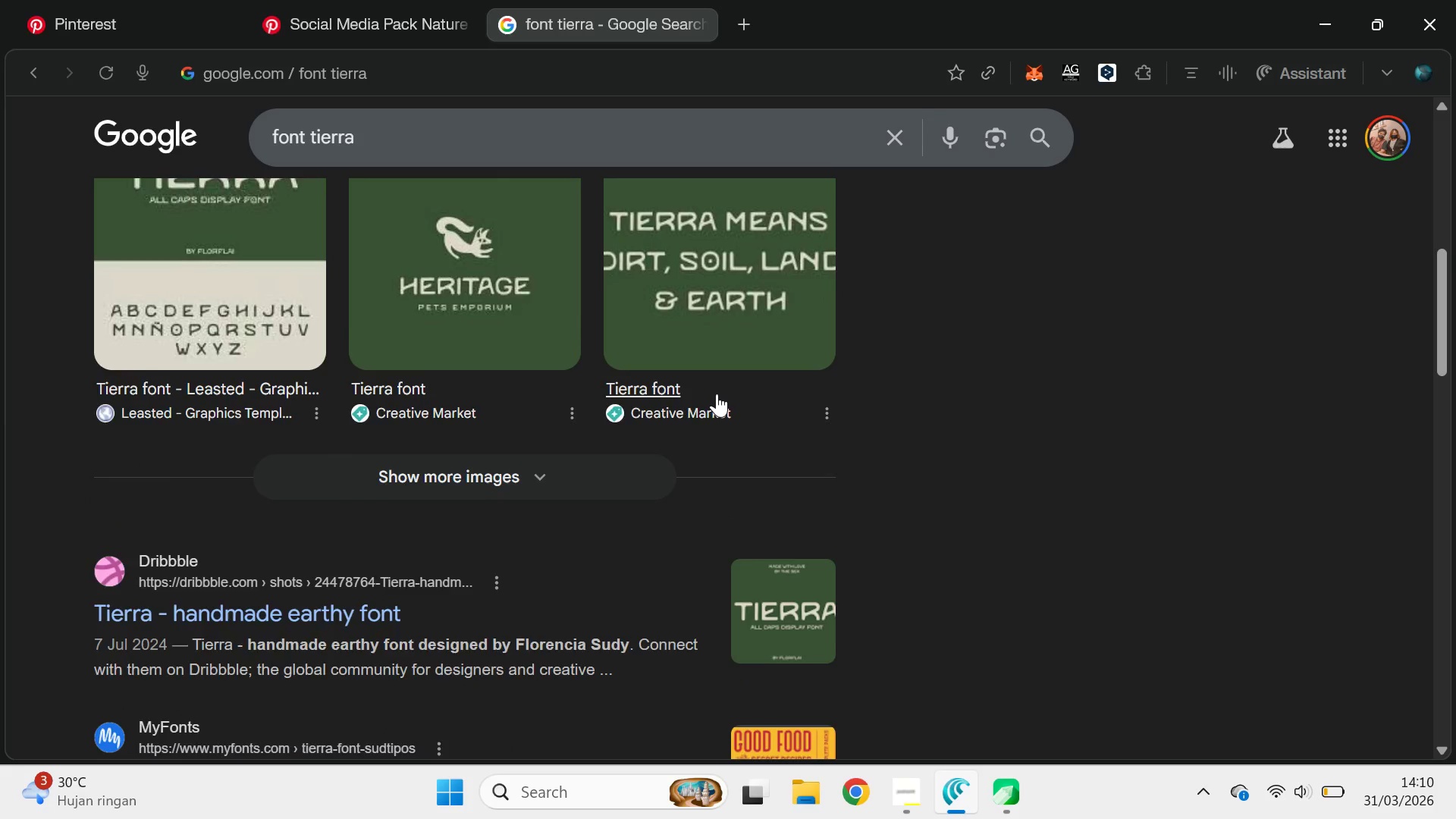 
scroll: coordinate [717, 394], scroll_direction: none, amount: 0.0
 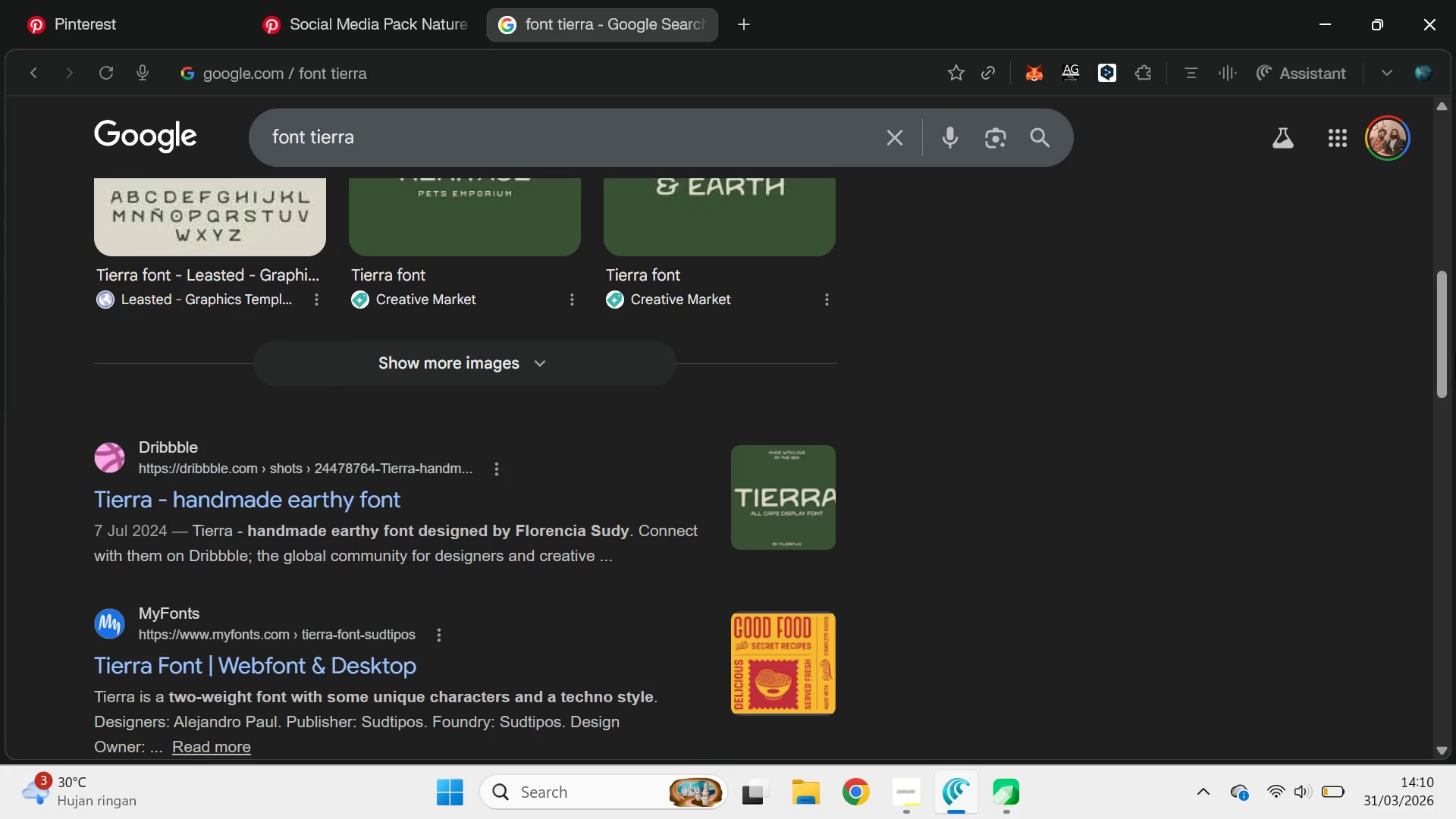 
left_click_drag(start_coordinate=[1438, 328], to_coordinate=[1454, 671])
 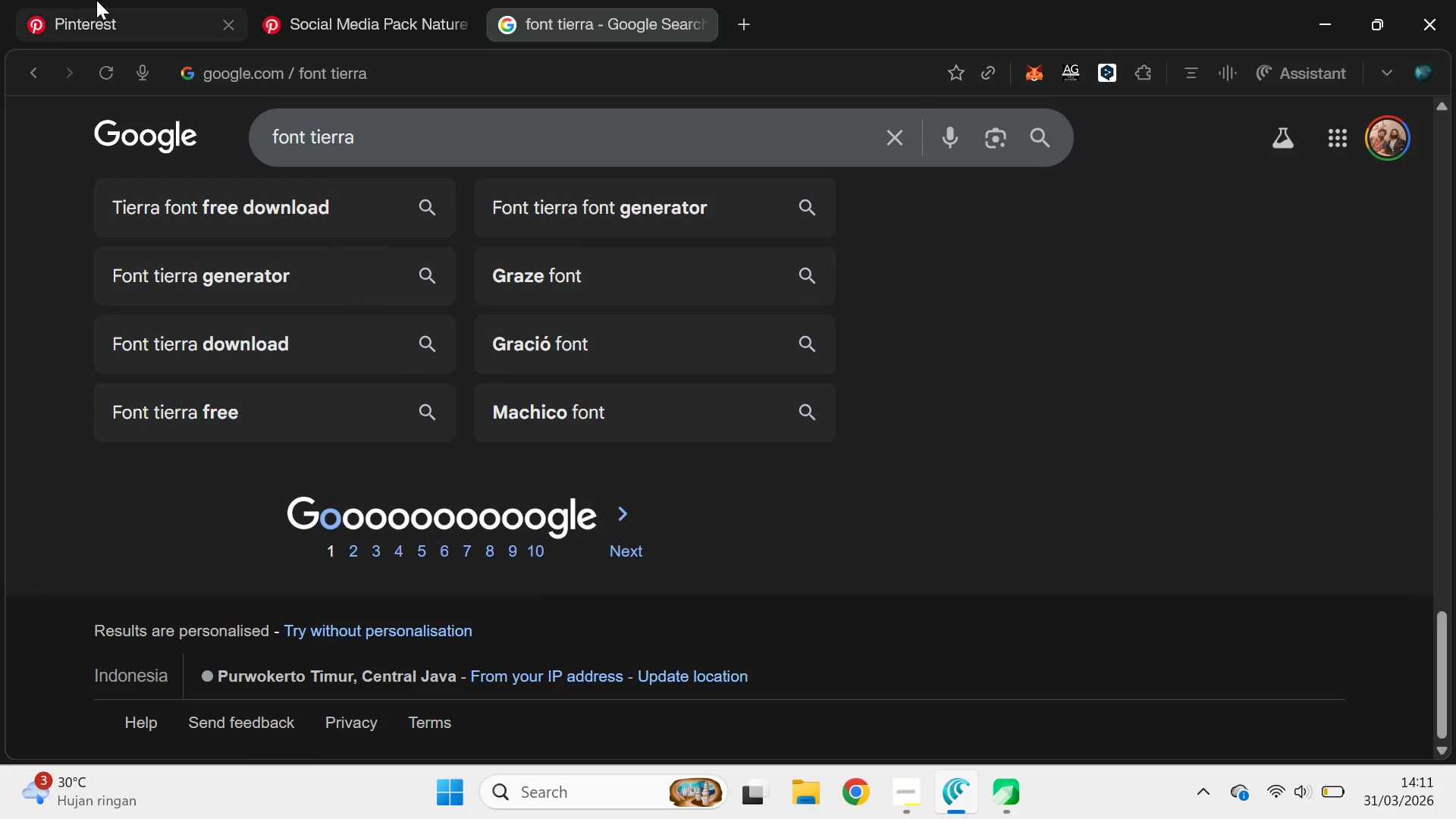 
left_click([96, 0])
 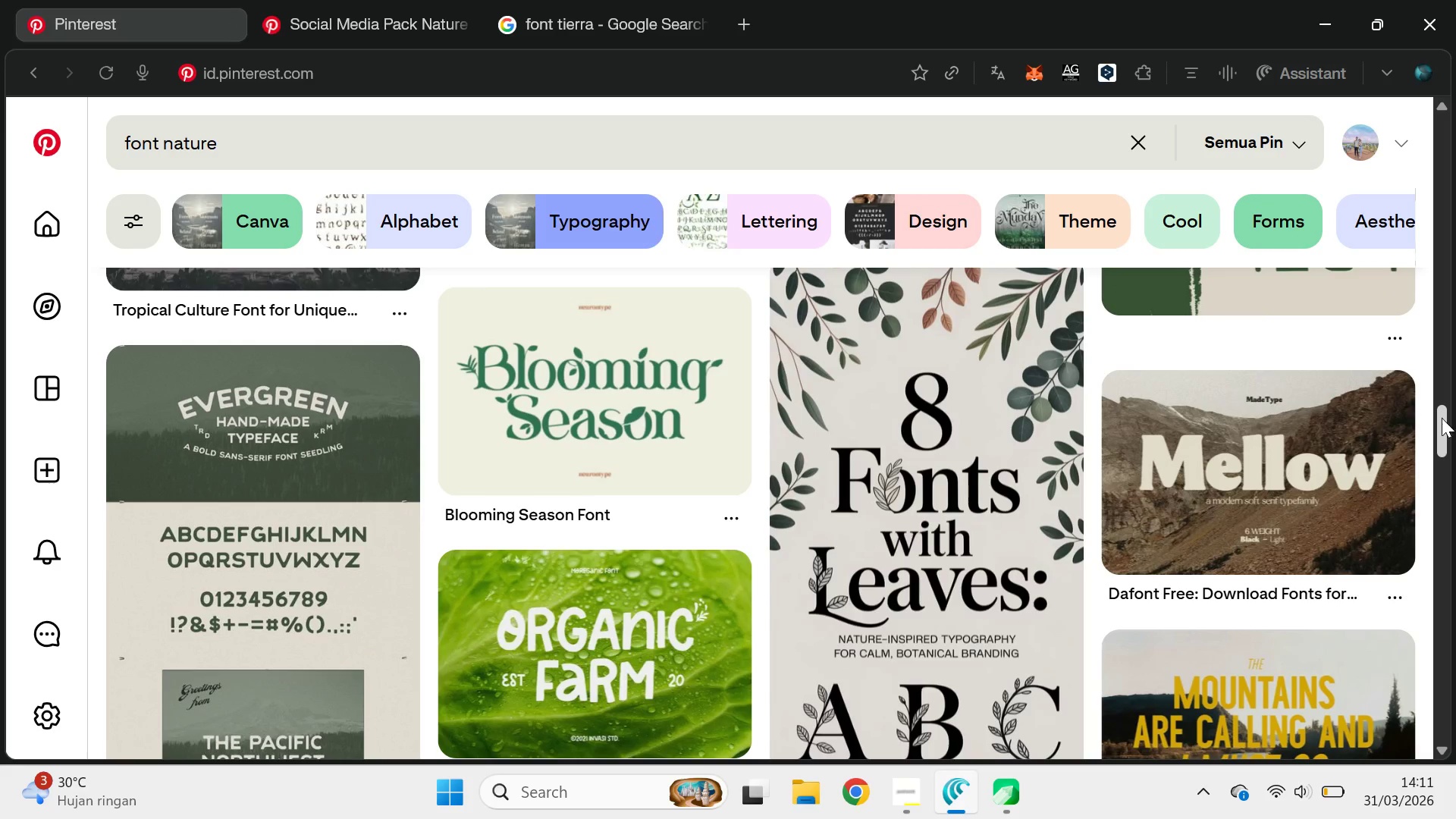 
left_click_drag(start_coordinate=[1451, 418], to_coordinate=[1455, 457])
 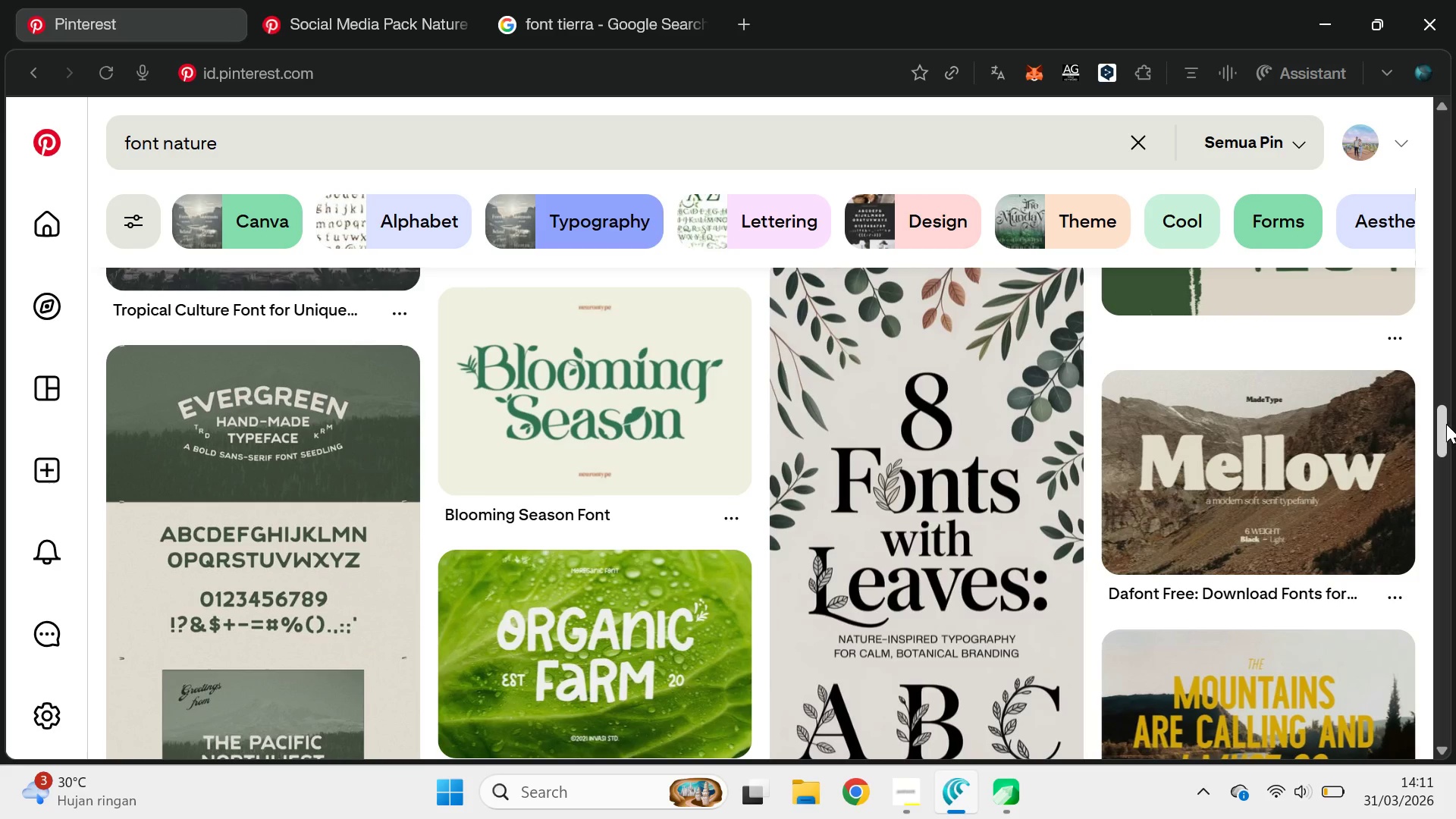 
left_click_drag(start_coordinate=[1446, 424], to_coordinate=[1448, 441])
 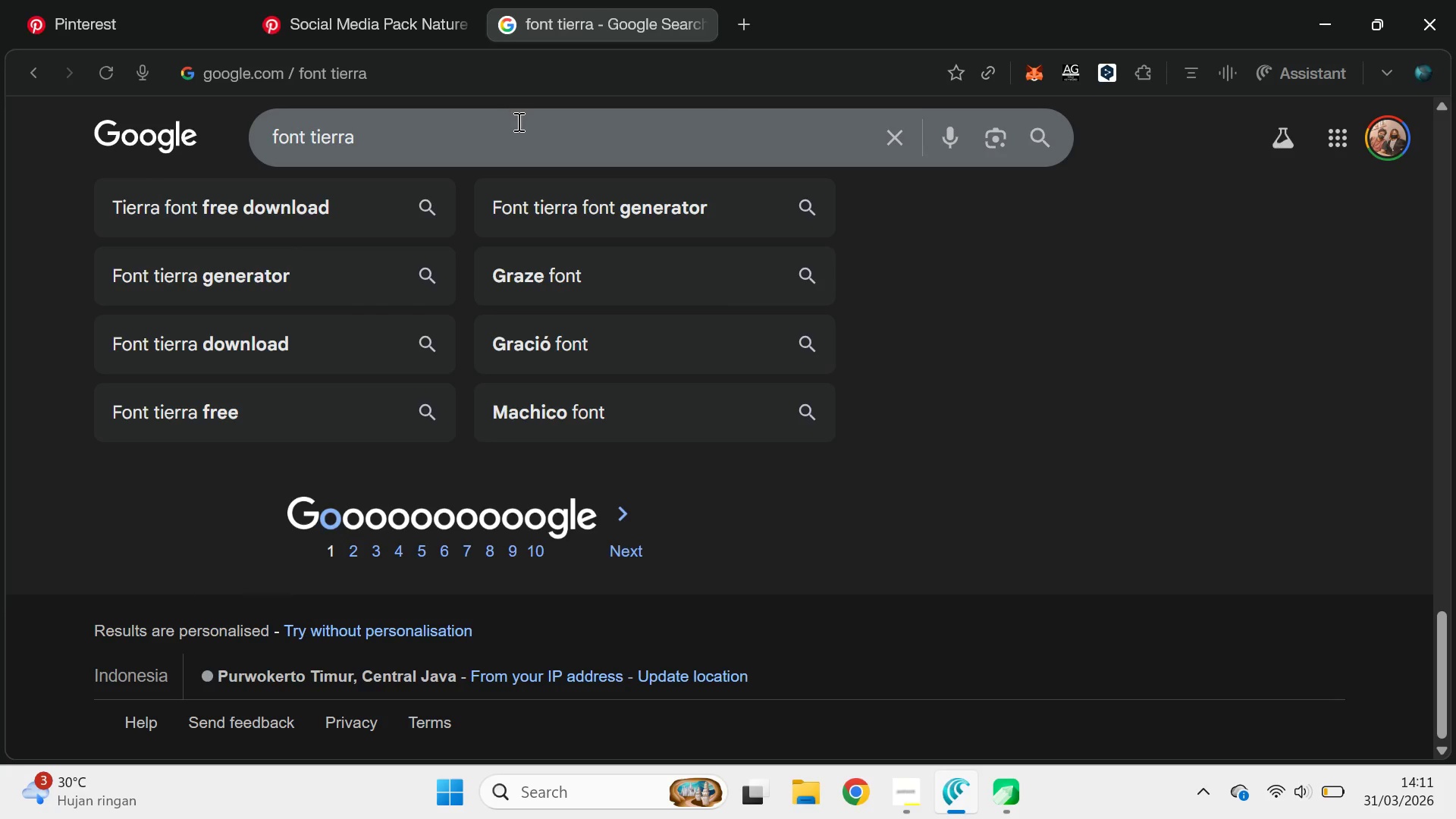 
double_click([518, 123])
 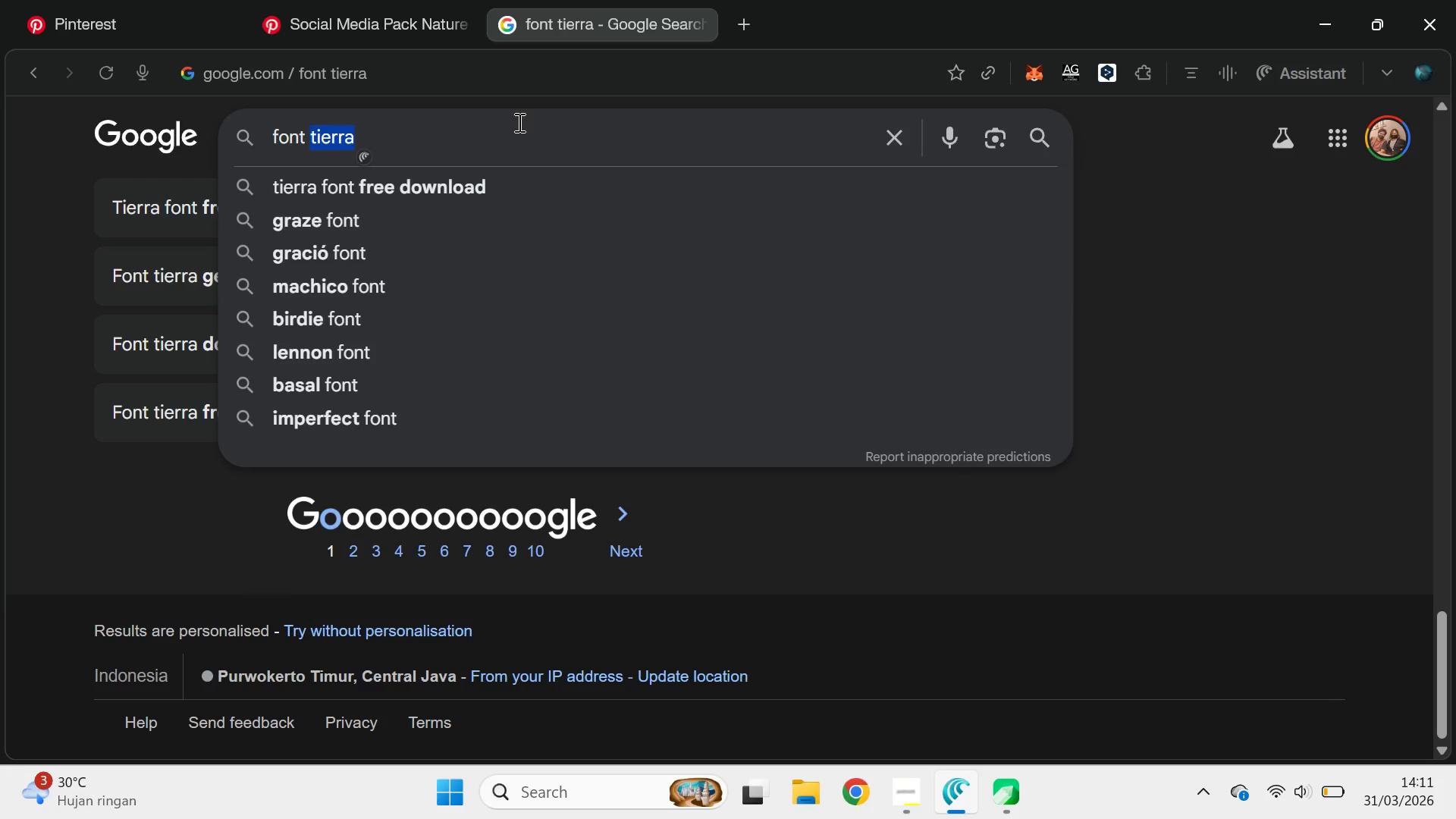 
type(mellowe )
key(Backspace)
key(Backspace)
 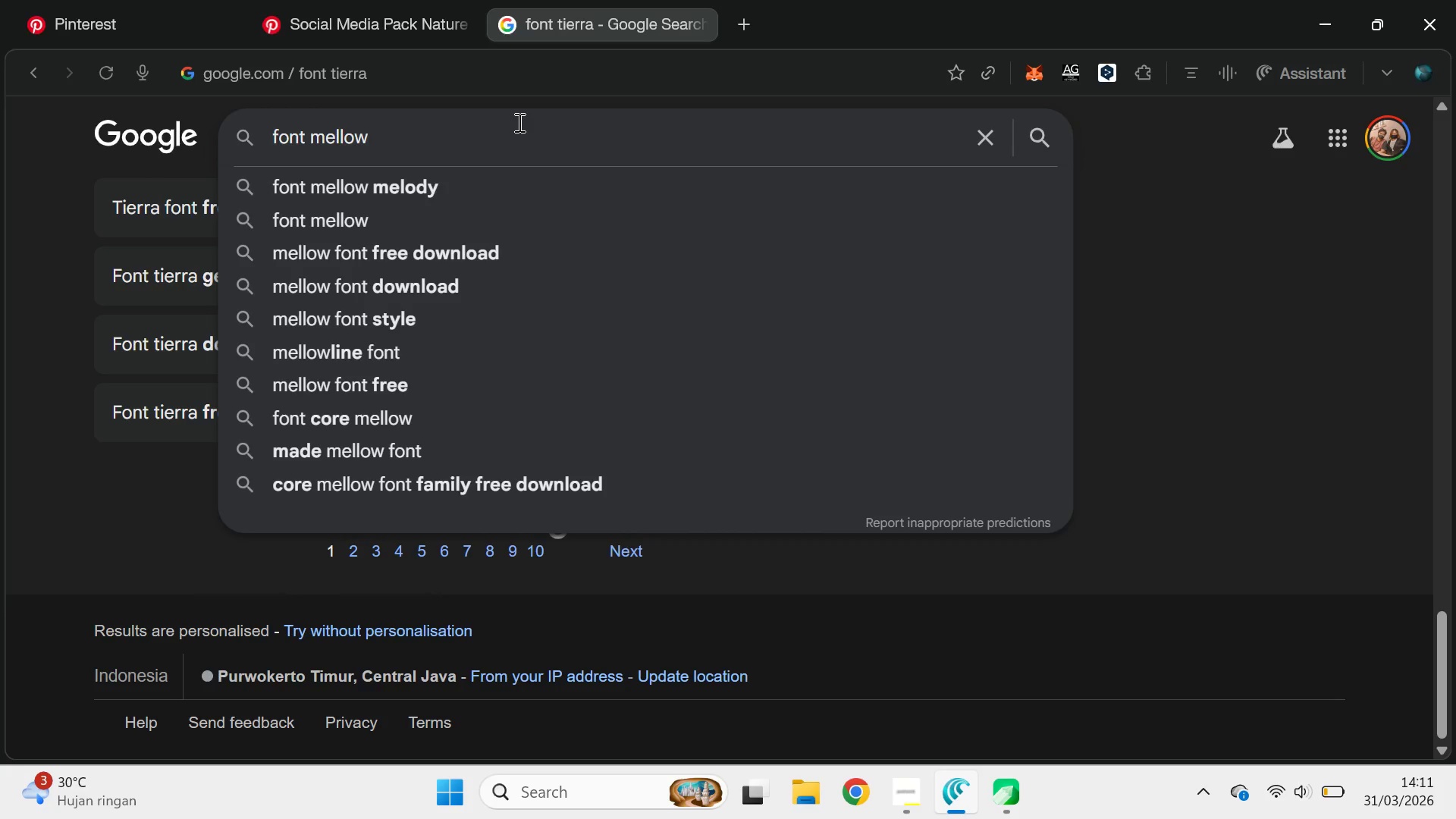 
key(Enter)
 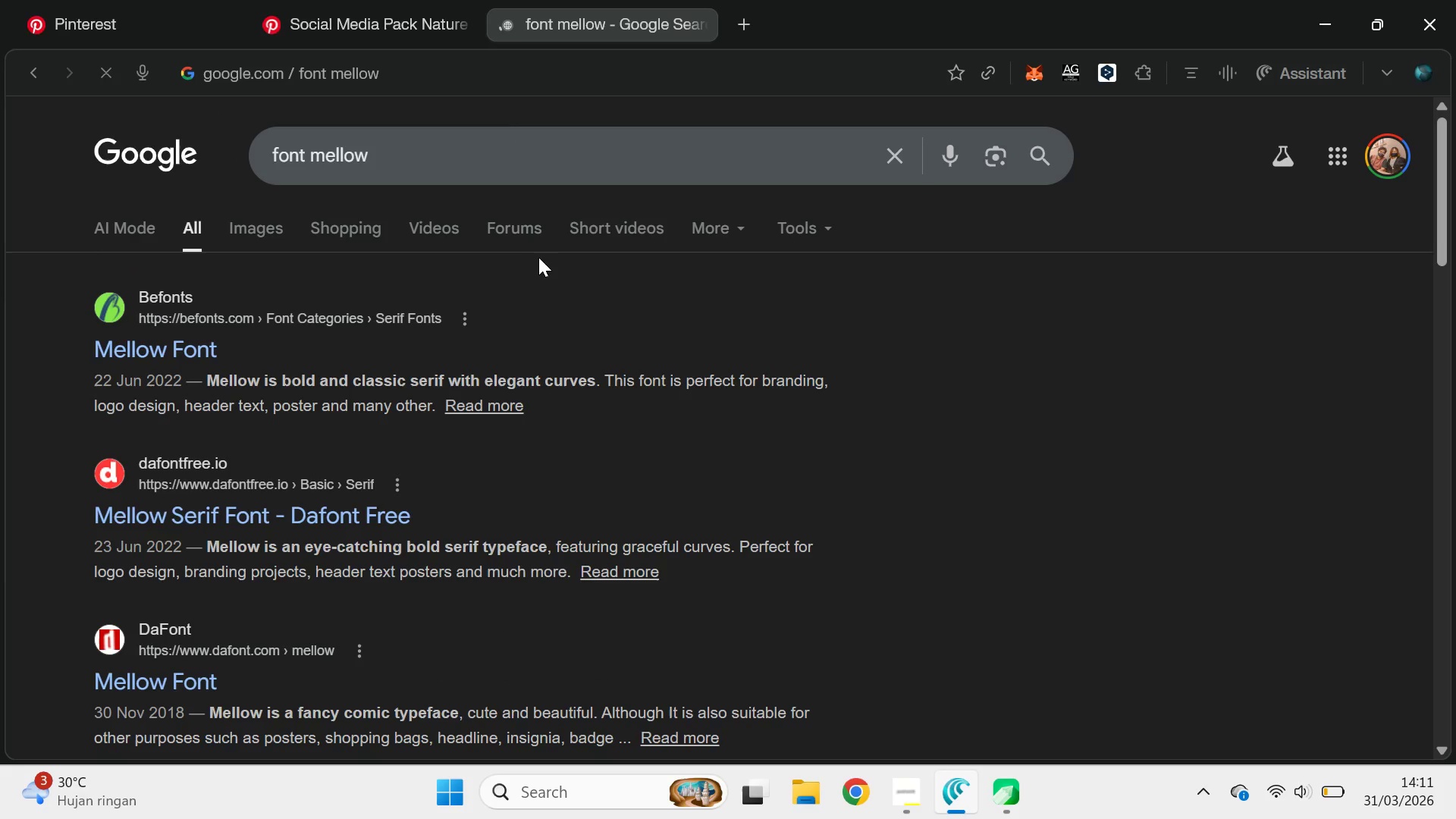 
scroll: coordinate [558, 292], scroll_direction: down, amount: 1.0
 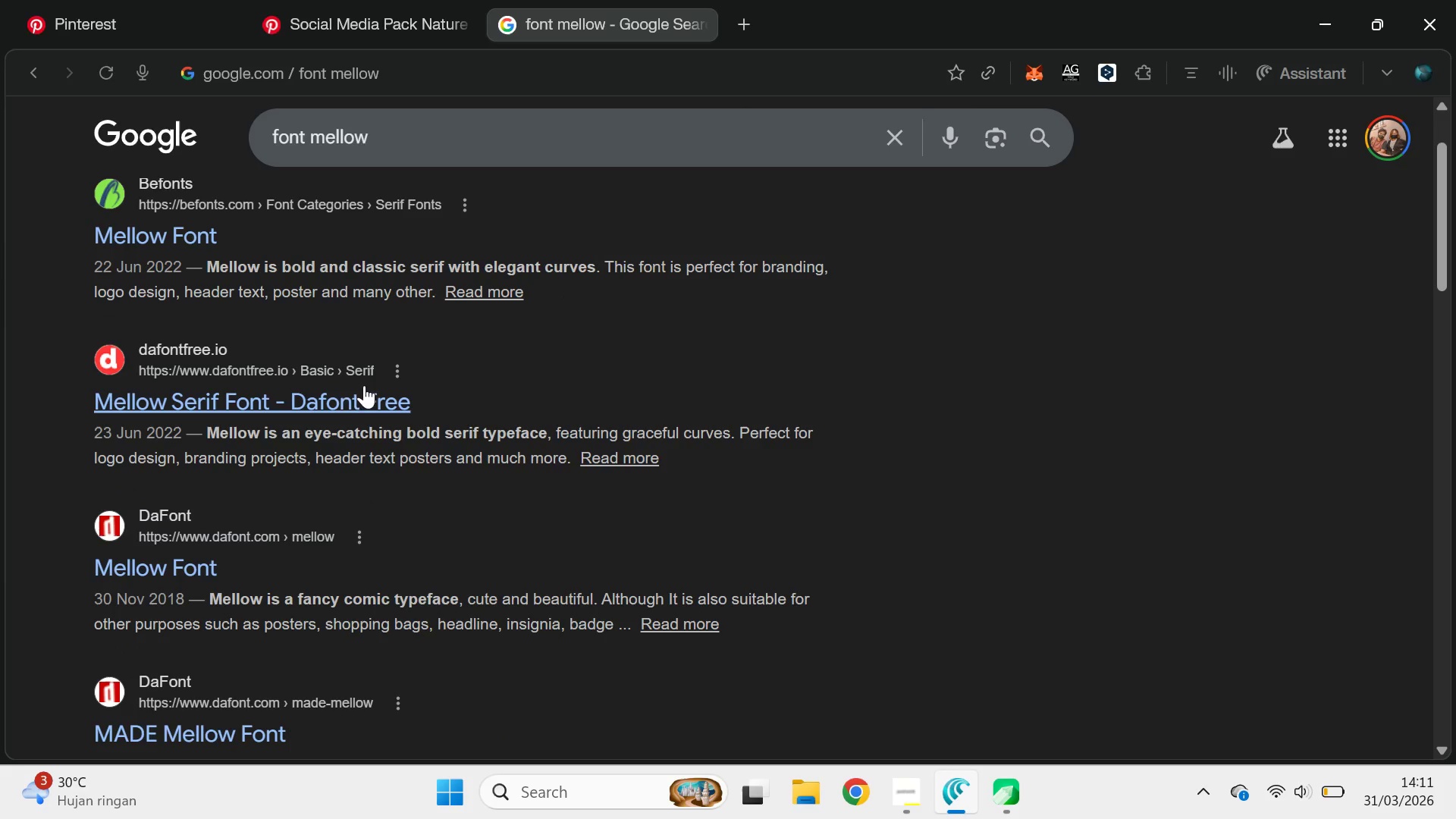 
hold_key(key=ControlLeft, duration=0.45)
left_click([344, 390])
 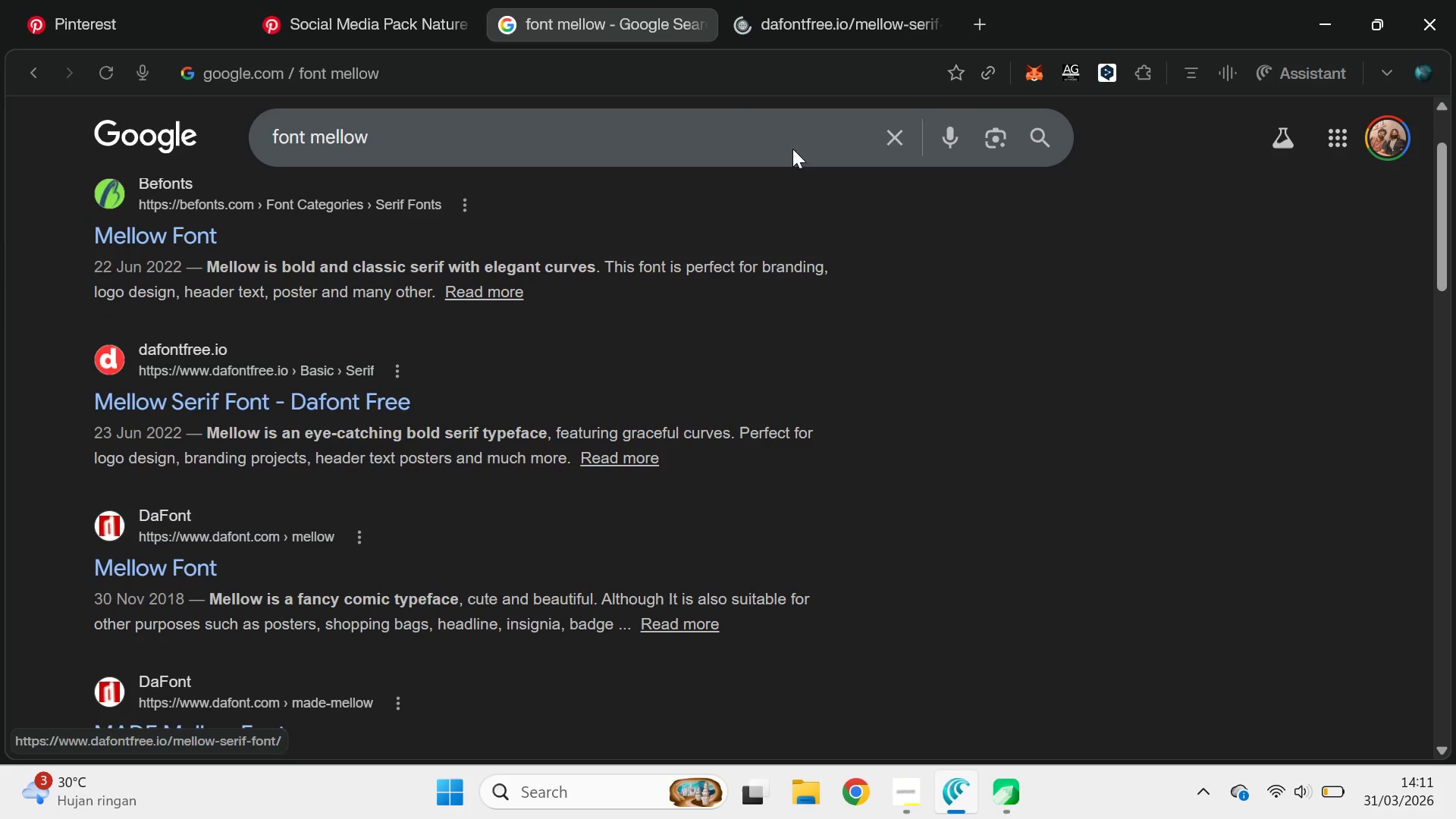 
left_click_drag(start_coordinate=[802, 0], to_coordinate=[1414, 426])
 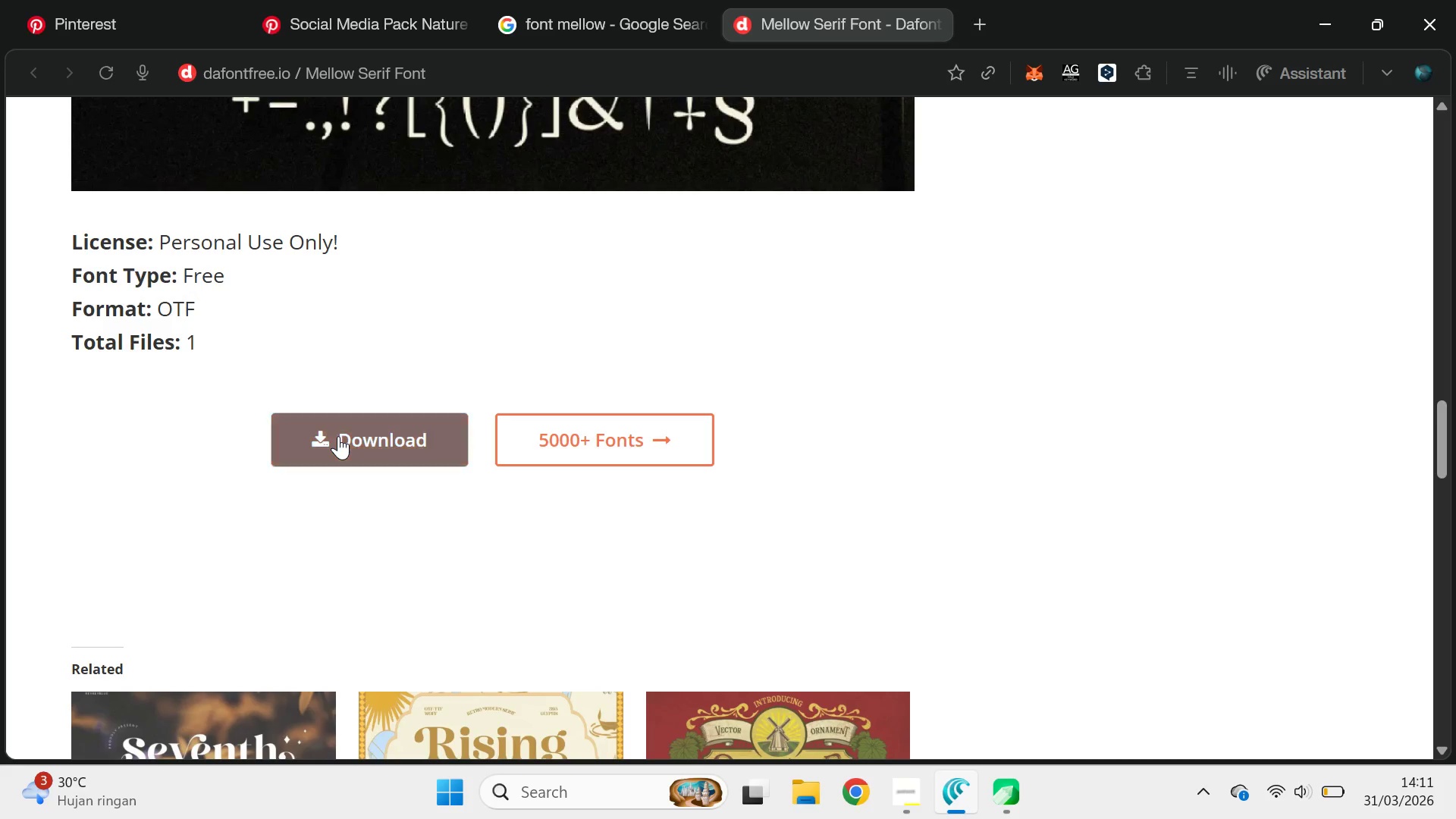 
scroll: coordinate [937, 280], scroll_direction: down, amount: 3.0
 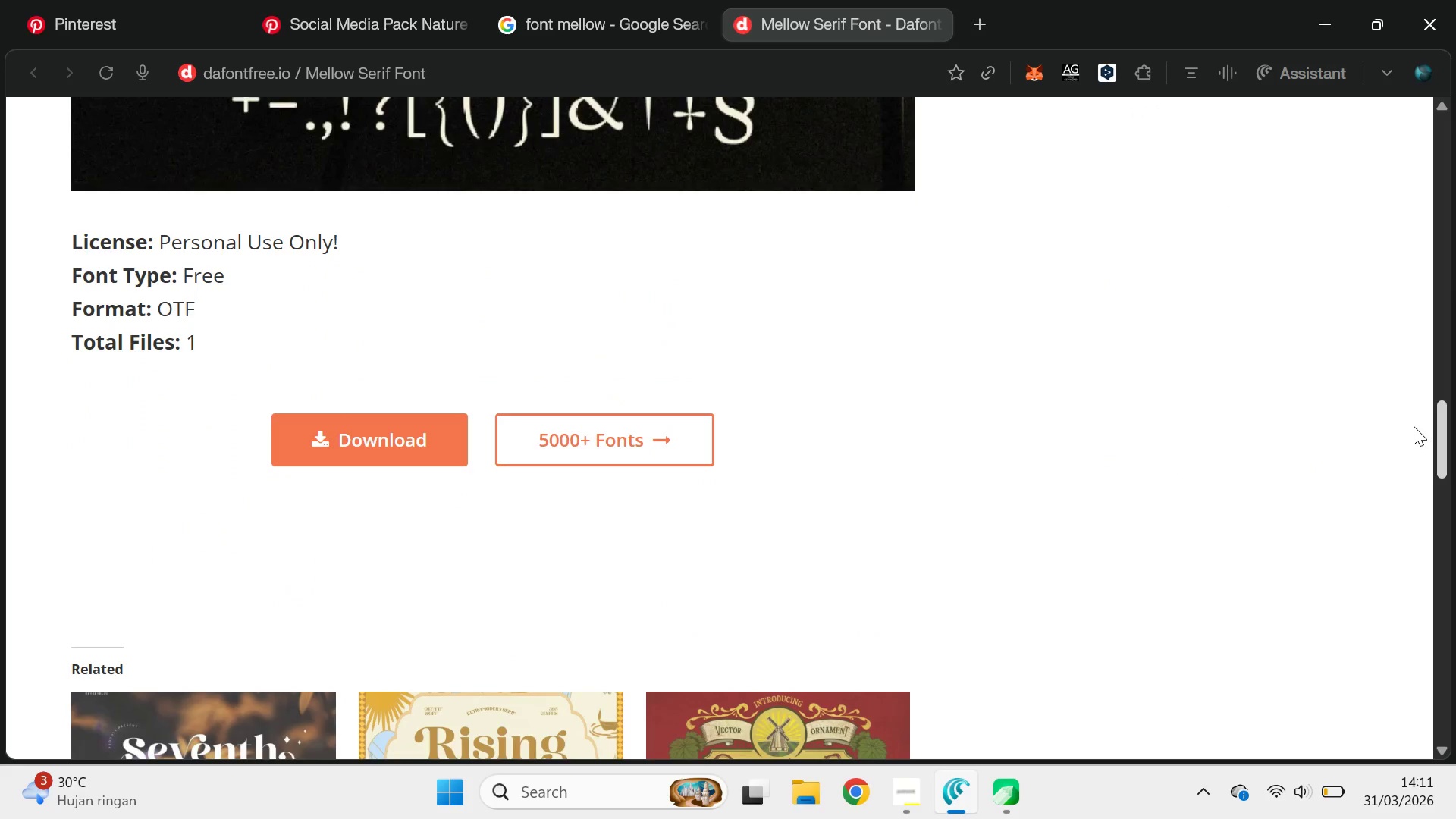 
left_click([338, 436])
 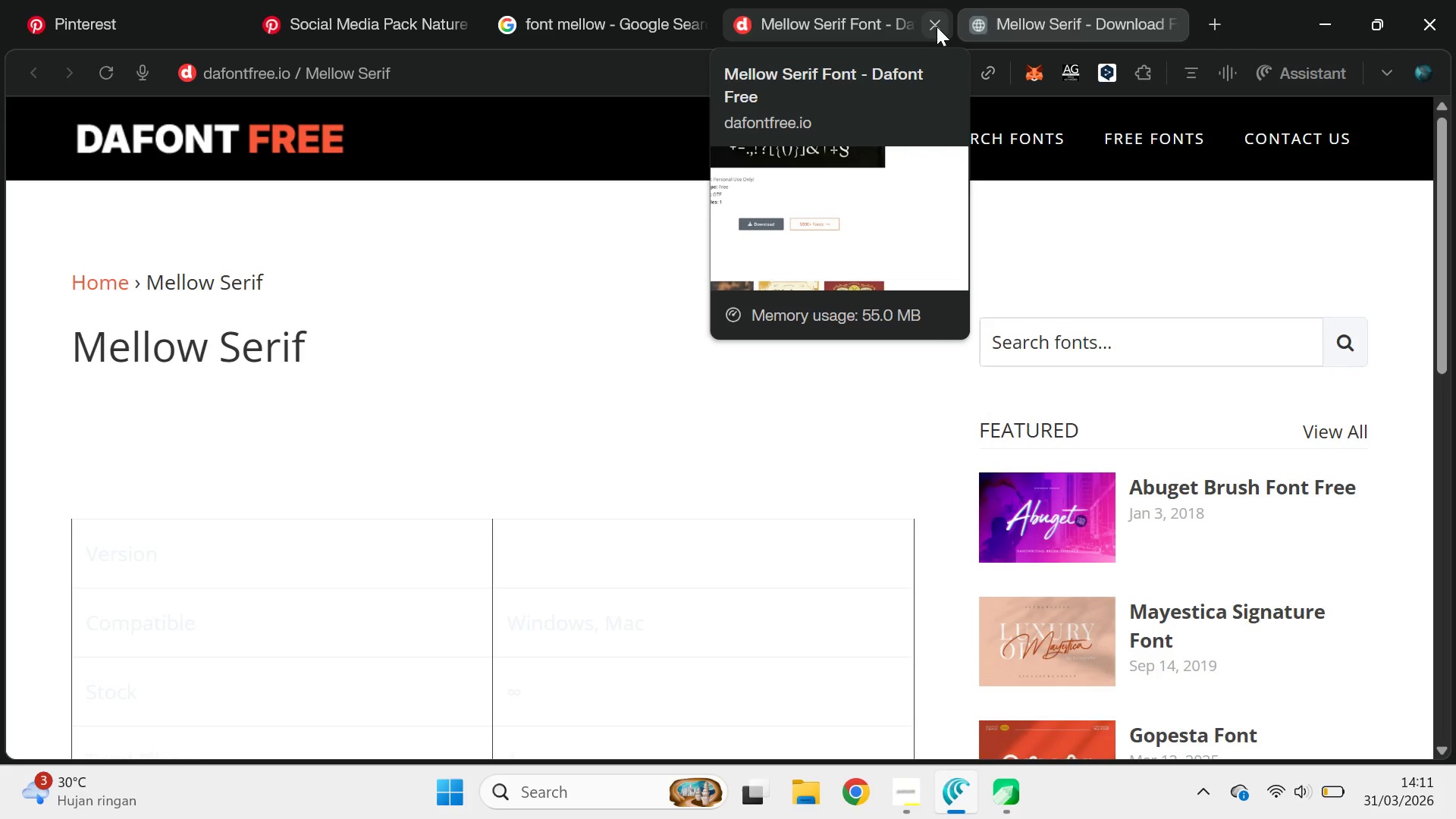 
left_click([935, 27])
 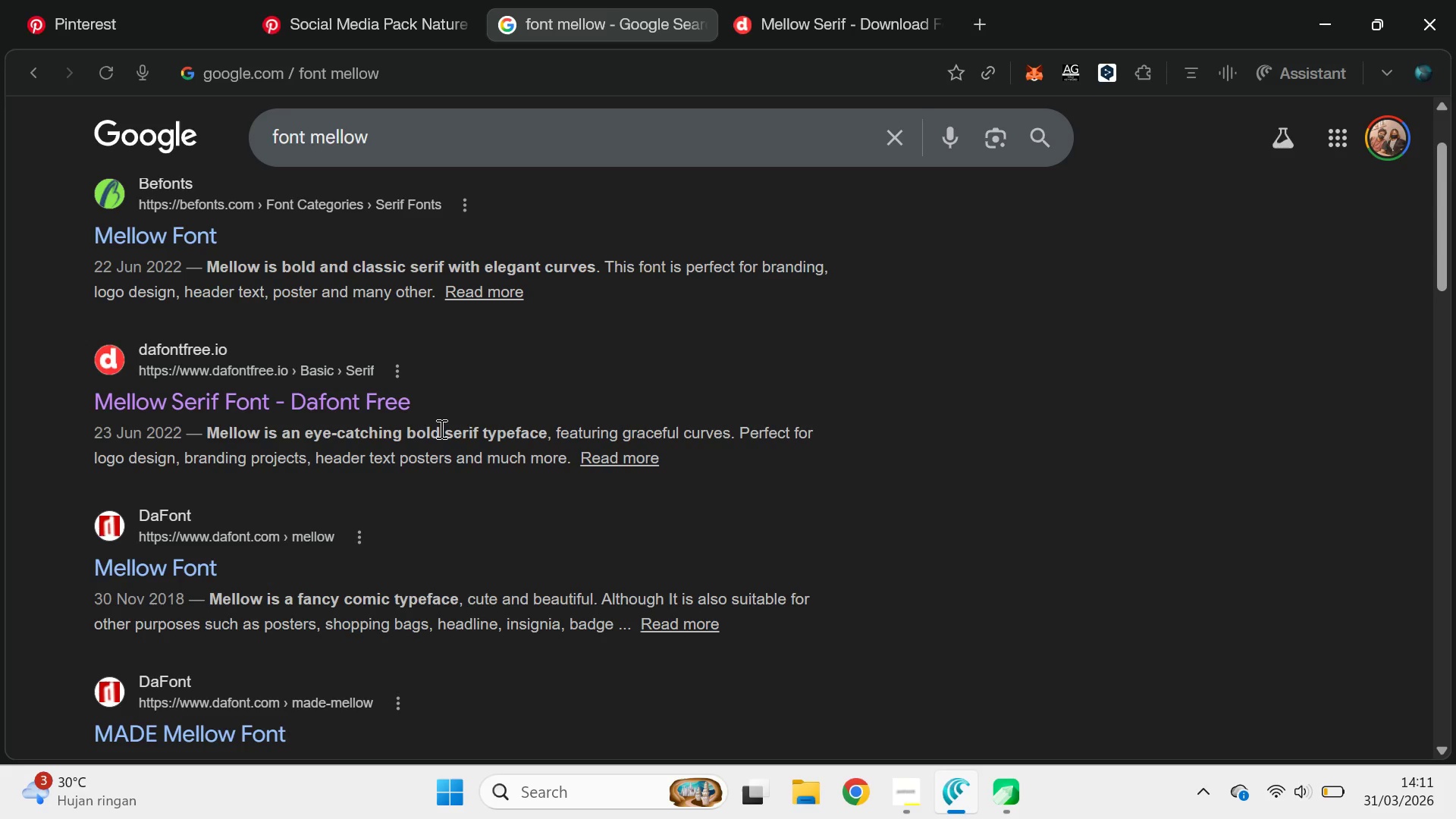 
scroll: coordinate [429, 400], scroll_direction: down, amount: 3.0
 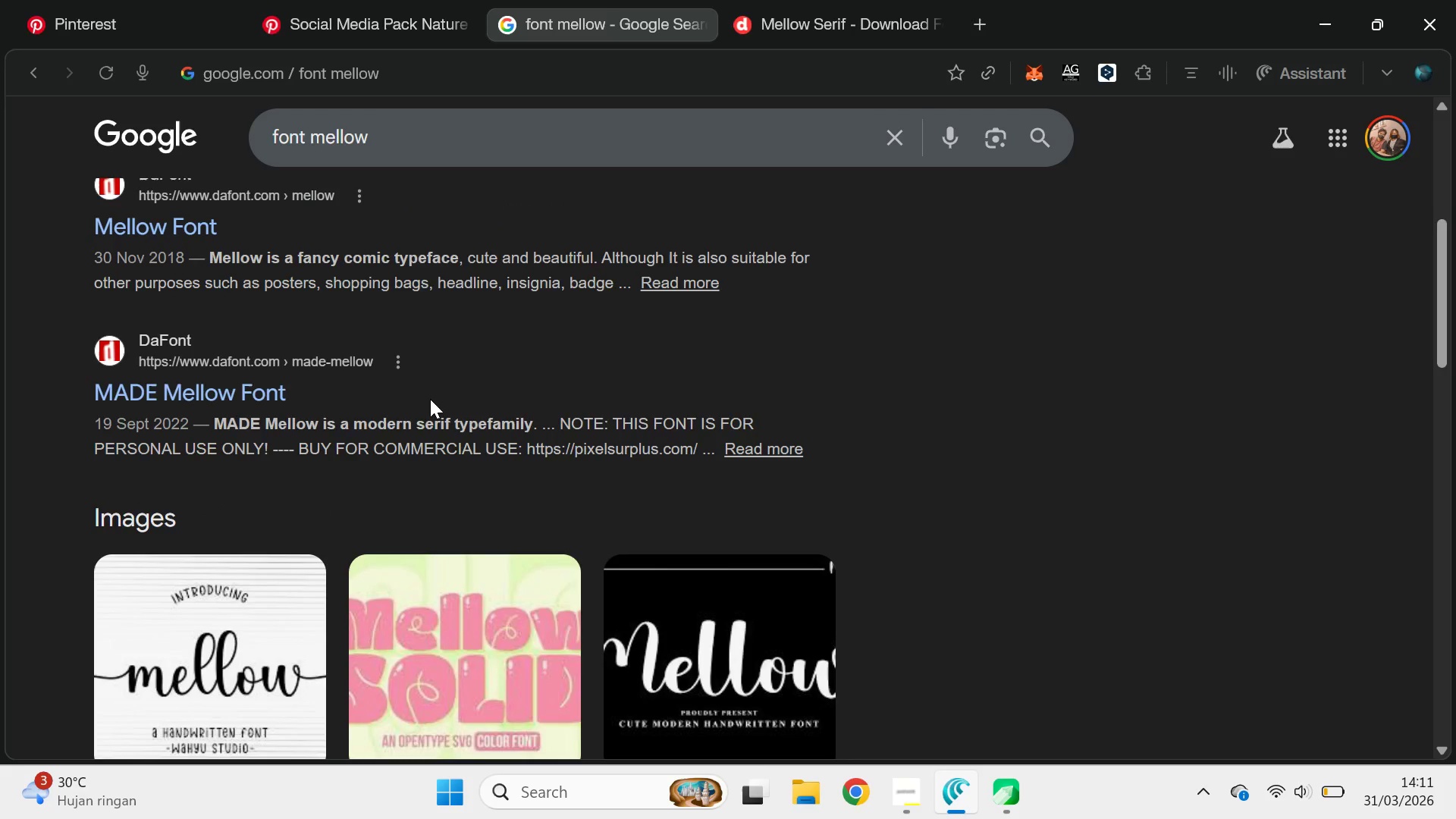 
scroll: coordinate [430, 399], scroll_direction: up, amount: 4.0
 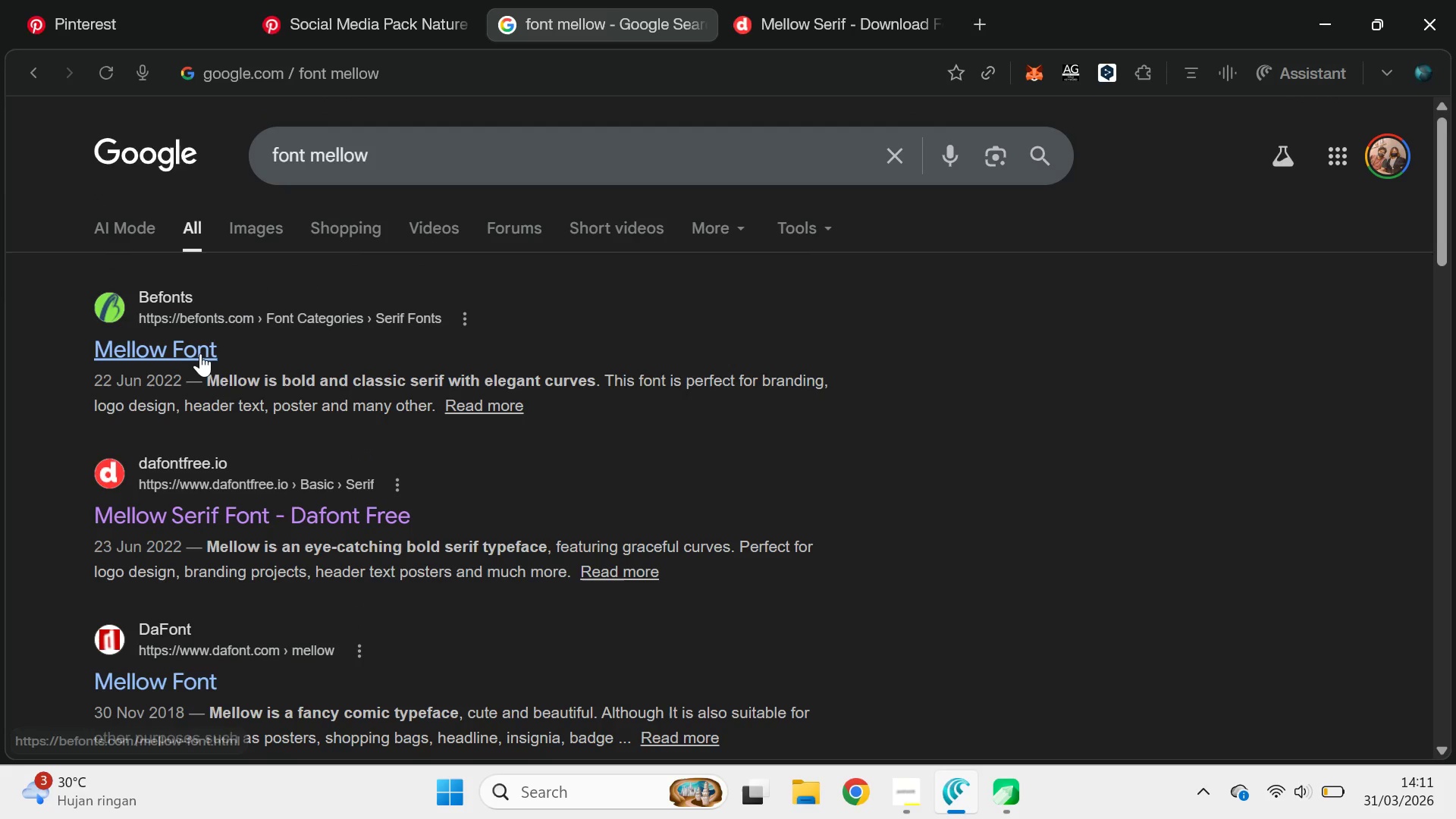 
left_click([200, 353])
 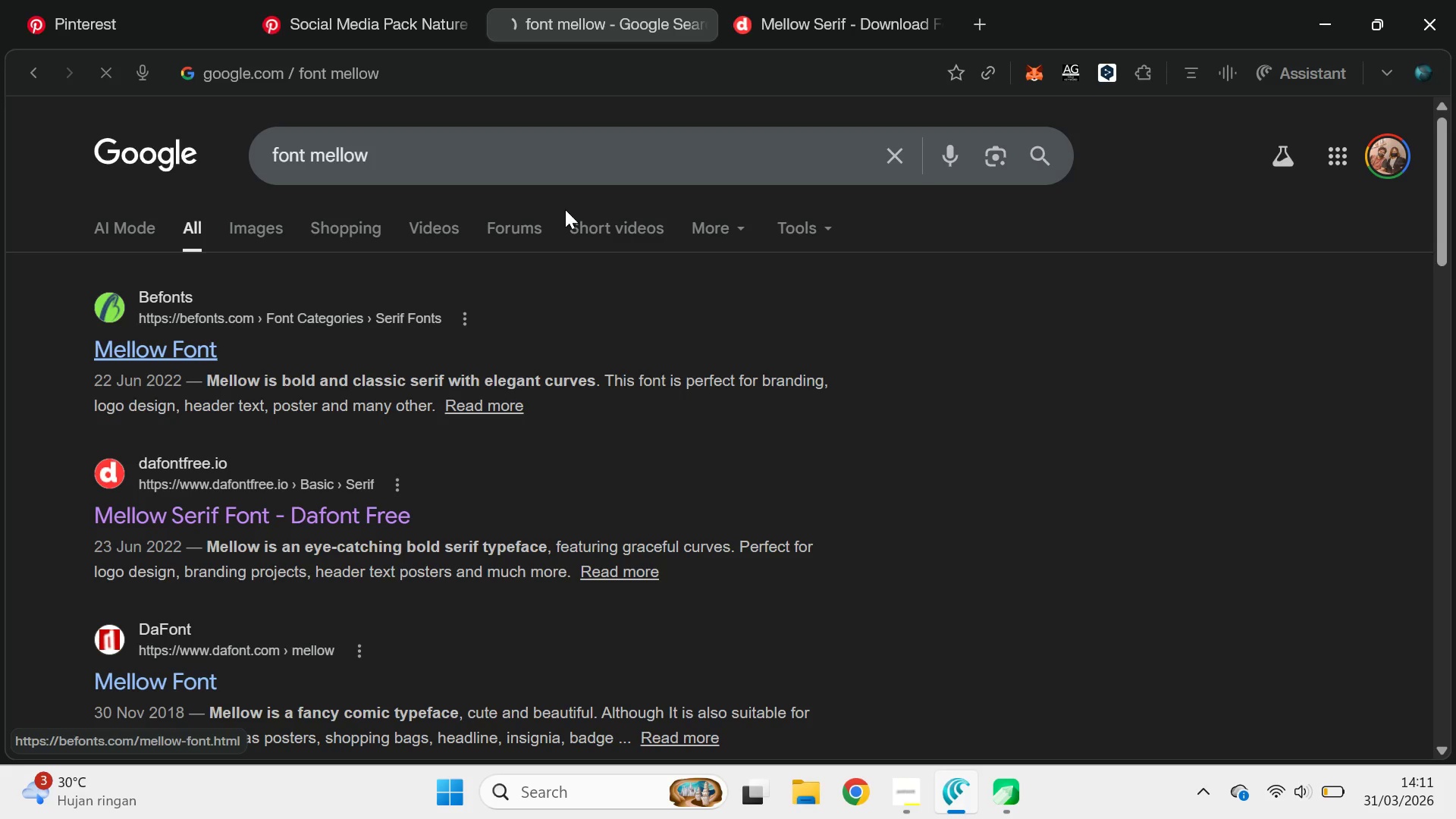 
left_click([726, 0])
 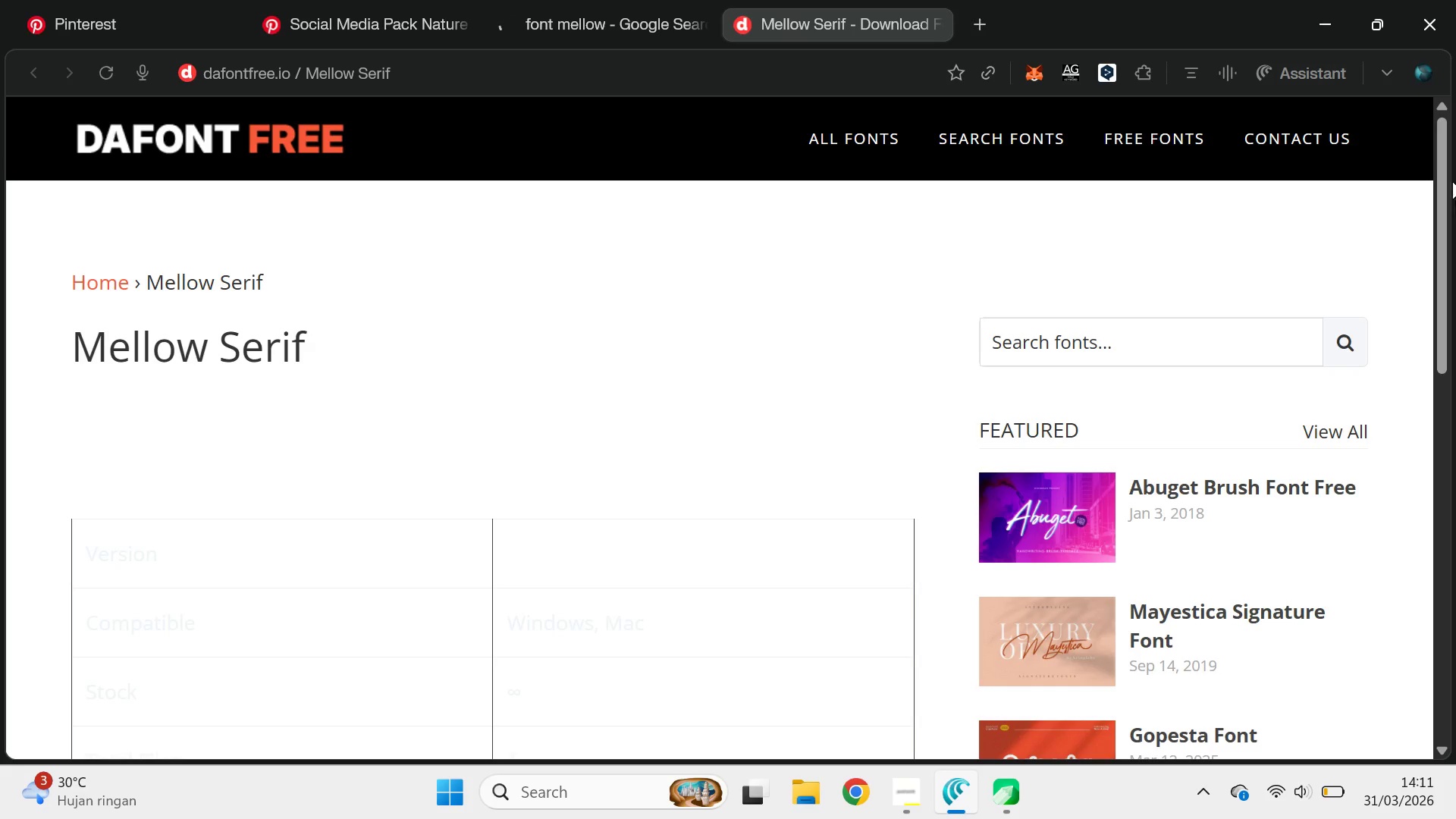 
left_click_drag(start_coordinate=[1436, 162], to_coordinate=[1451, 435])
 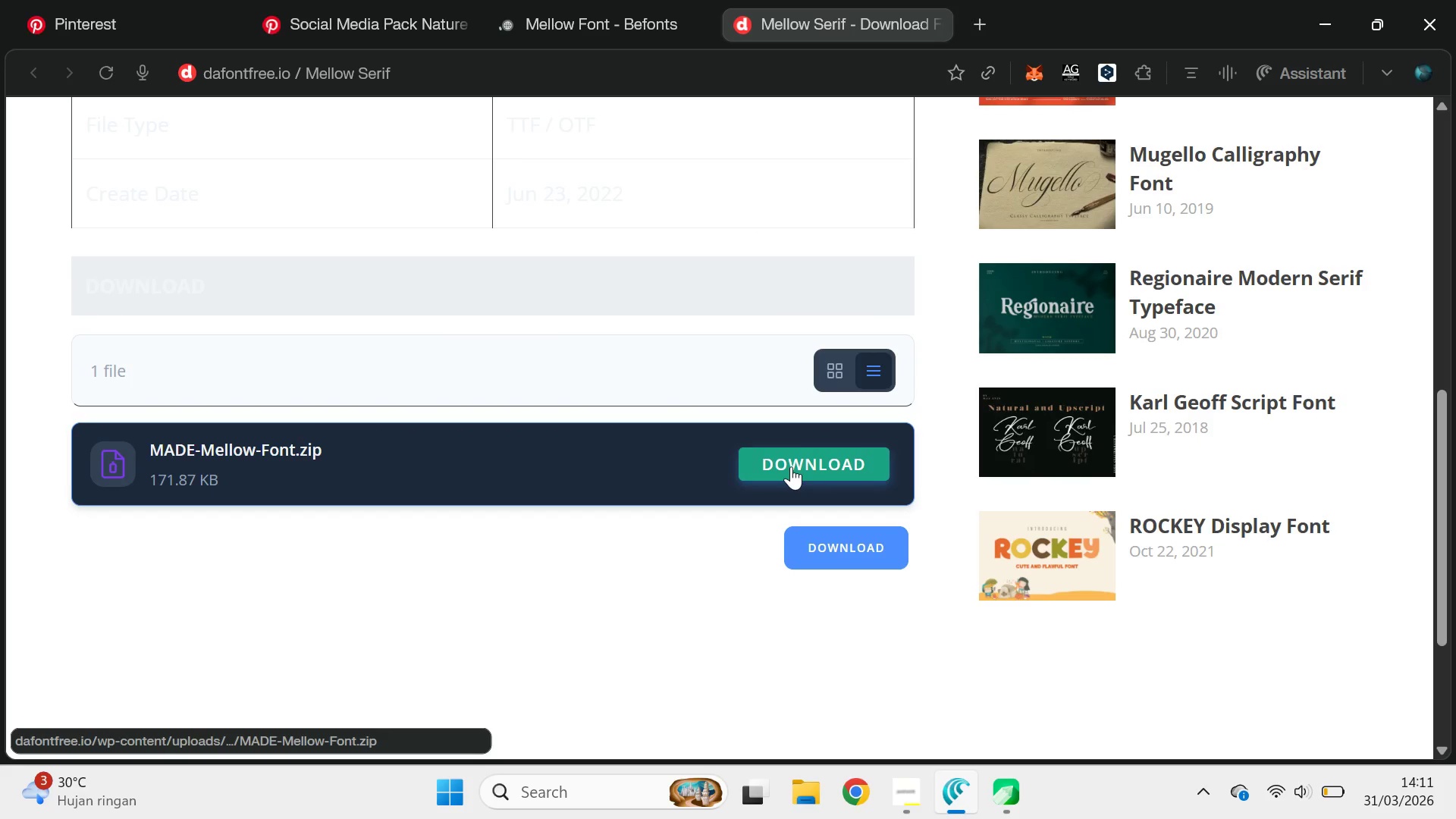 
left_click([654, 0])
 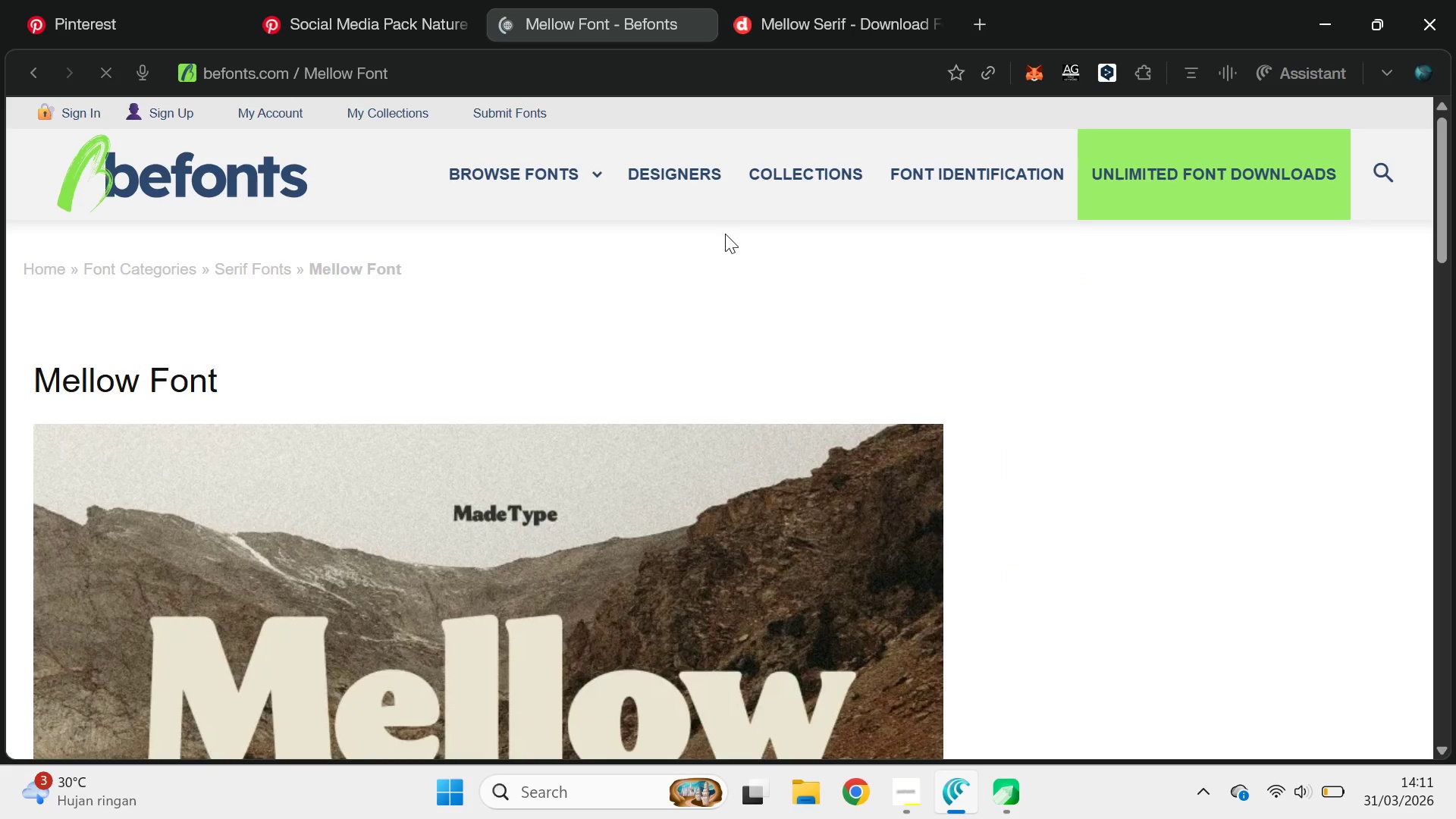 
scroll: coordinate [772, 262], scroll_direction: up, amount: 1.0
 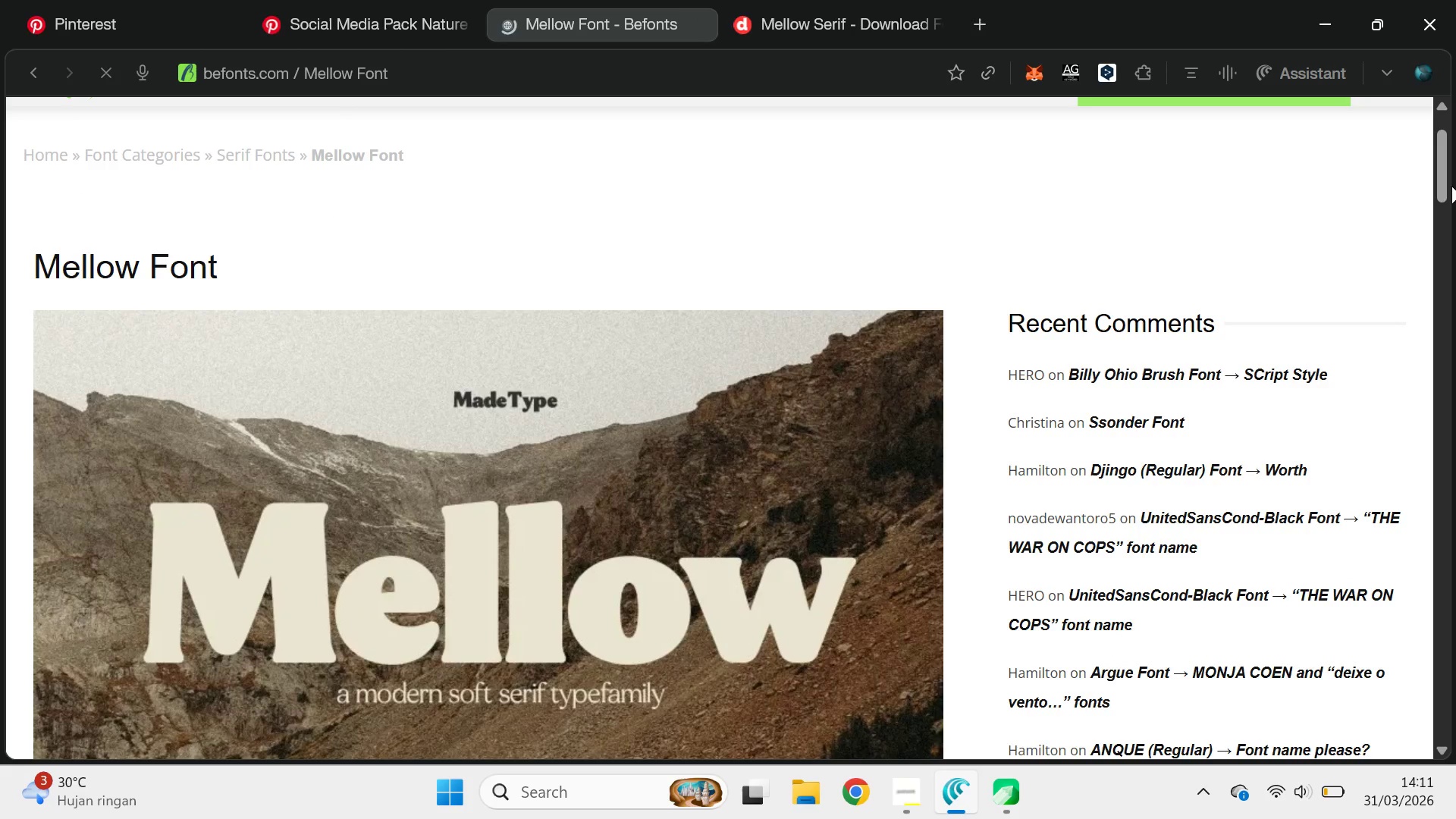 
left_click_drag(start_coordinate=[1448, 175], to_coordinate=[1454, 300])
 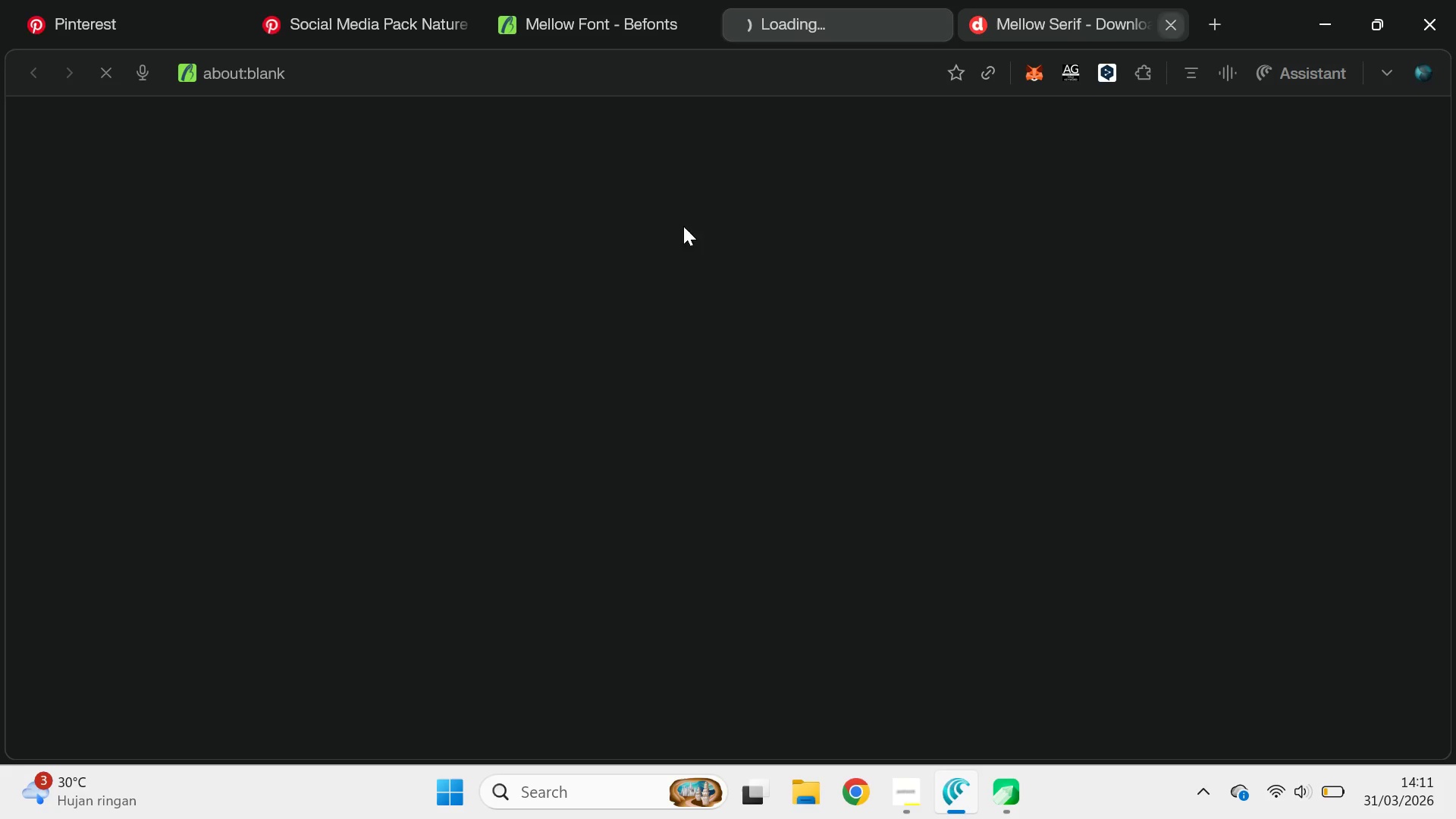 
mouse_move([633, 246])
 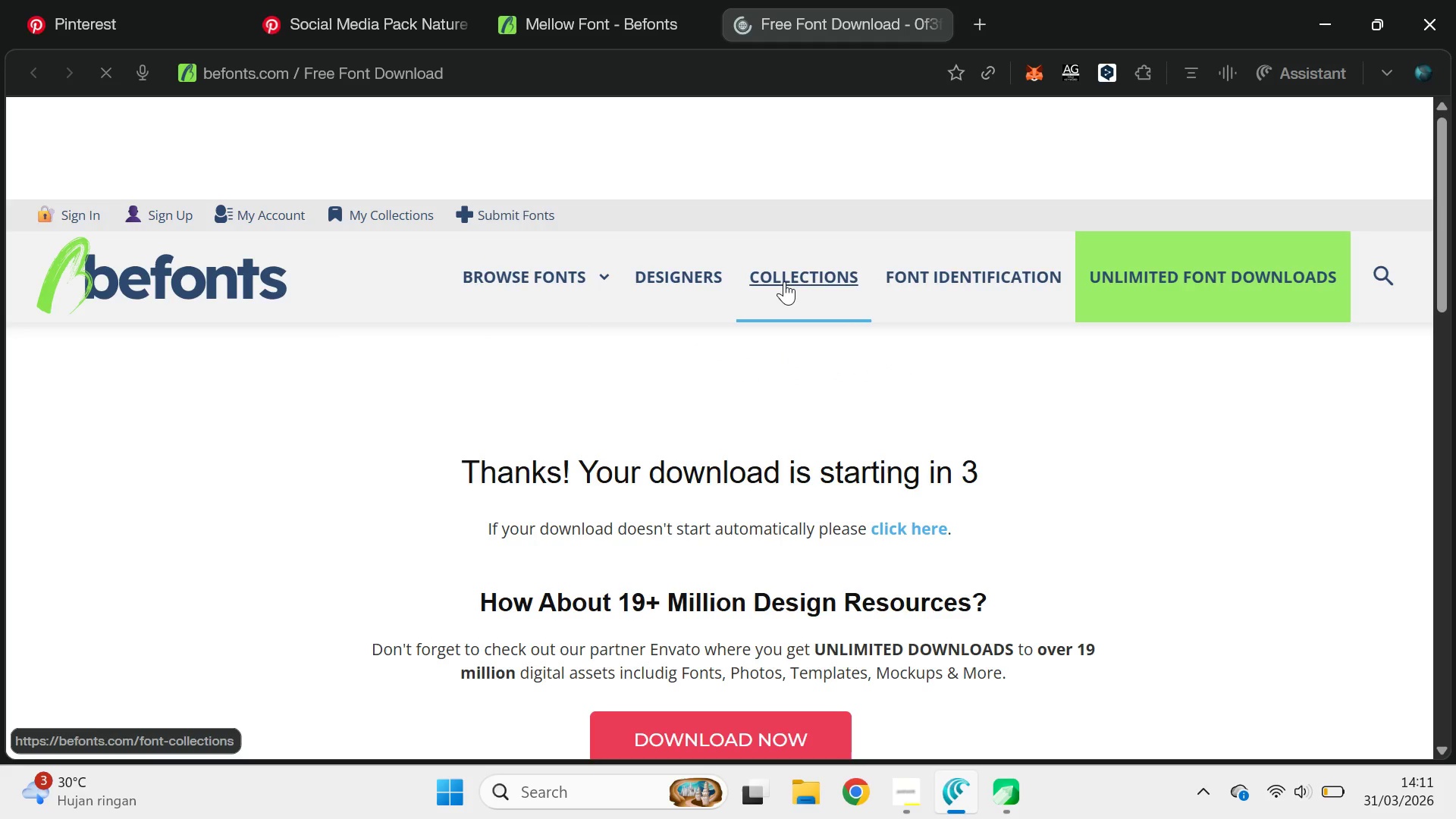 
mouse_move([783, 254])
 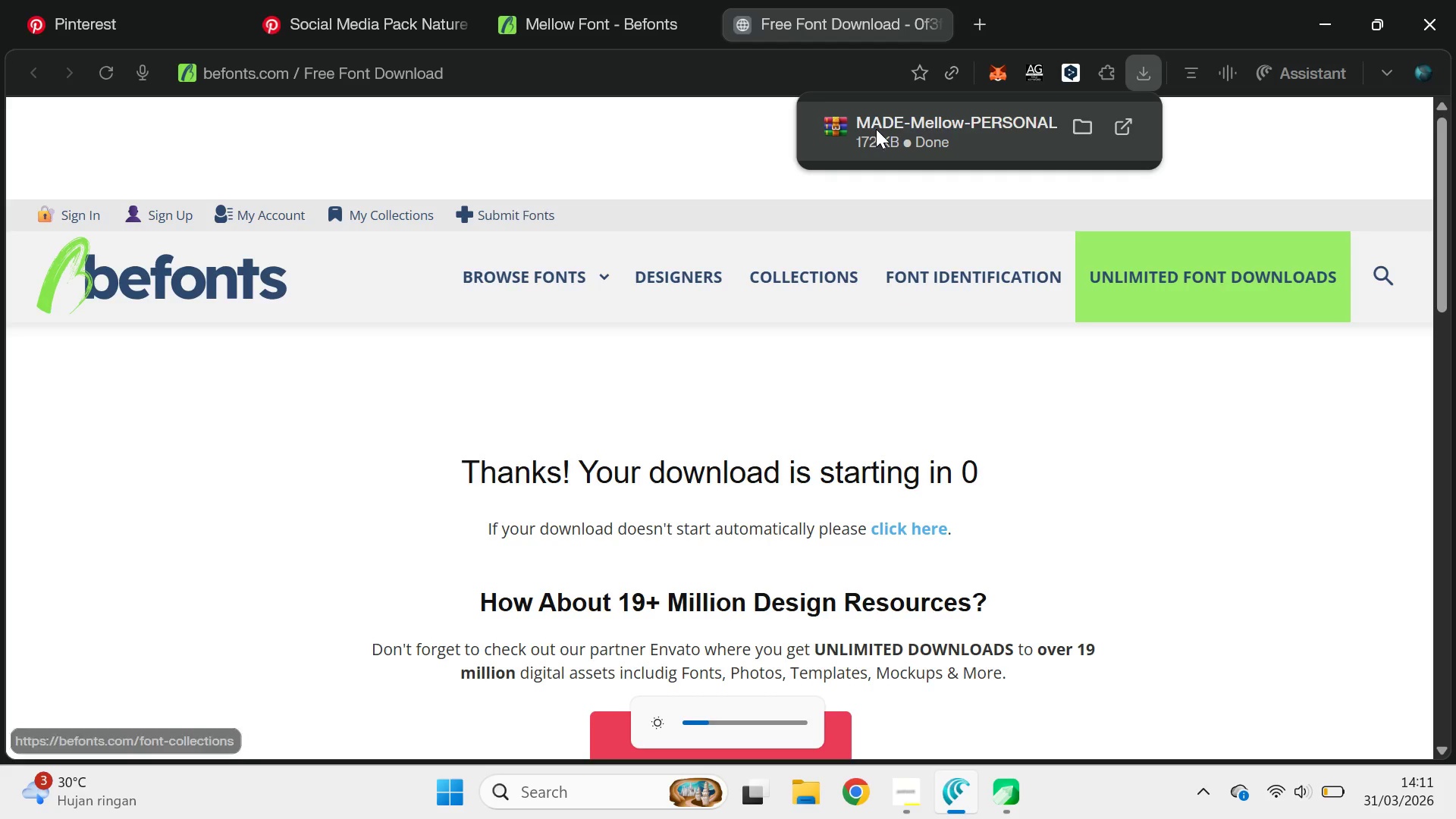 
left_click([876, 129])
 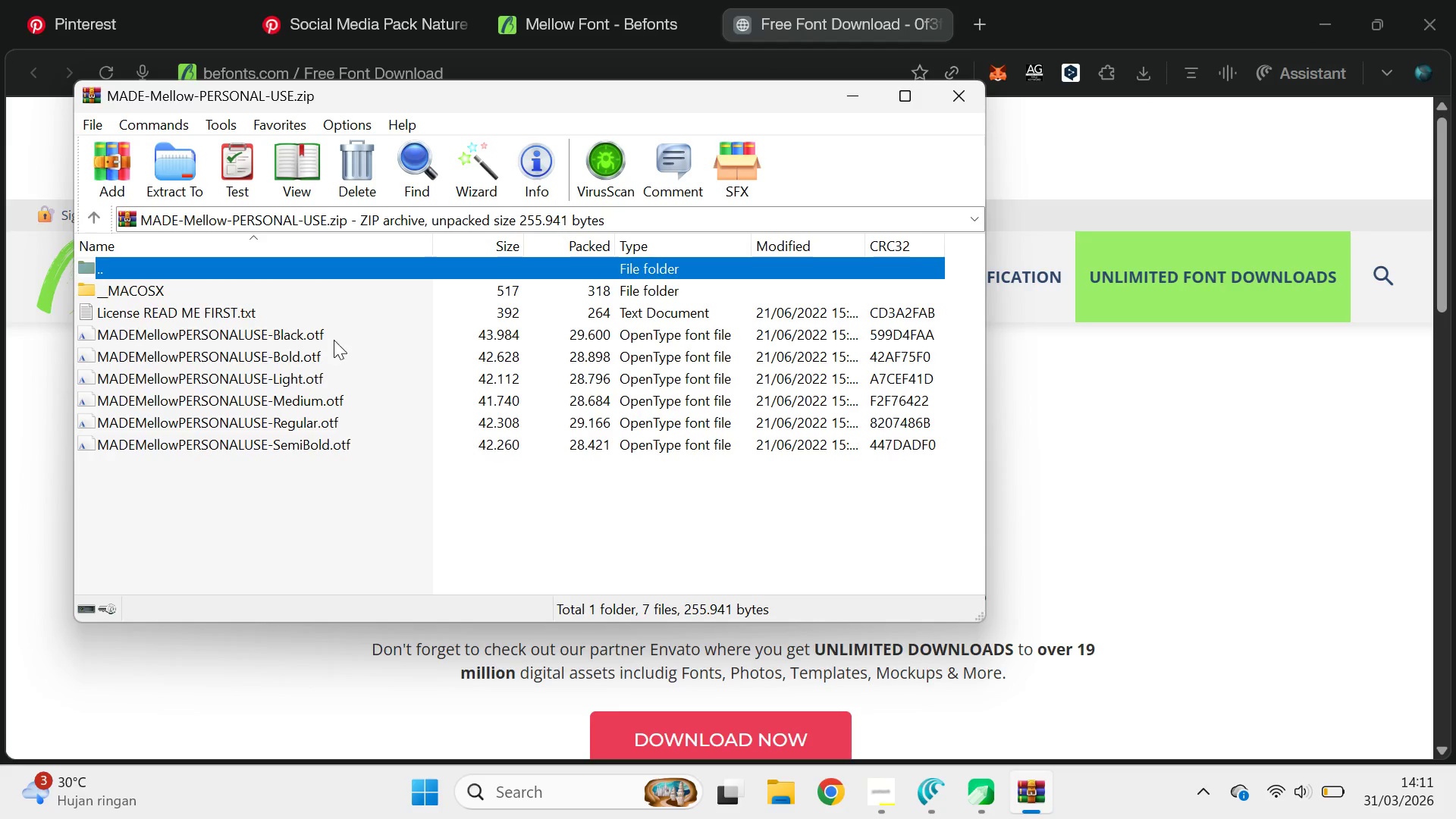 
left_click([834, 0])
 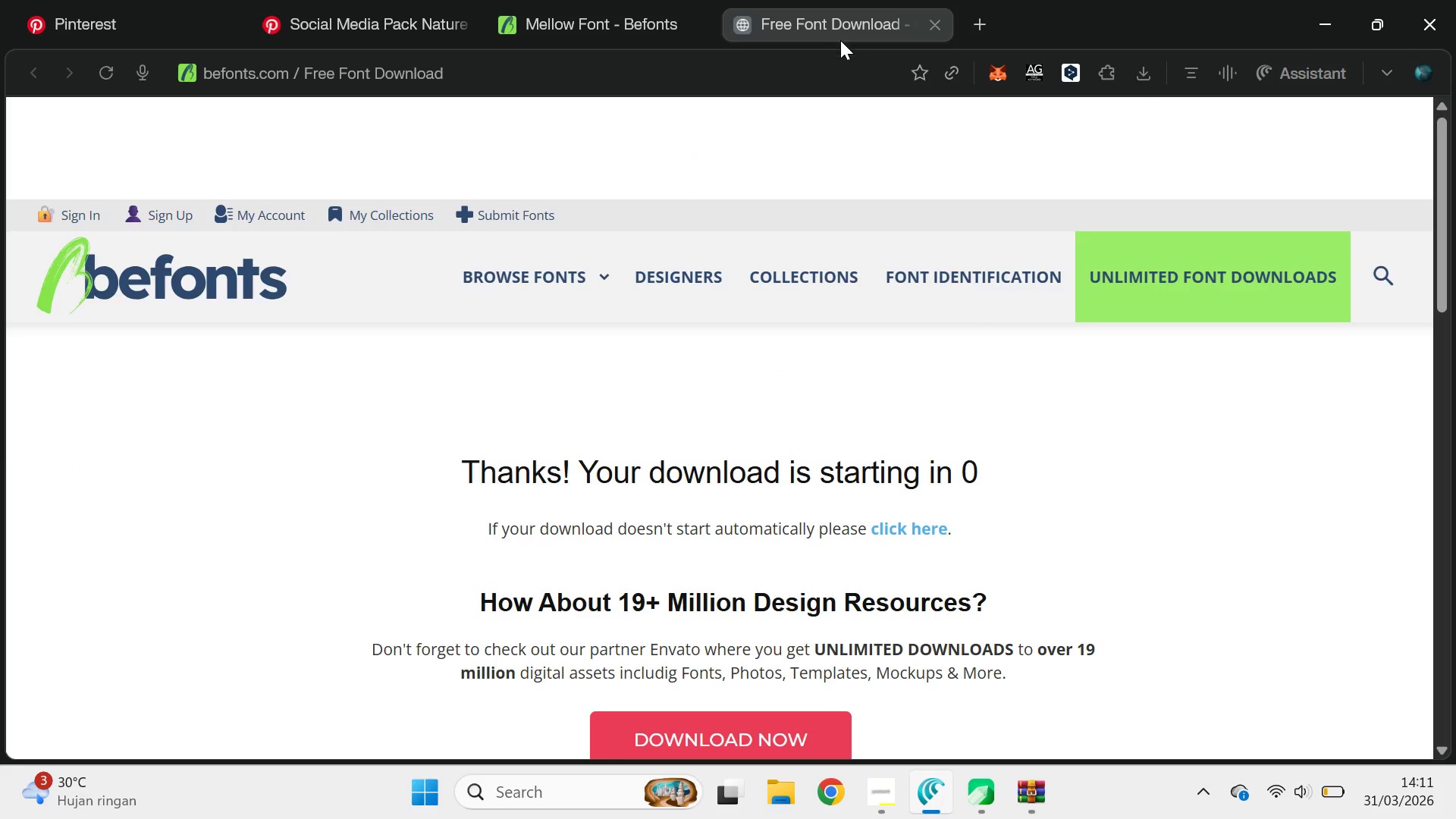 
key(W)
 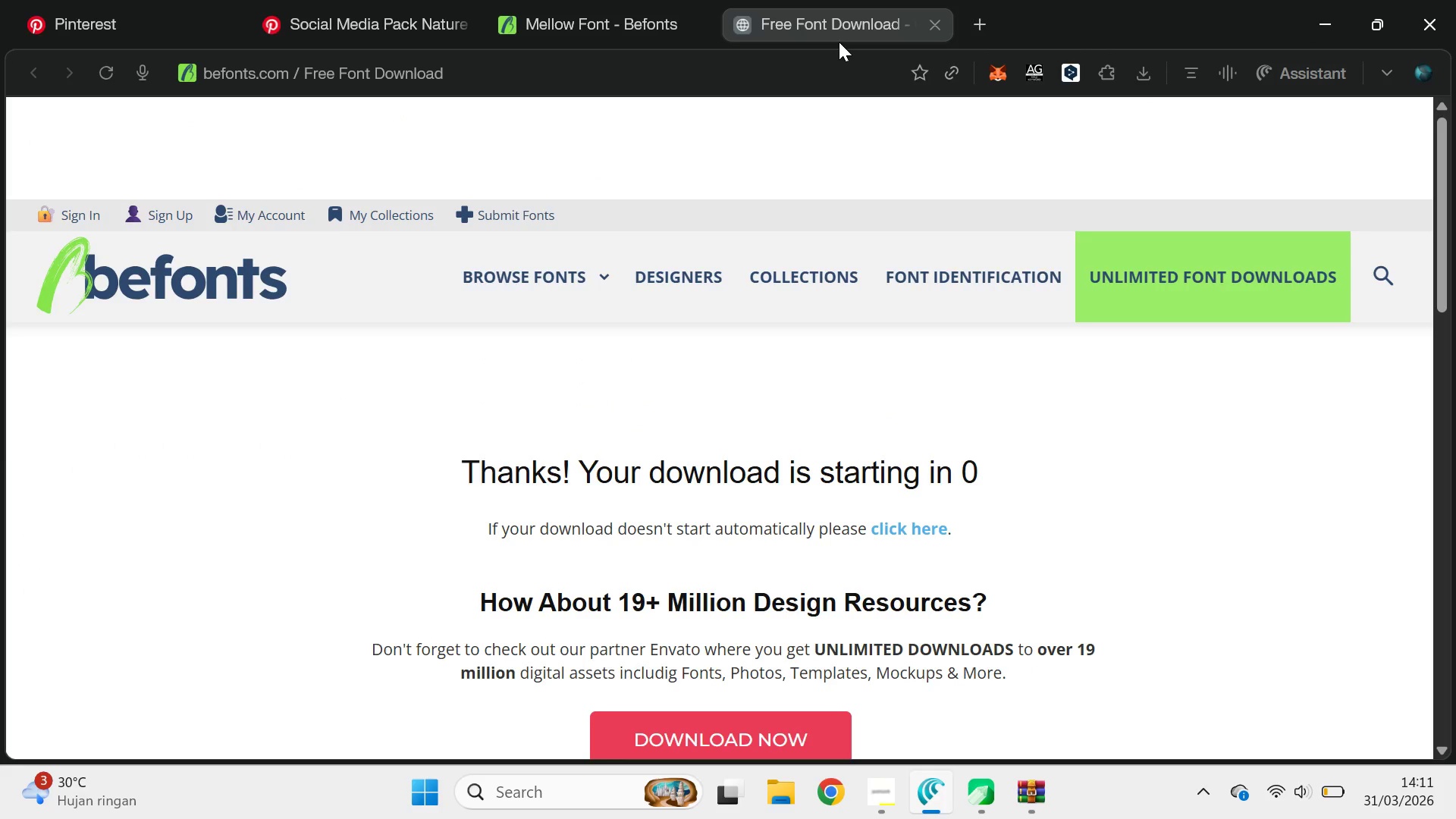 
key(Control+ControlLeft)
 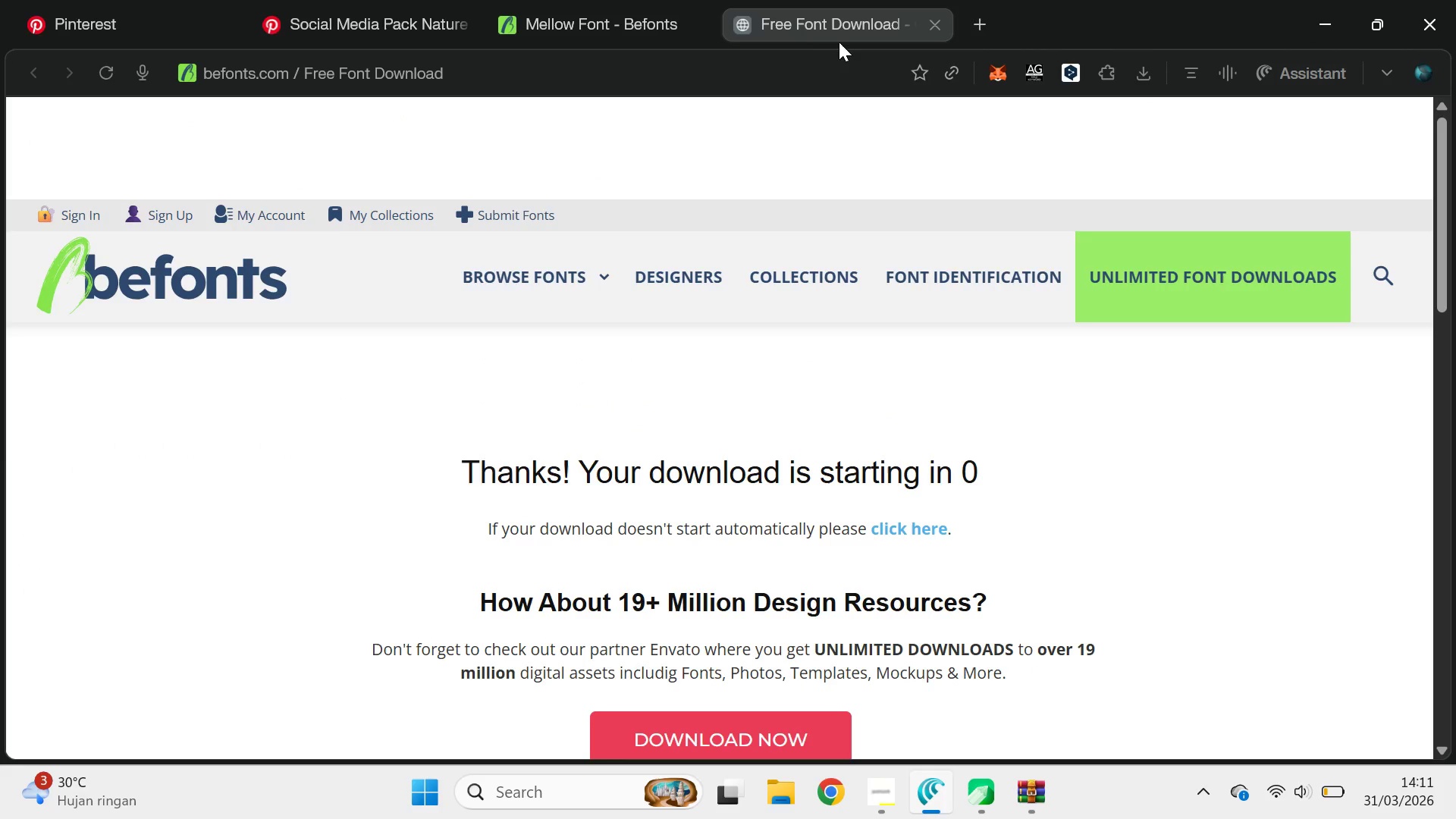 
key(Control+ControlLeft)
 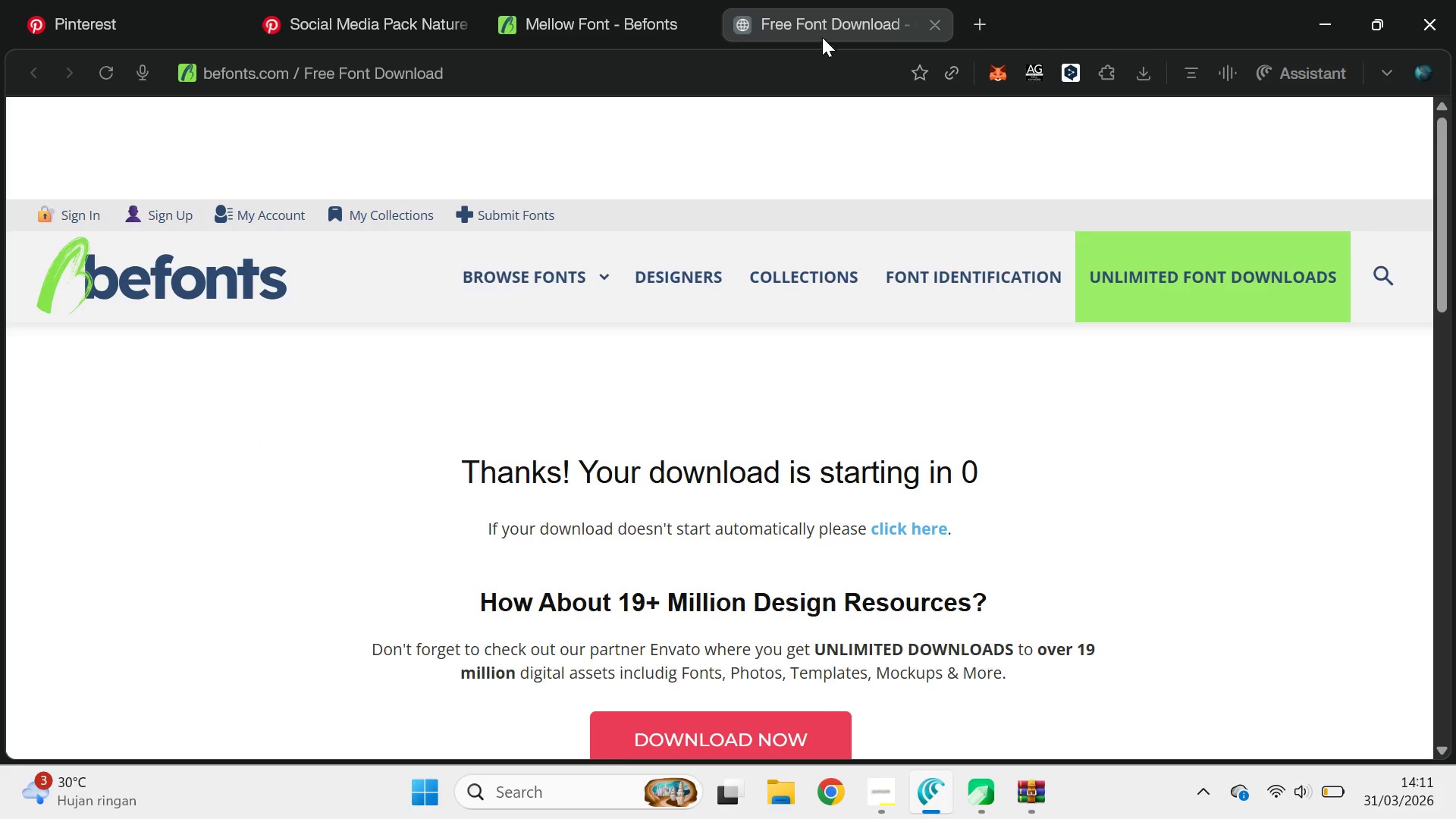 
key(Control+W)
 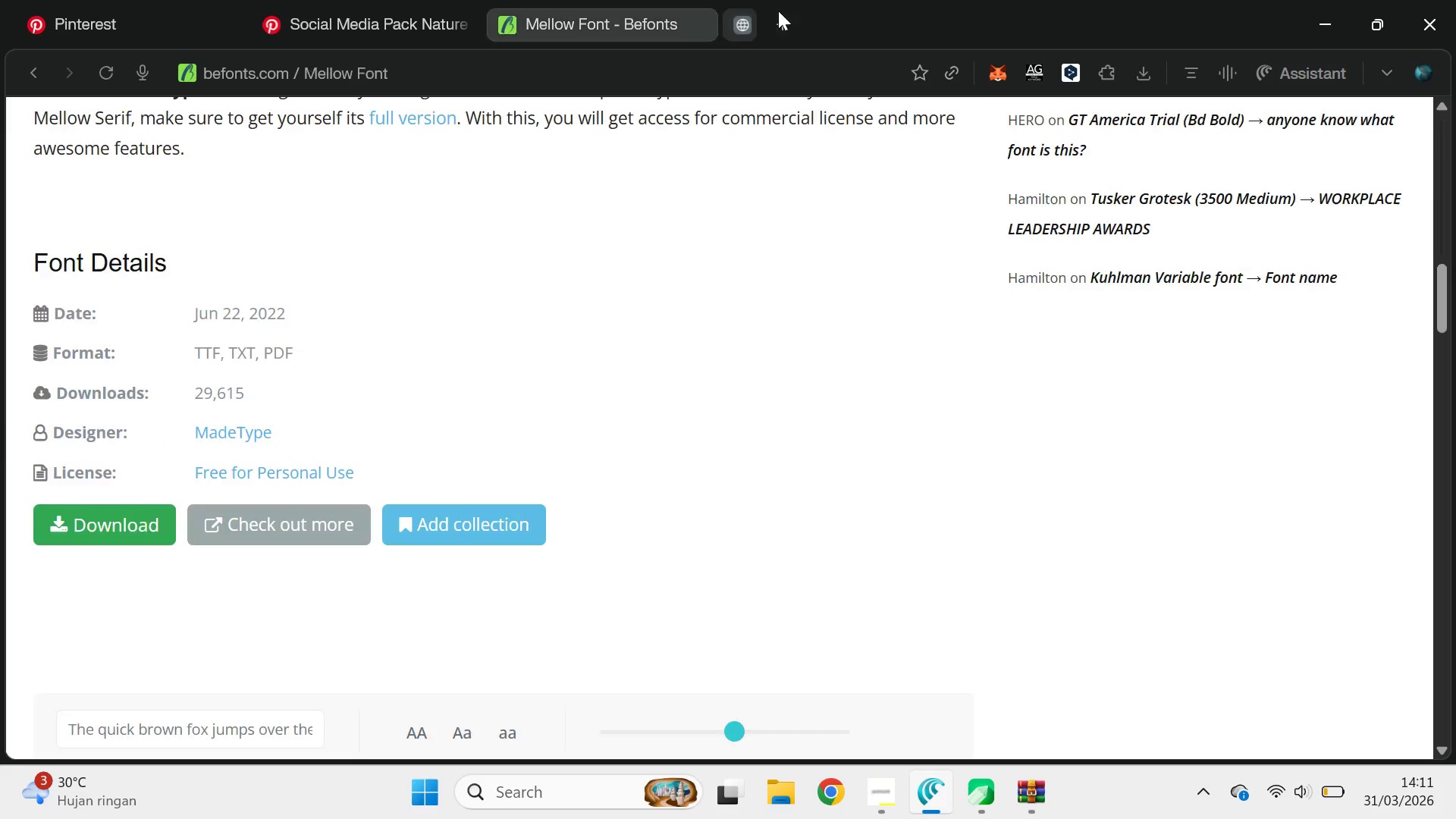 
key(Control+ControlLeft)
 